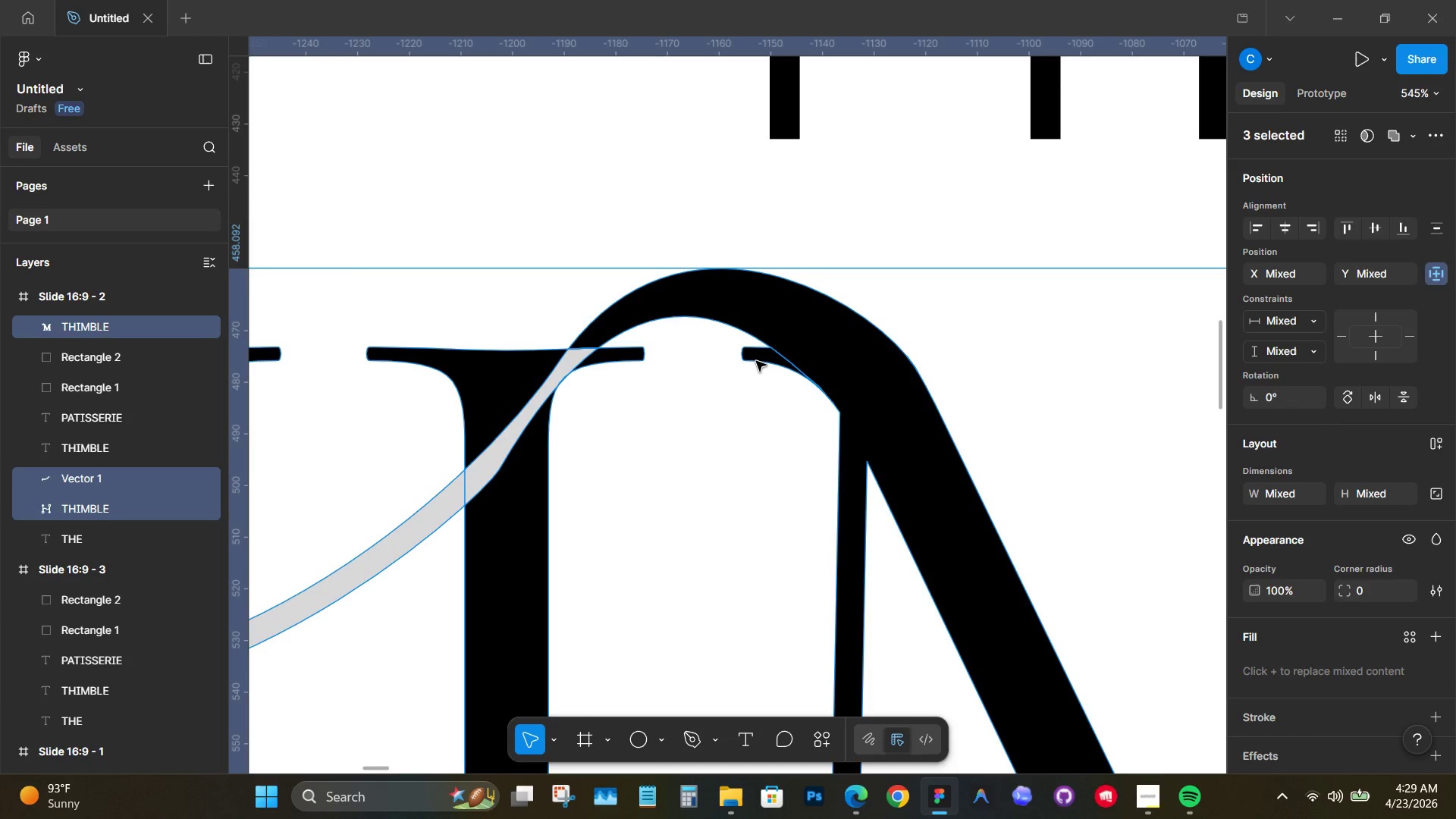 
left_click([757, 359])
 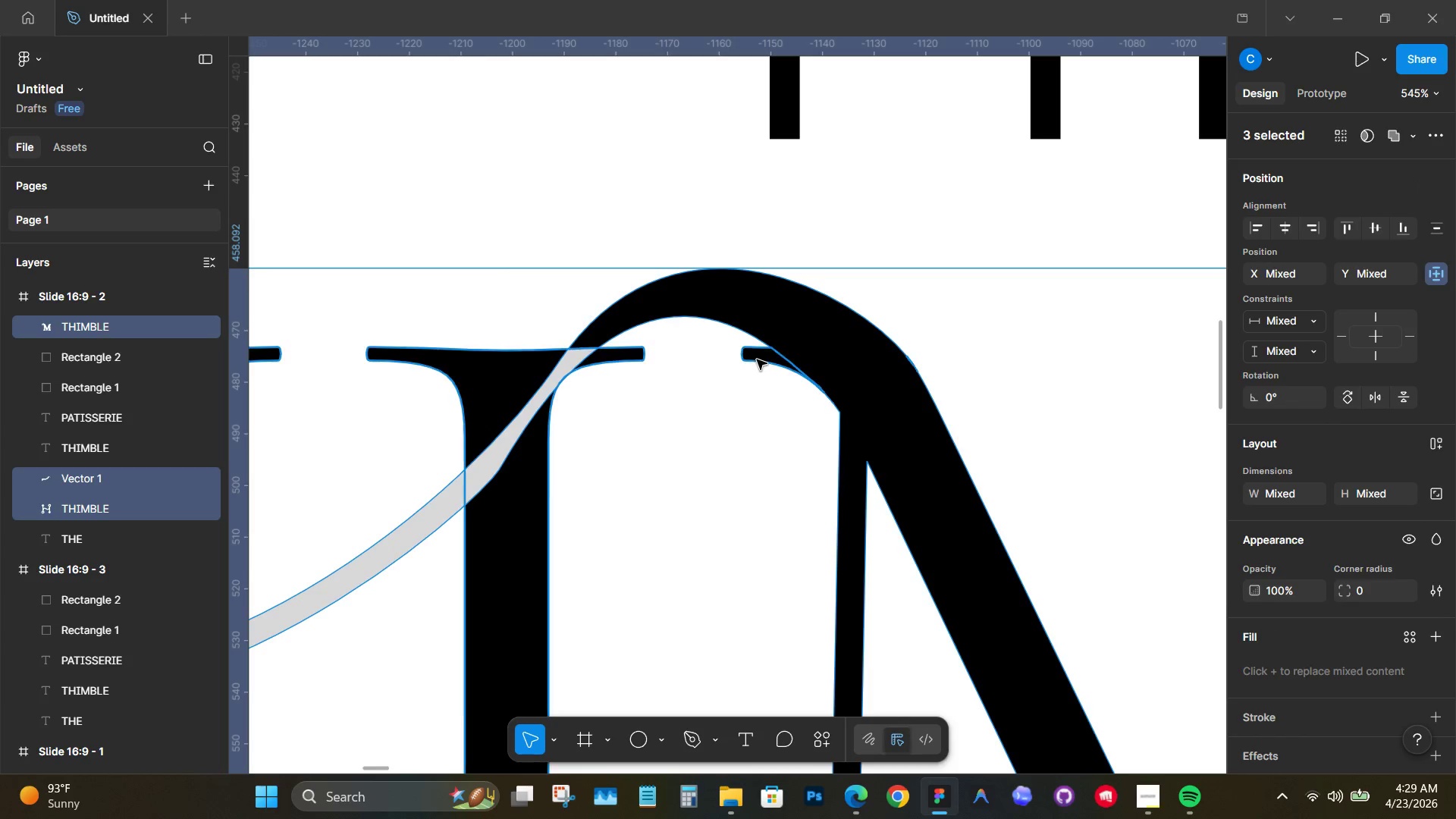 
hold_key(key=ControlLeft, duration=0.77)
left_click([757, 356])
 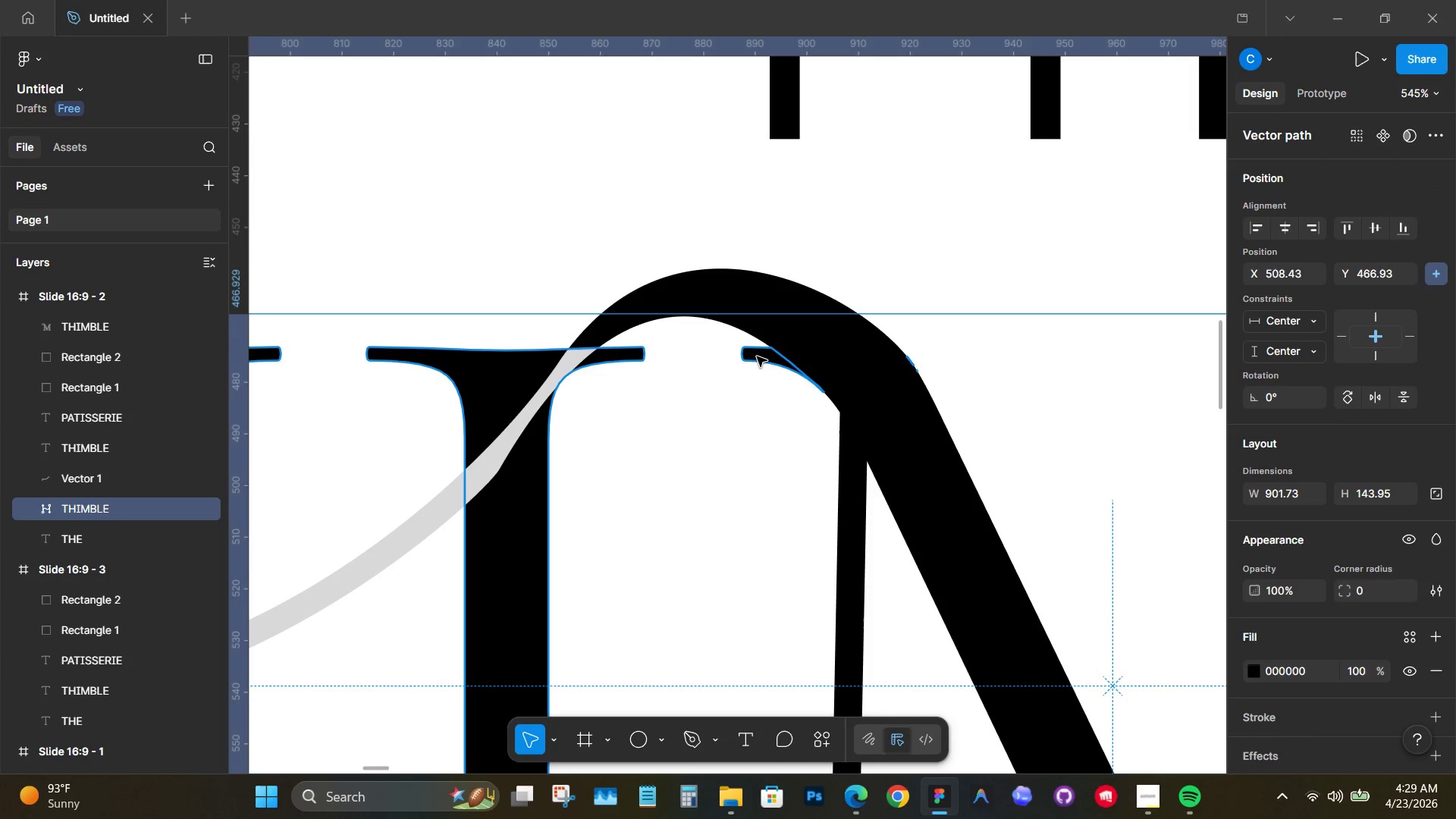 
double_click([757, 356])
 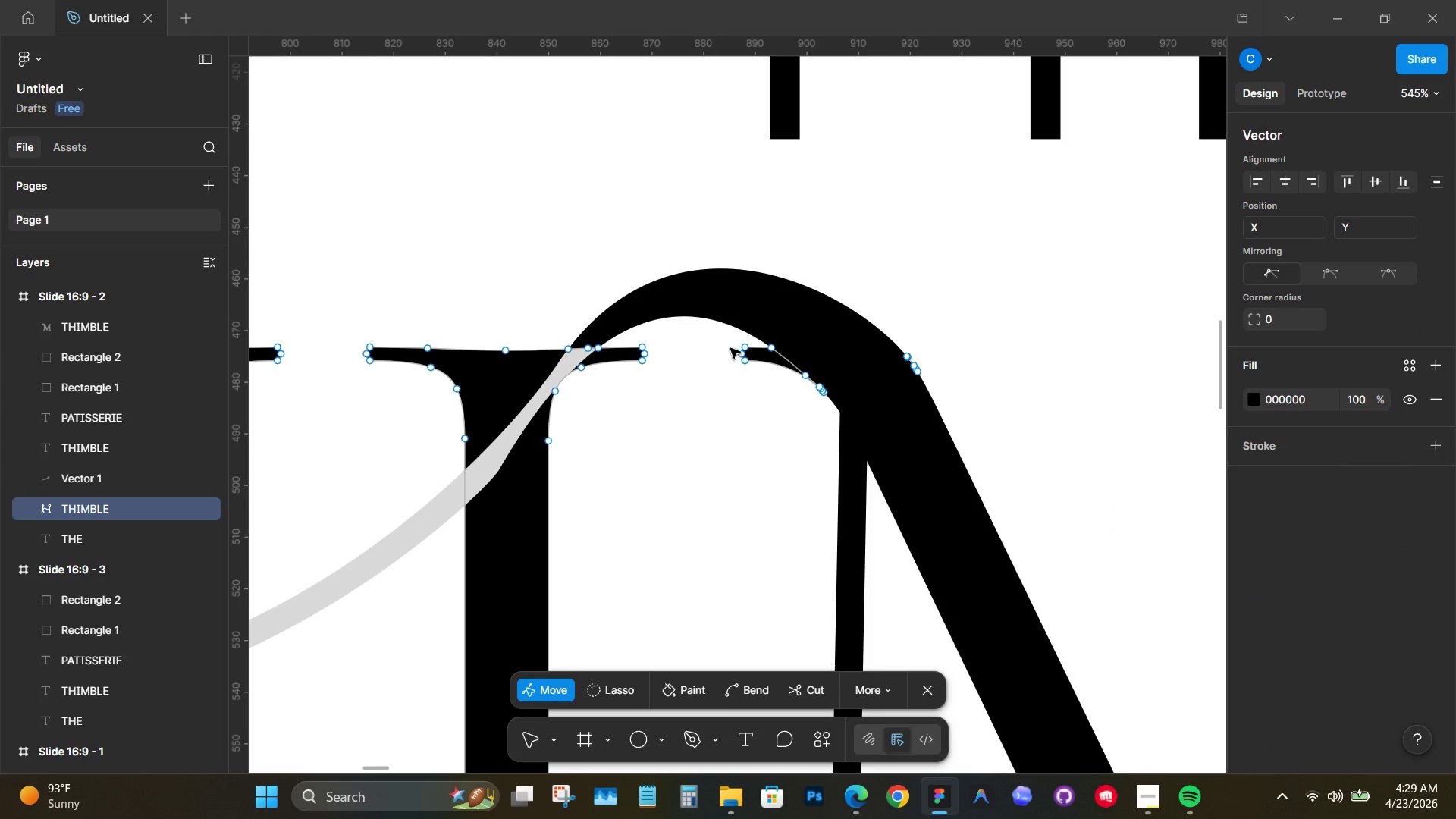 
left_click_drag(start_coordinate=[730, 343], to_coordinate=[755, 380])
 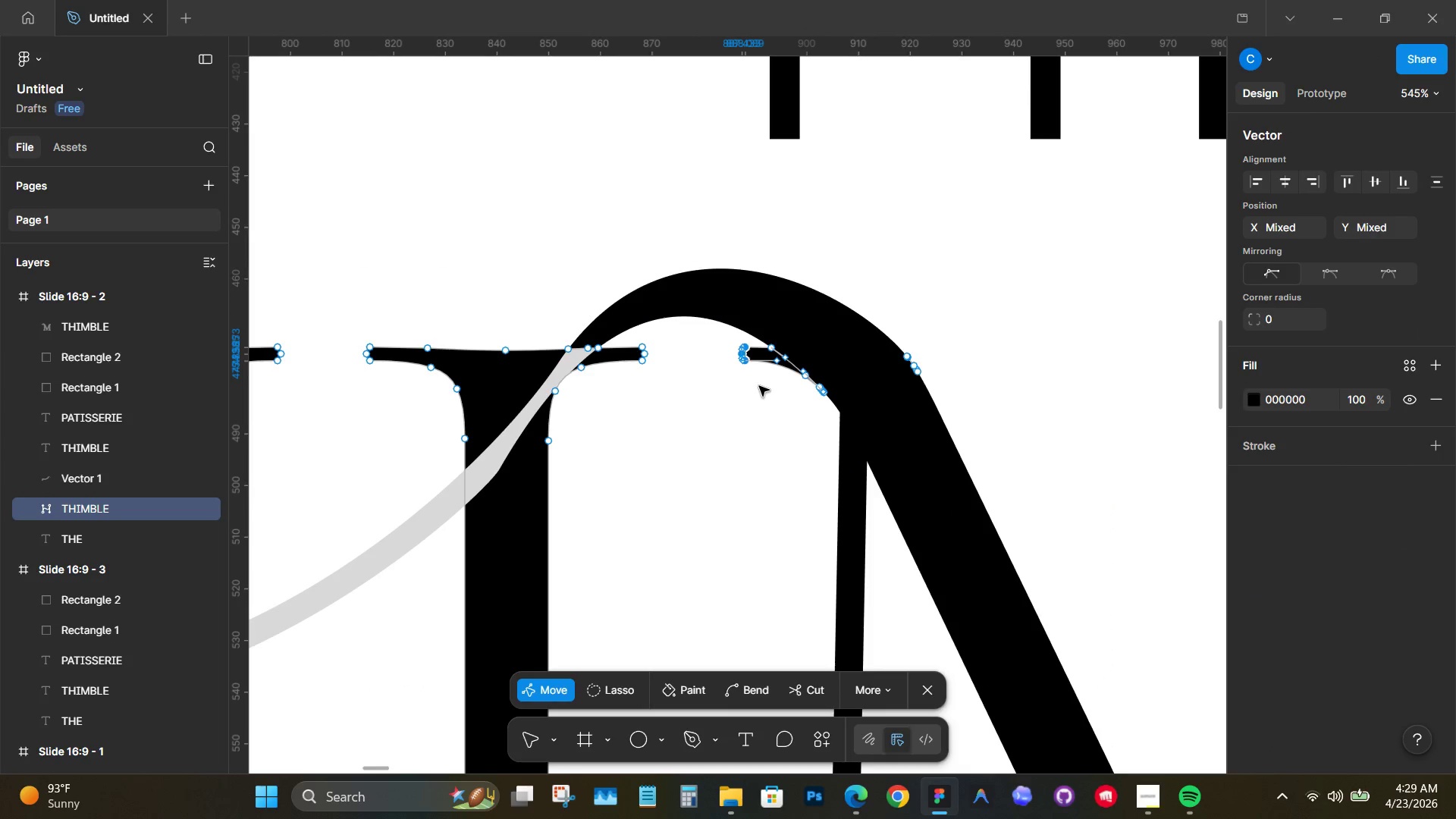 
key(Backspace)
 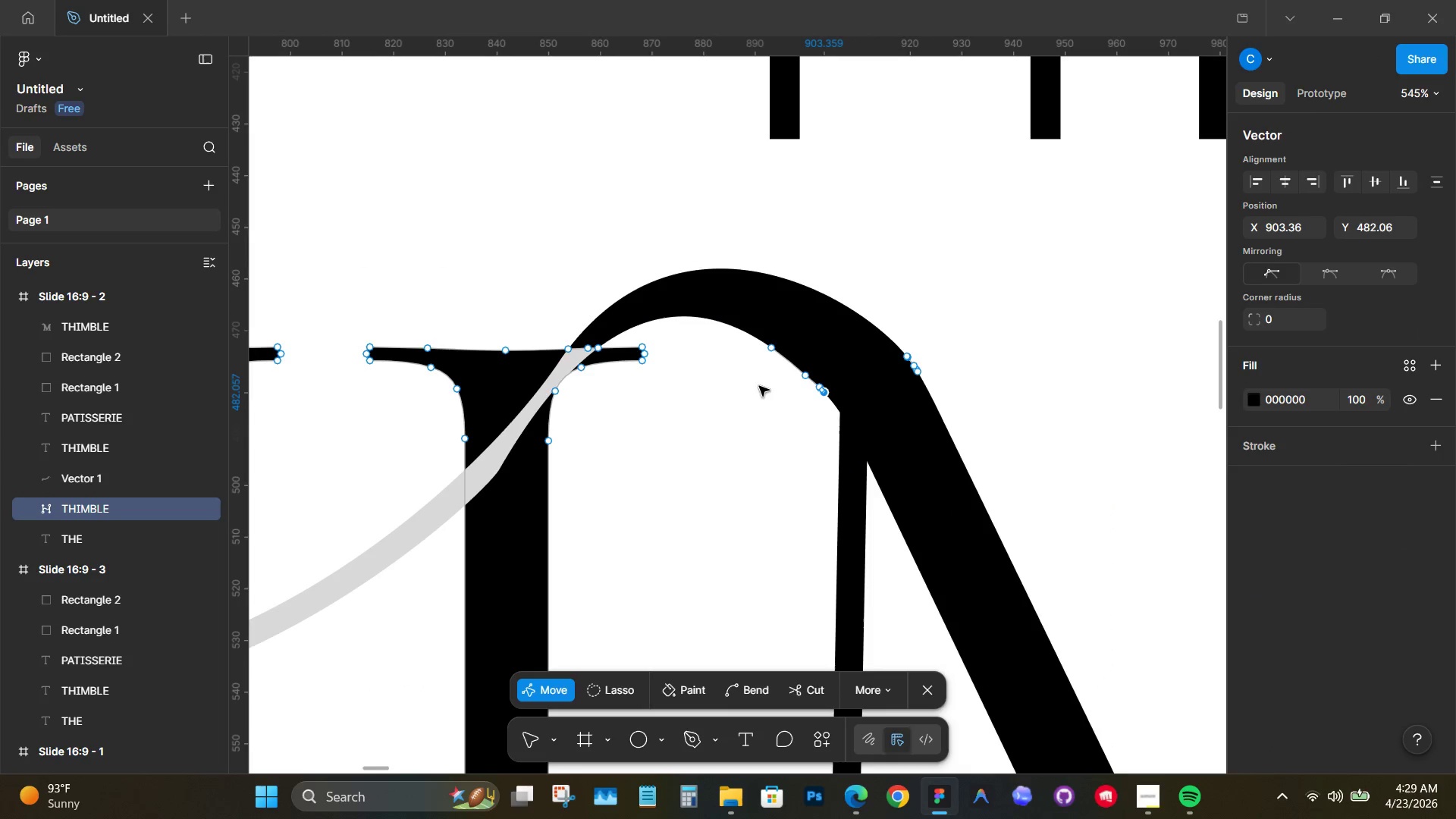 
key(Backspace)
 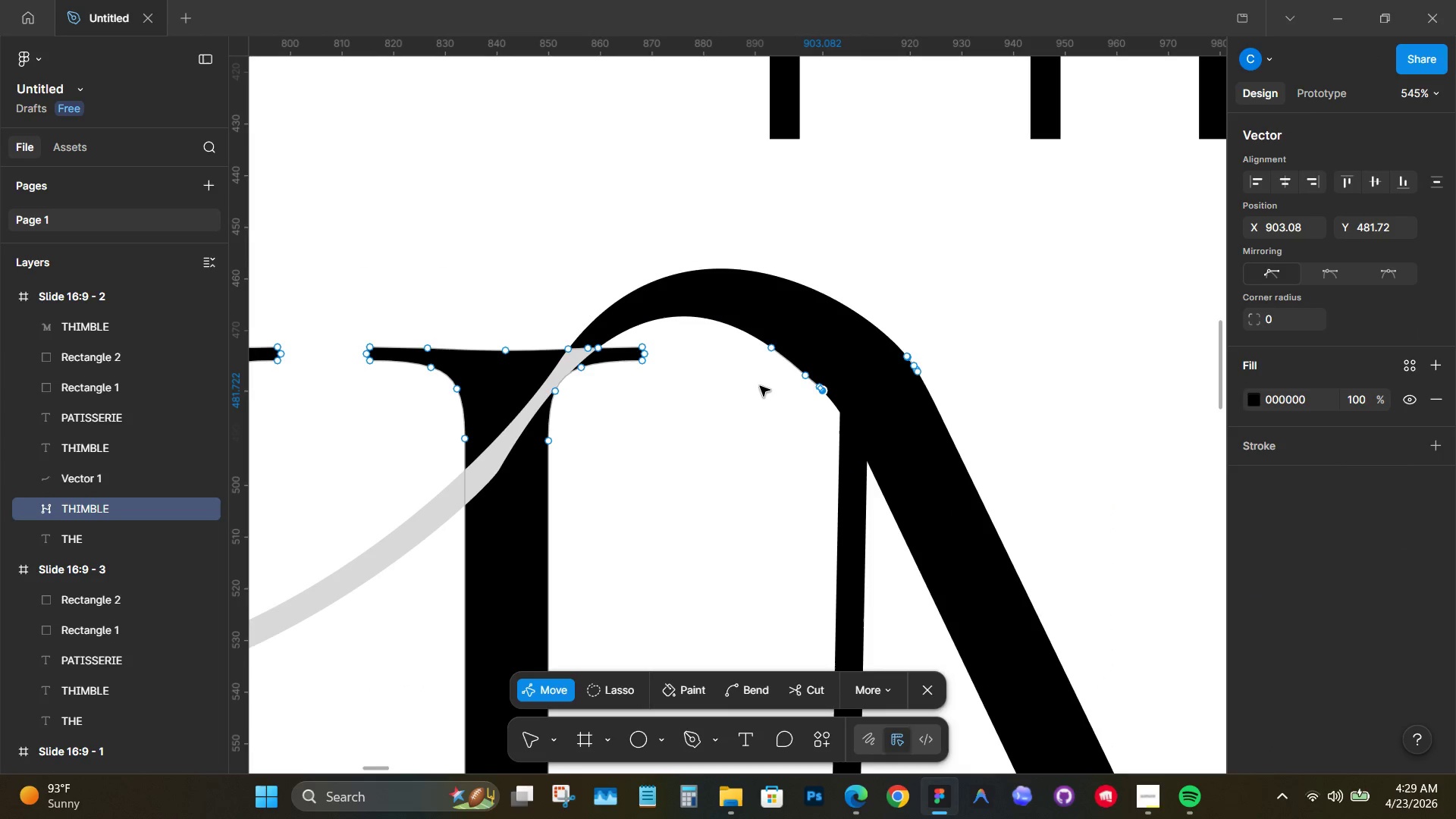 
key(Backspace)
 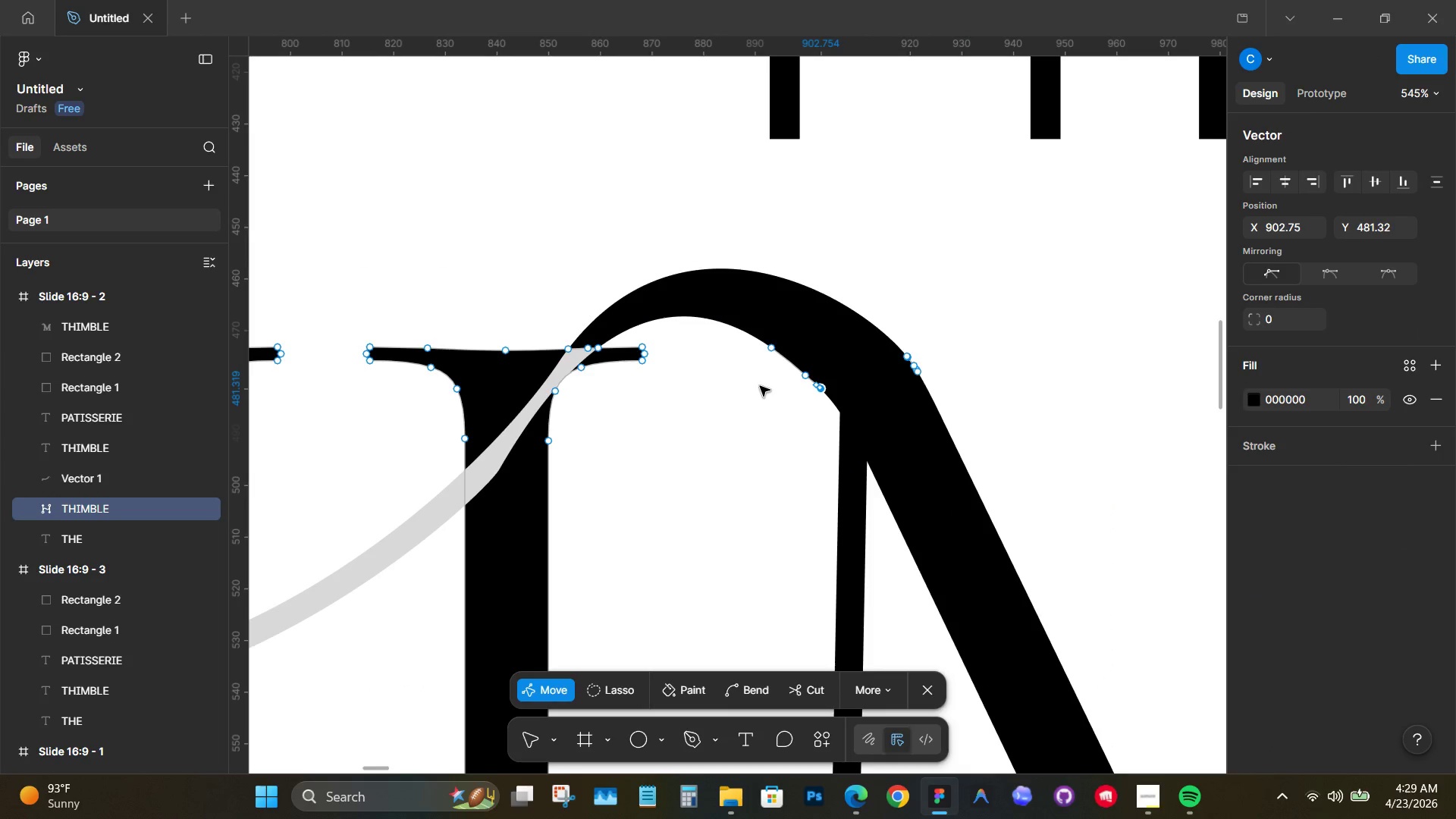 
key(Backspace)
 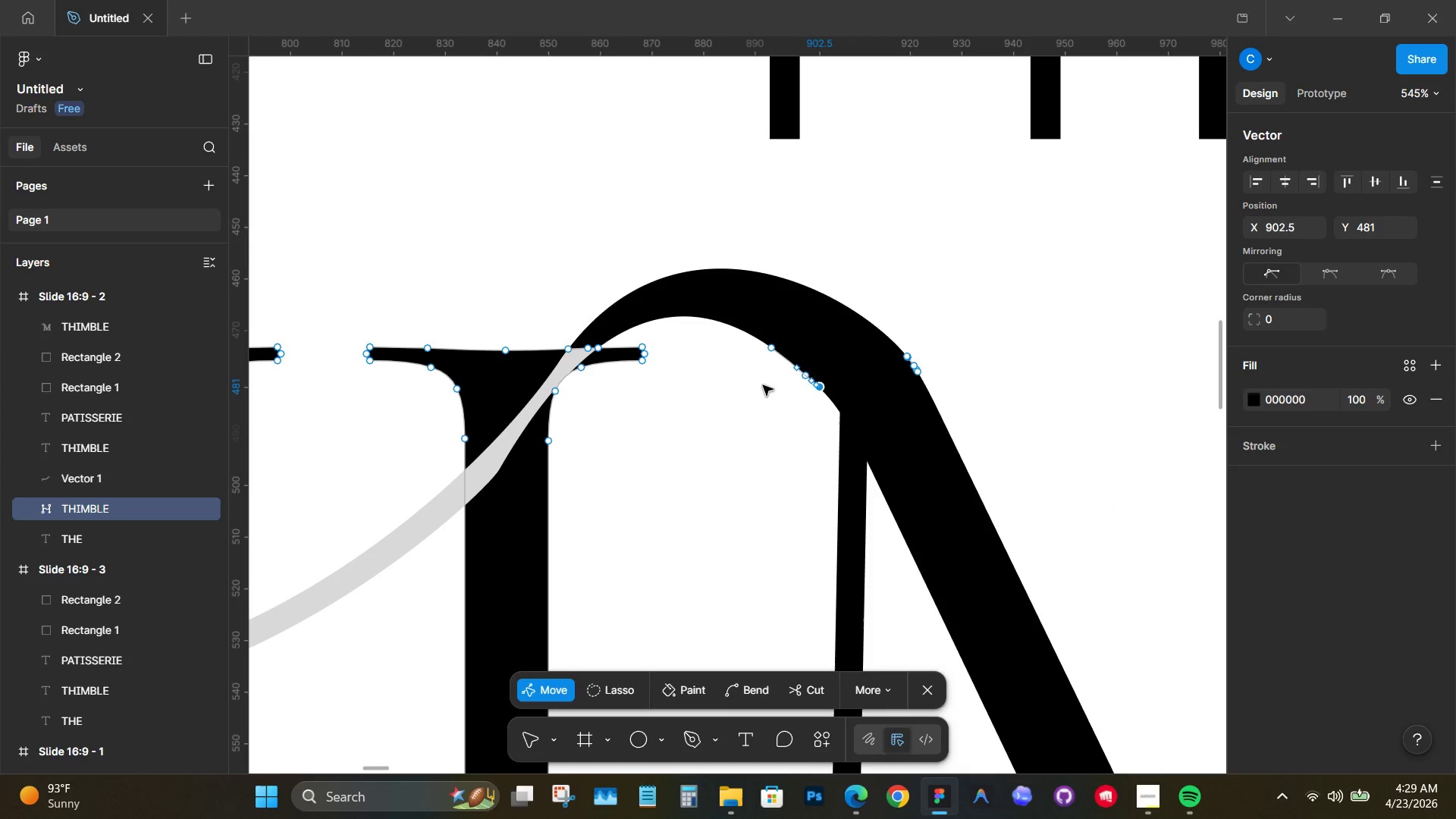 
key(Backspace)
 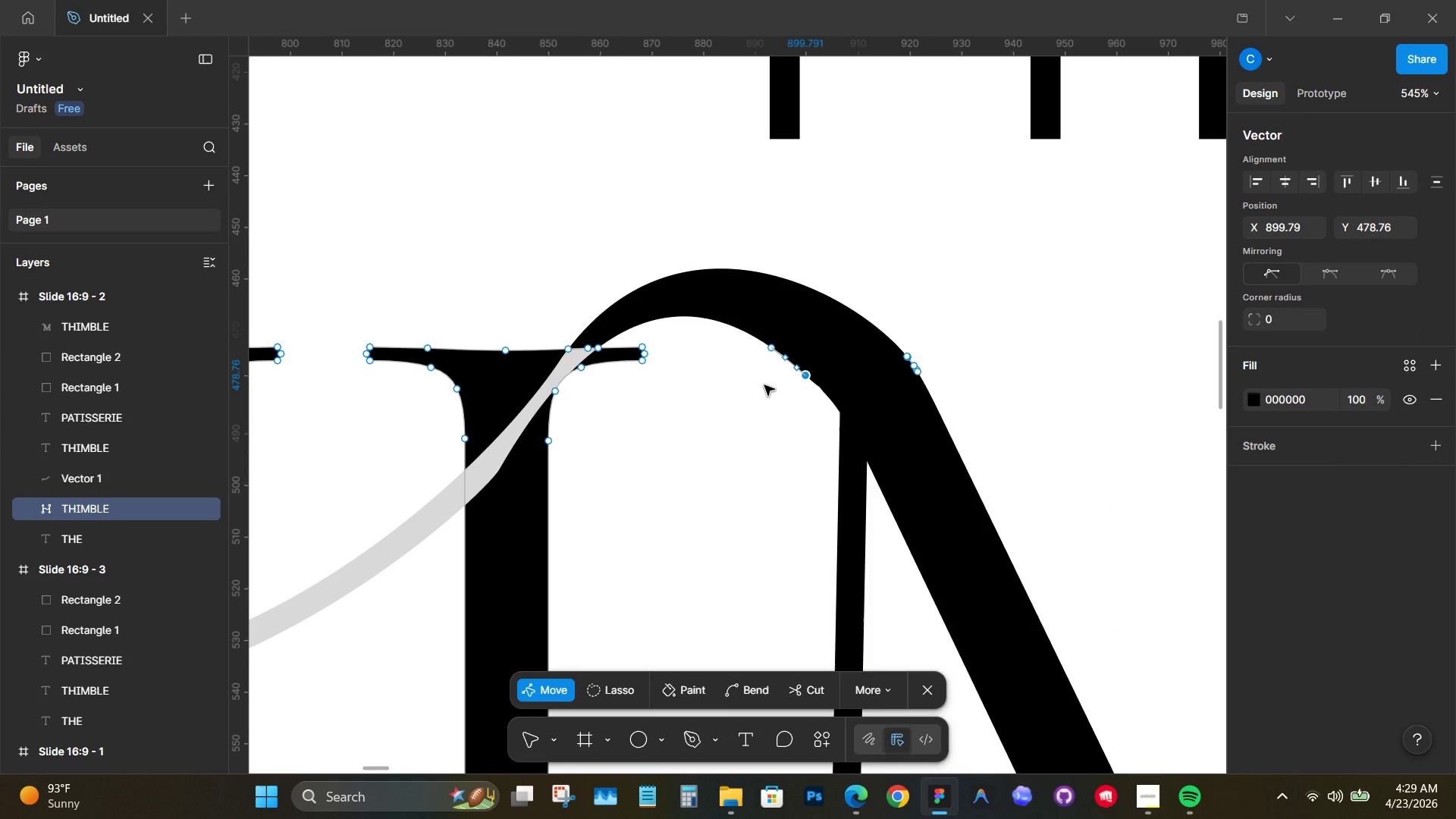 
key(Backspace)
 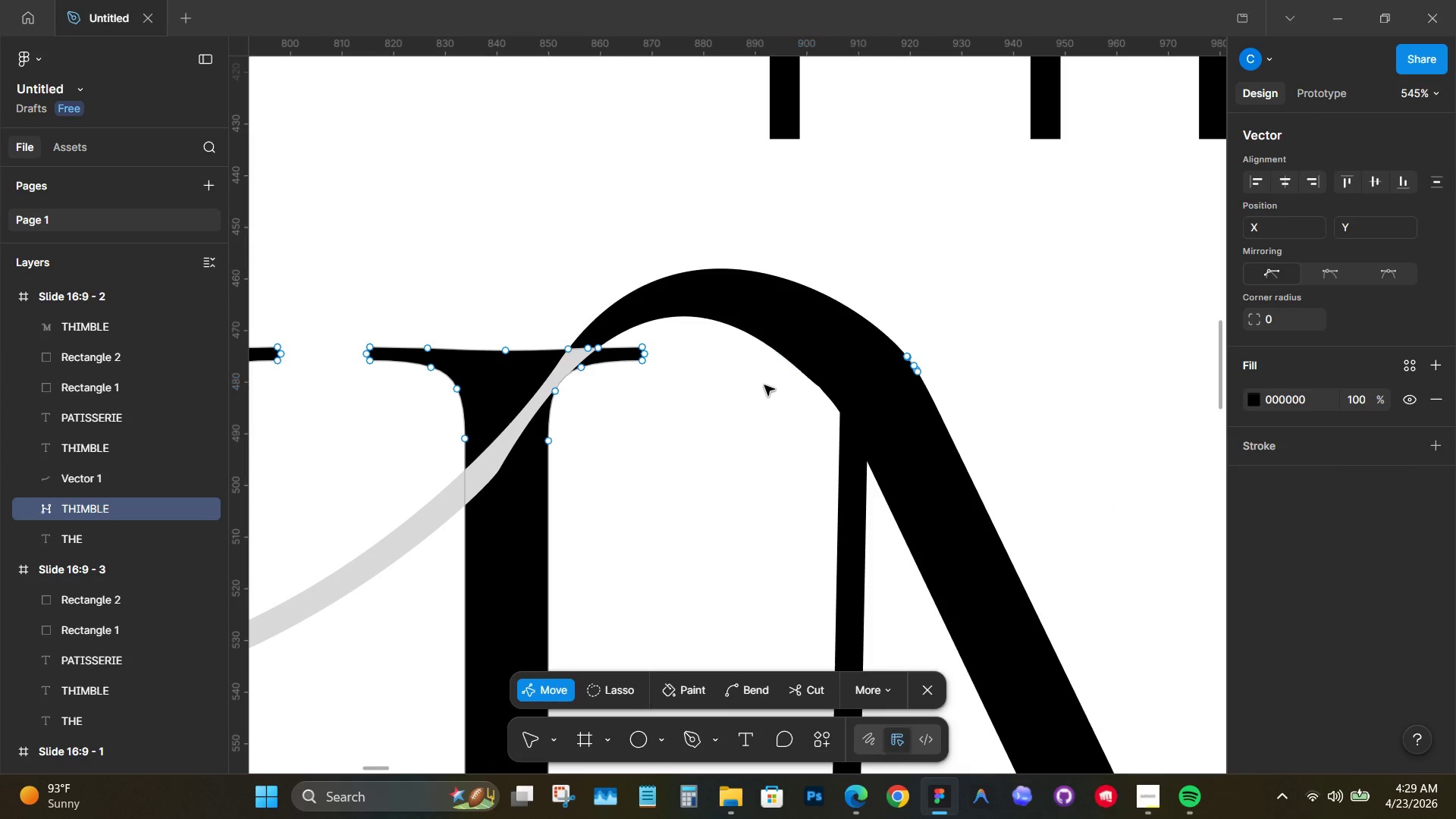 
key(Backspace)
 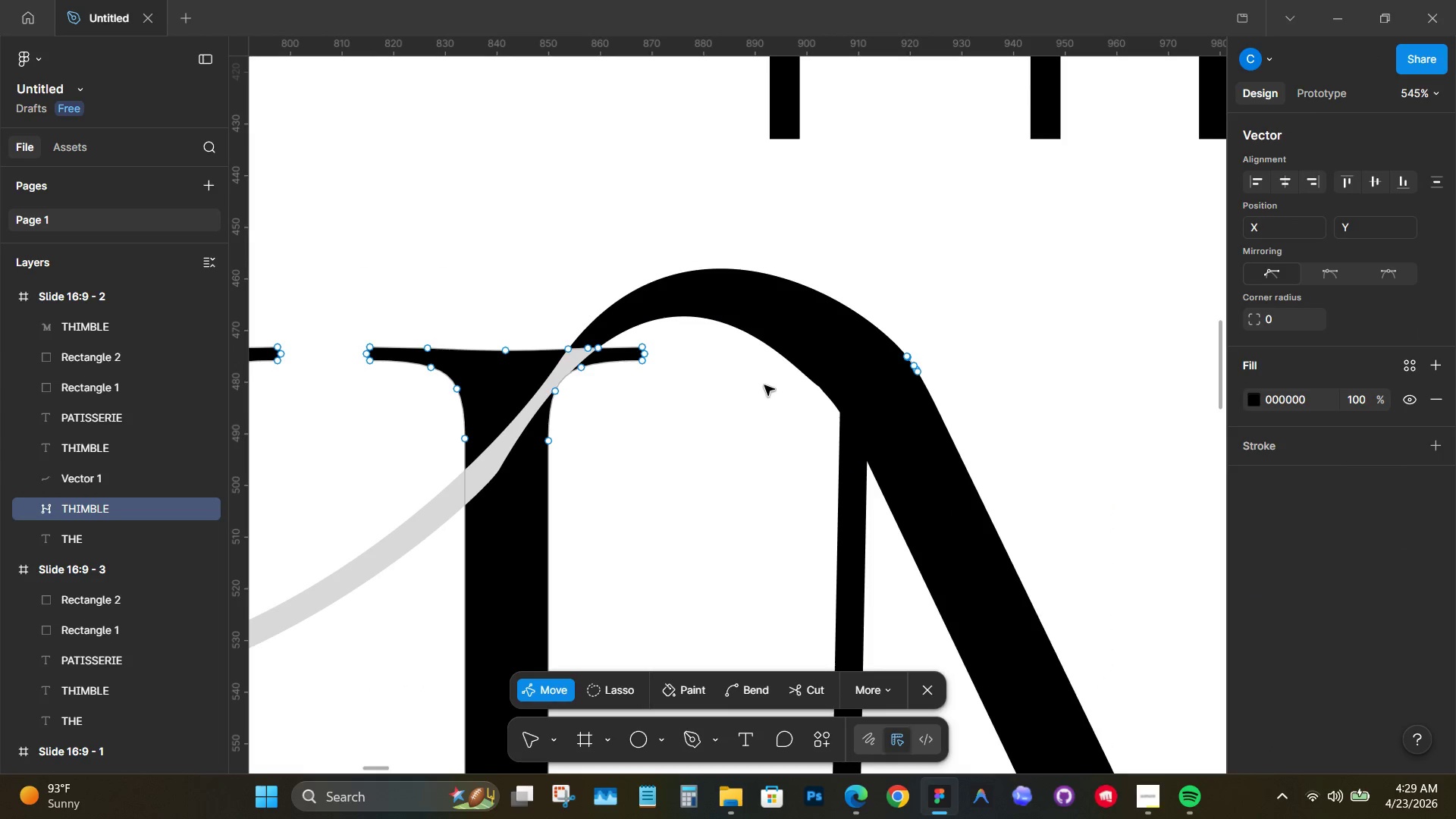 
key(Backspace)
 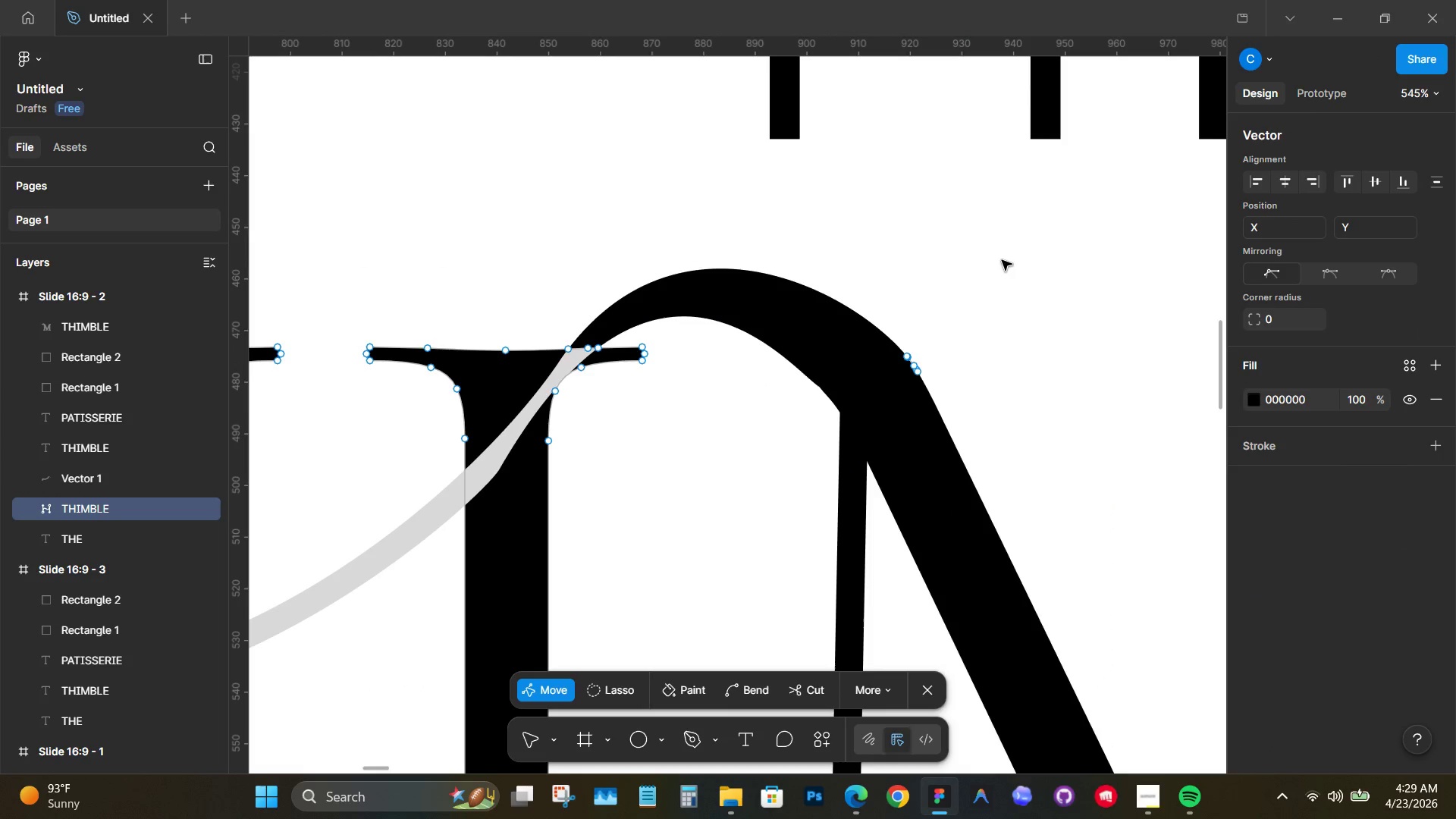 
double_click([1002, 260])
 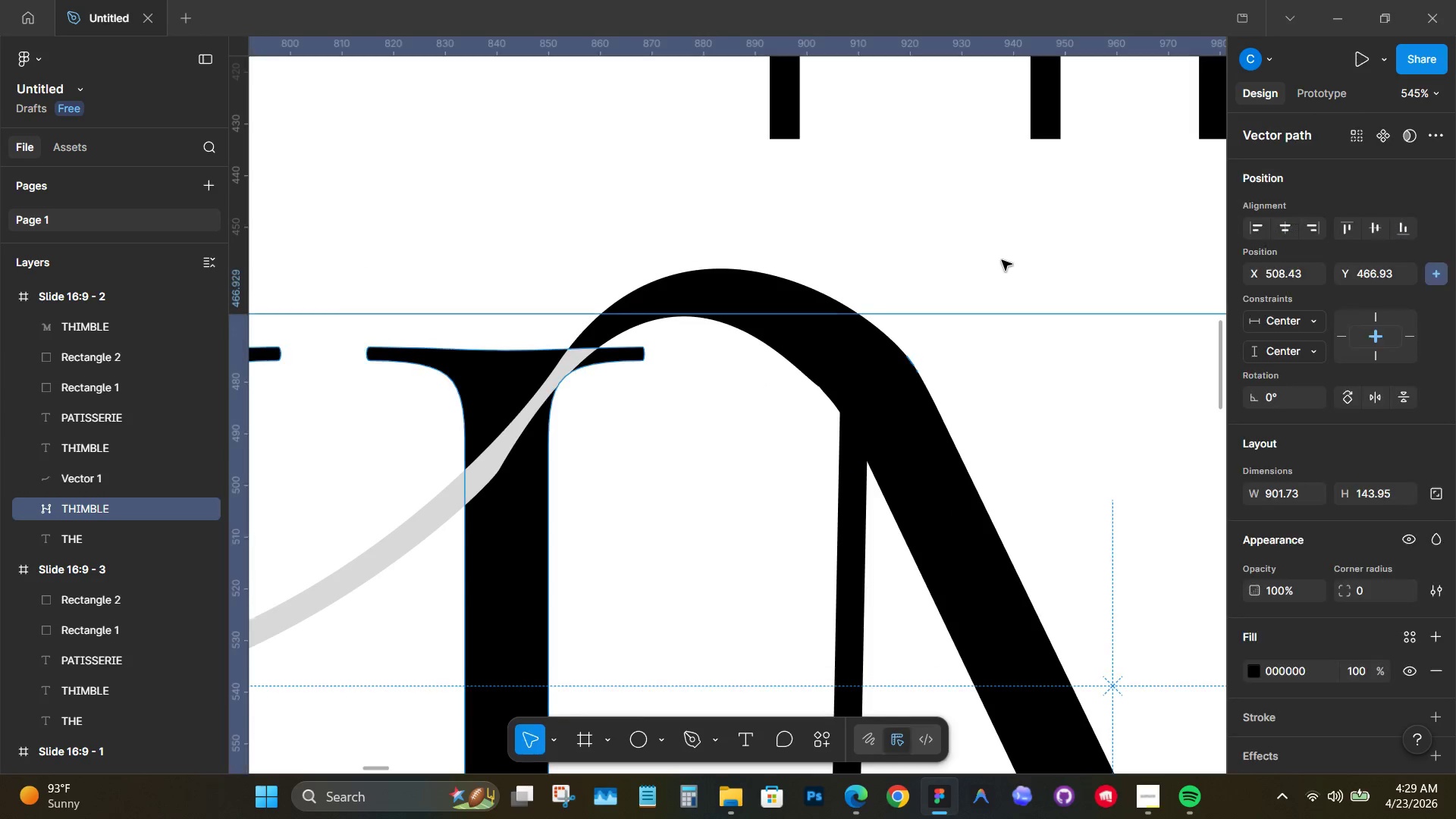 
triple_click([1002, 260])
 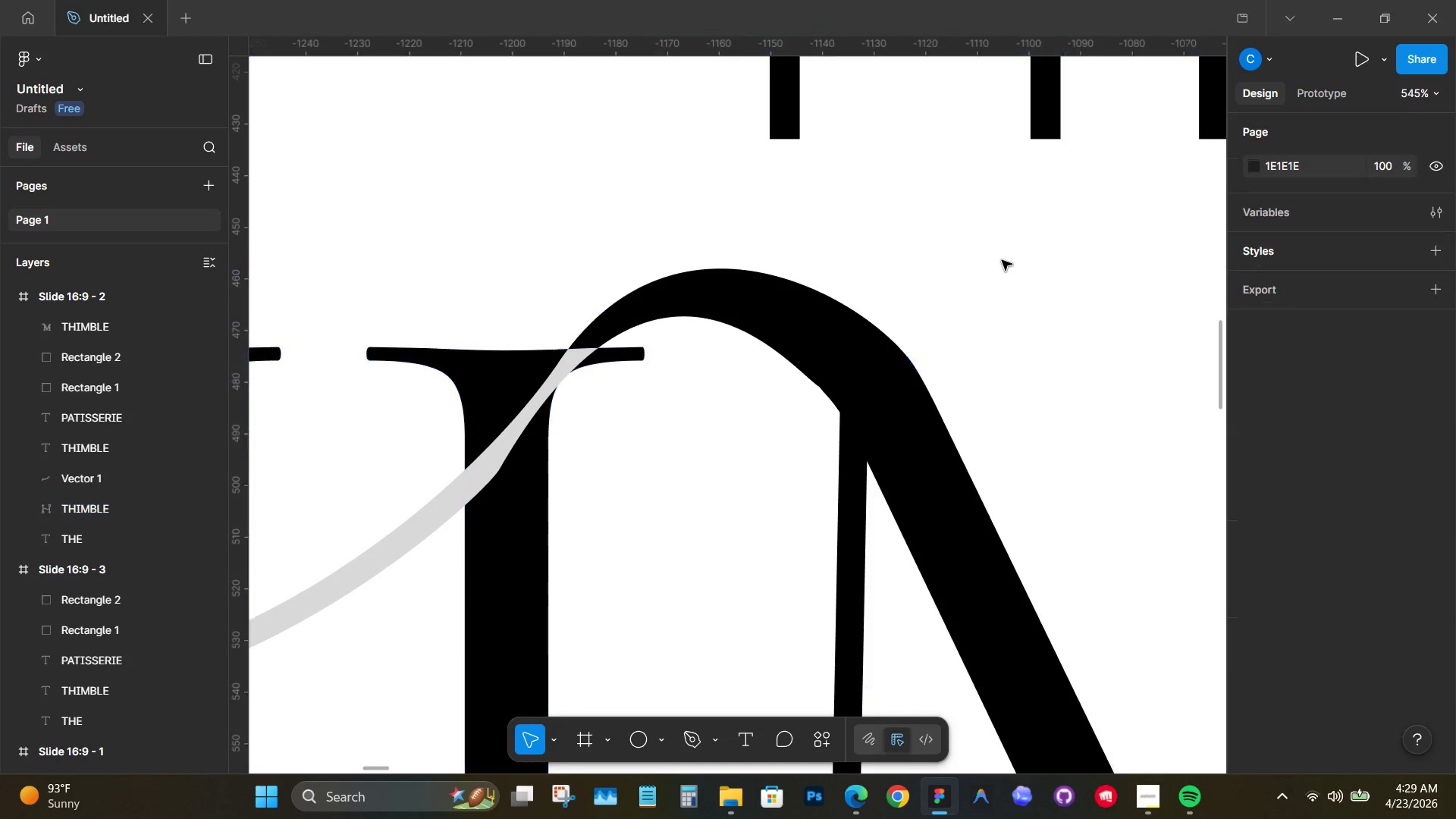 
triple_click([1002, 260])
 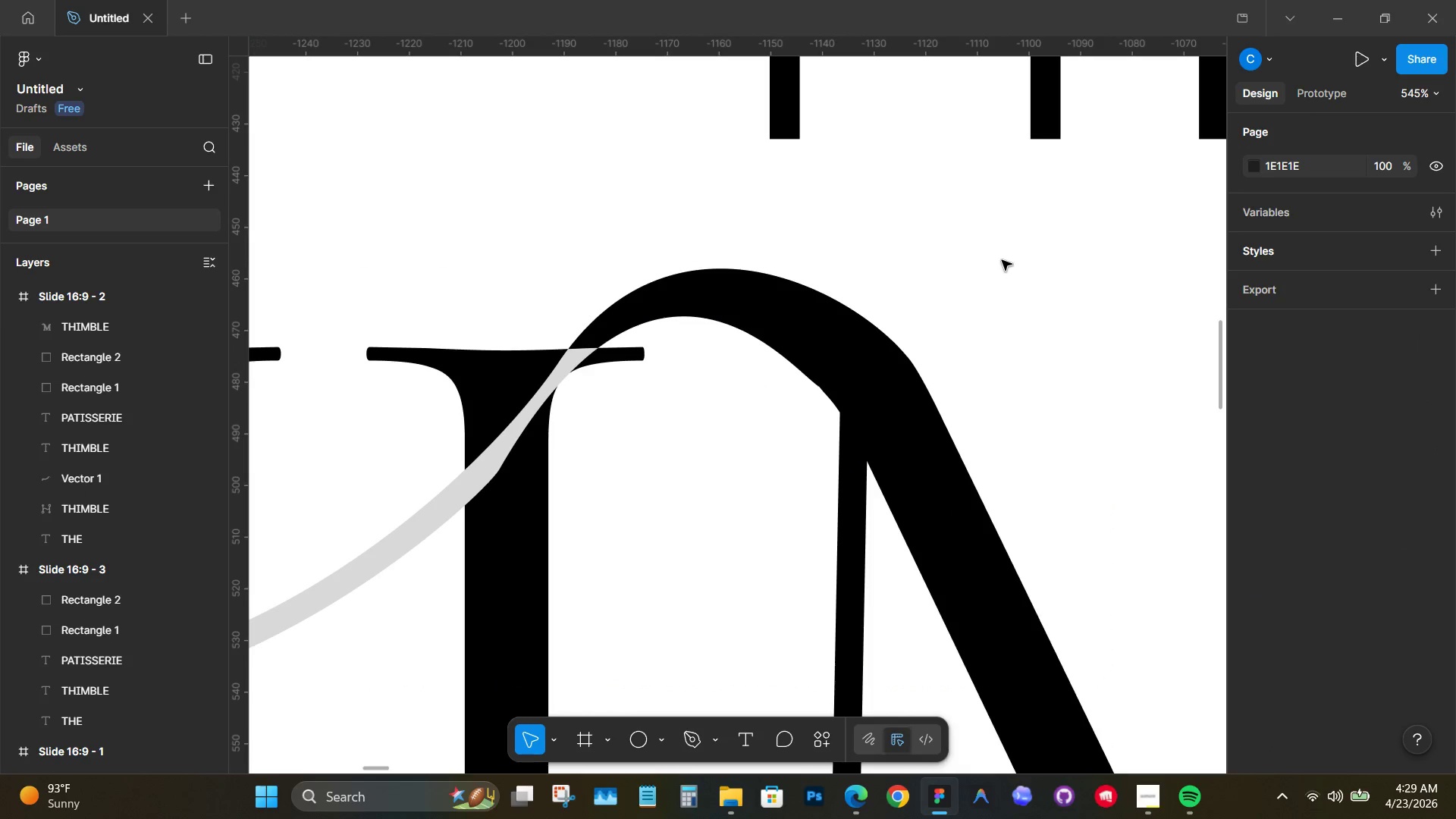 
hold_key(key=ControlLeft, duration=2.7)
scroll: coordinate [747, 399], scroll_direction: up, amount: 12.0
 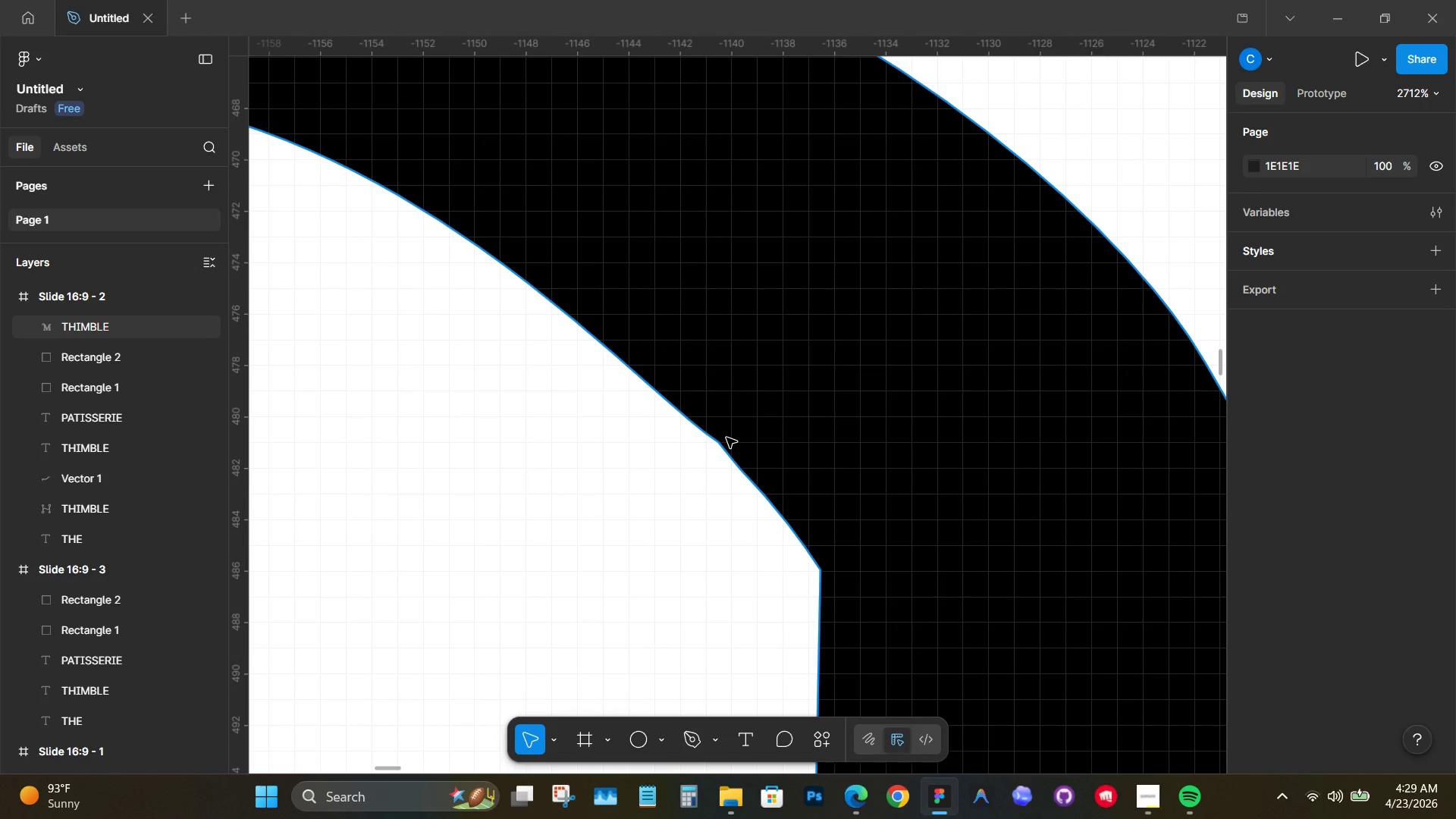 
left_click([723, 442])
 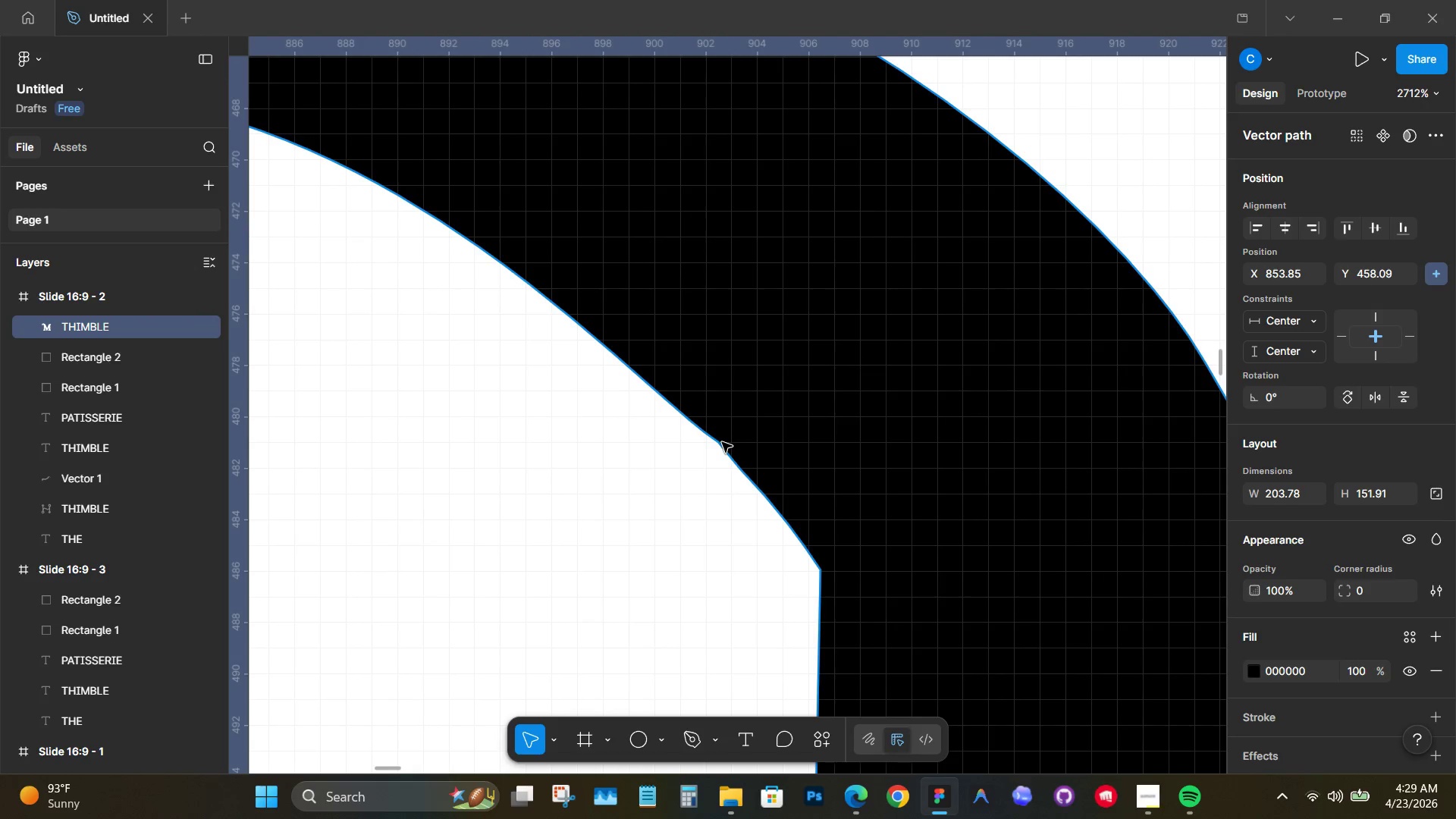 
double_click([722, 442])
 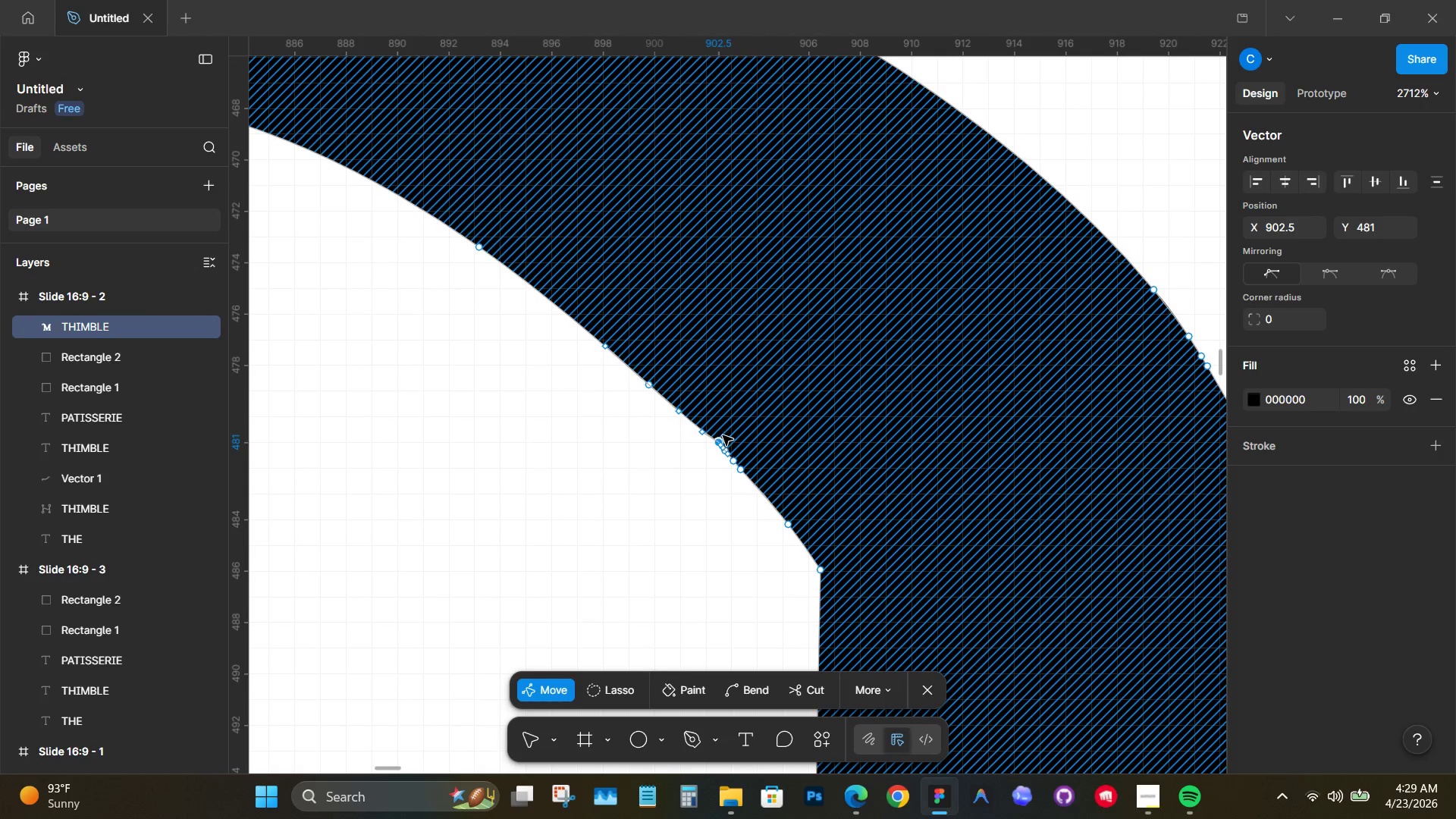 
left_click([758, 408])
 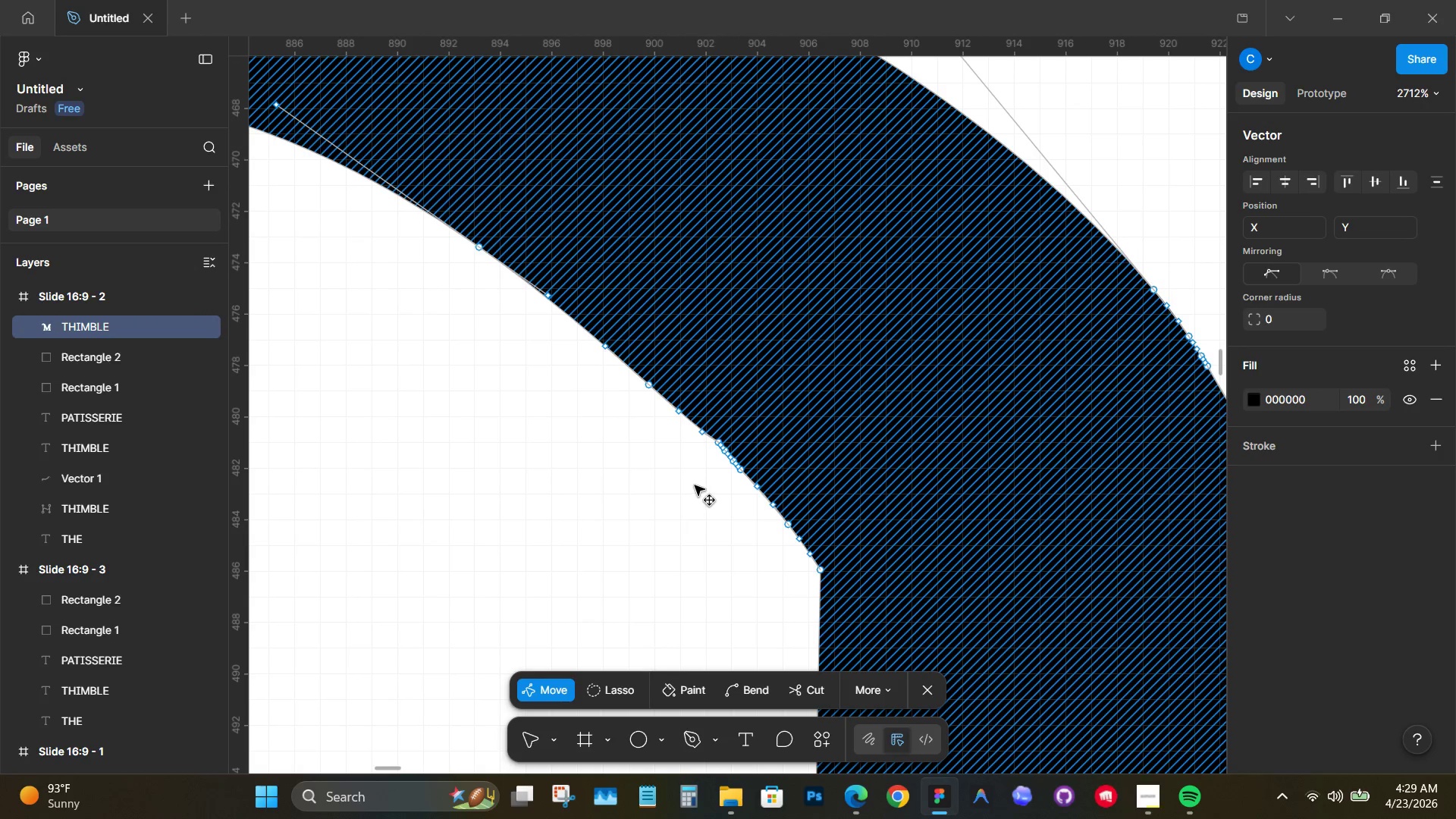 
double_click([695, 485])
 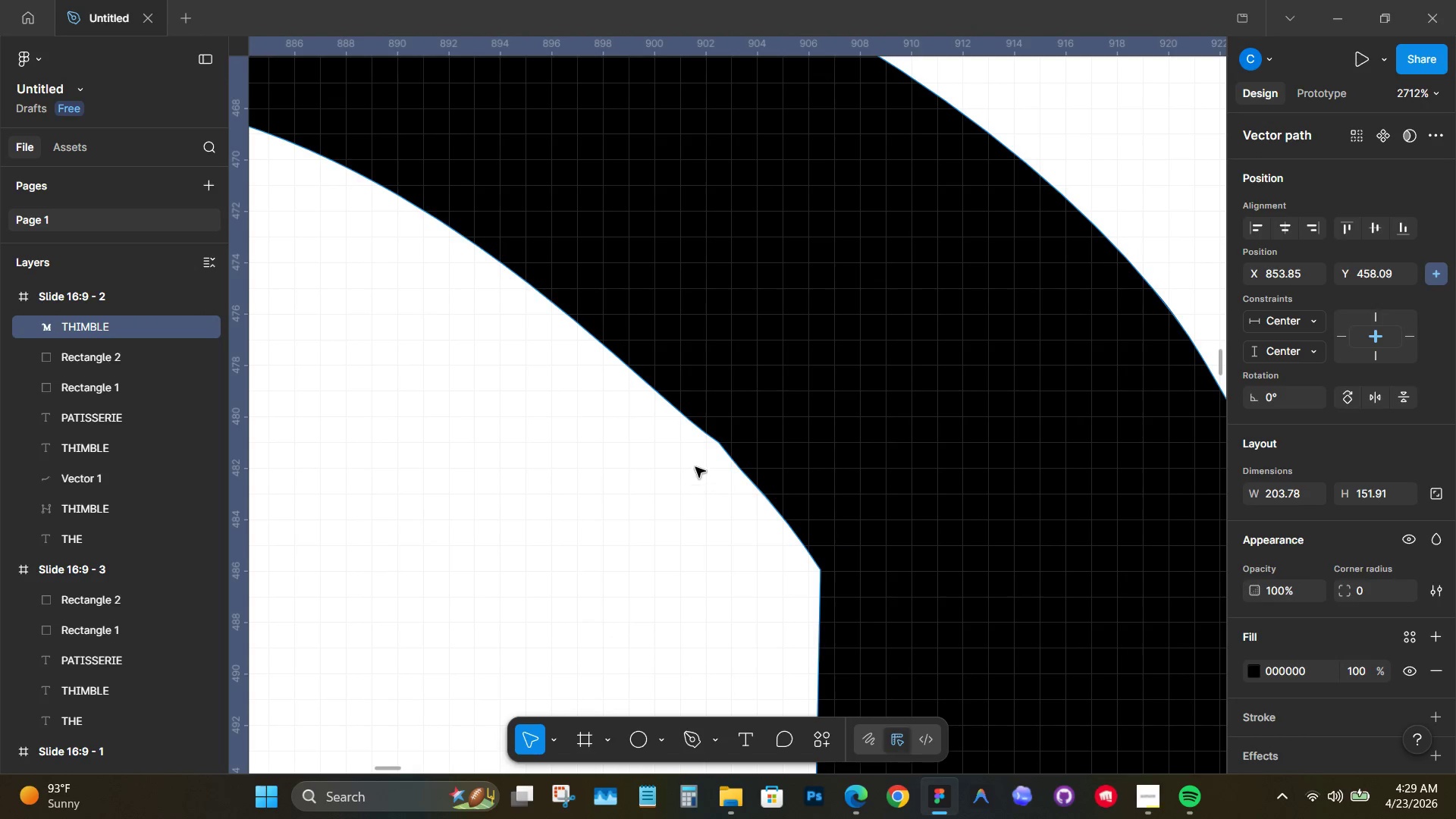 
hold_key(key=ControlLeft, duration=0.81)
left_click([719, 443])
 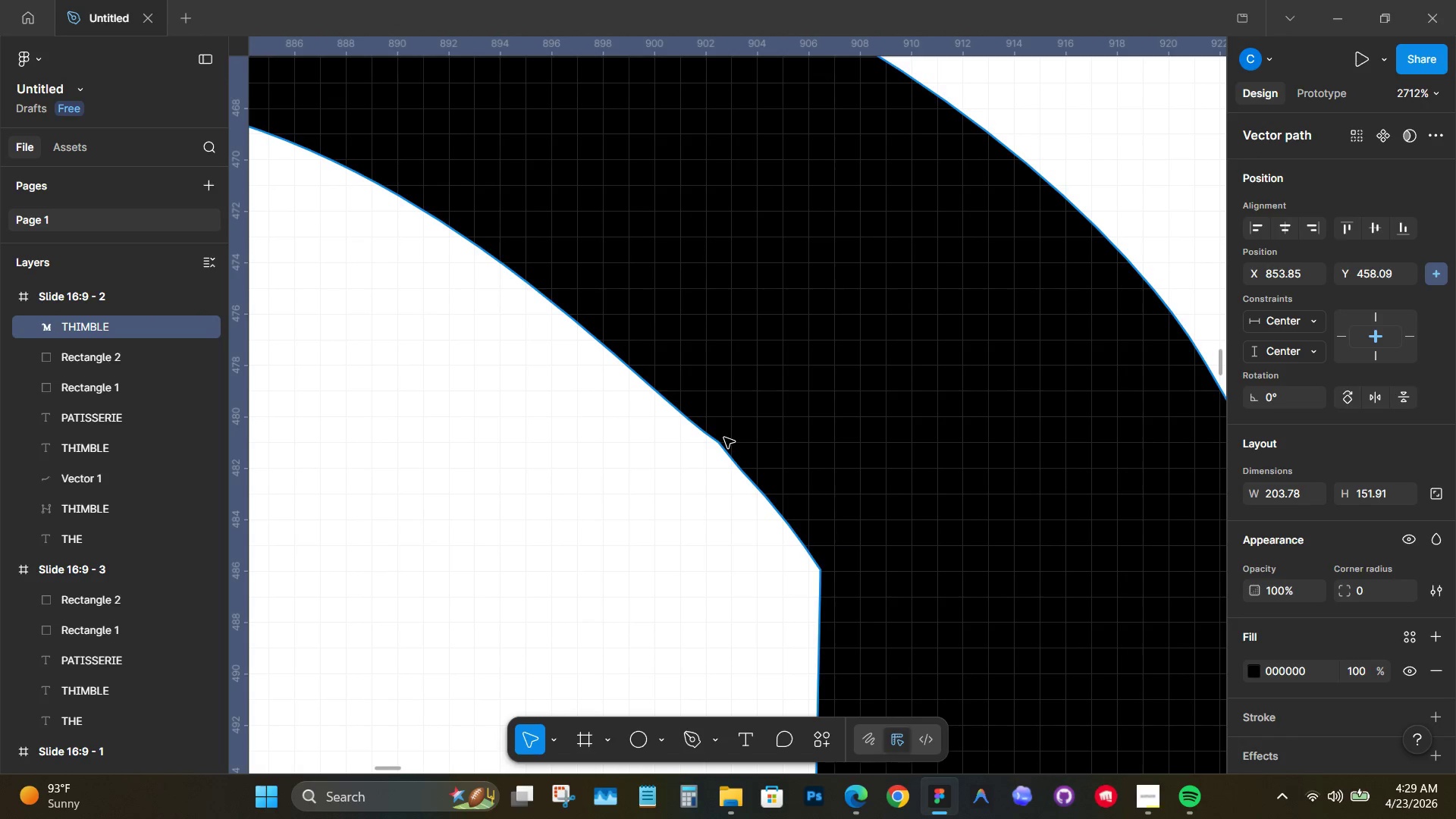 
double_click([724, 438])
 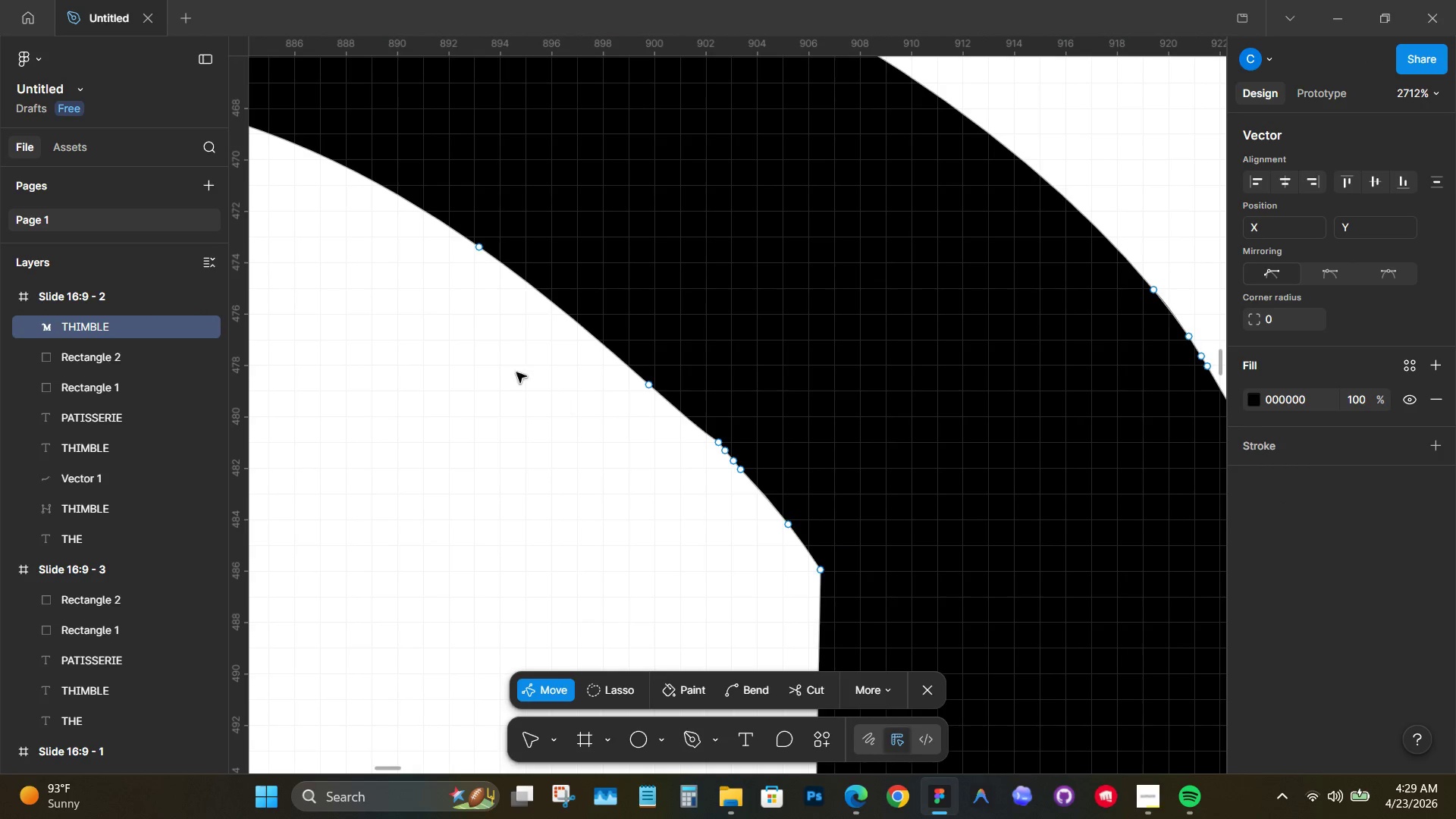 
left_click_drag(start_coordinate=[453, 278], to_coordinate=[893, 610])
 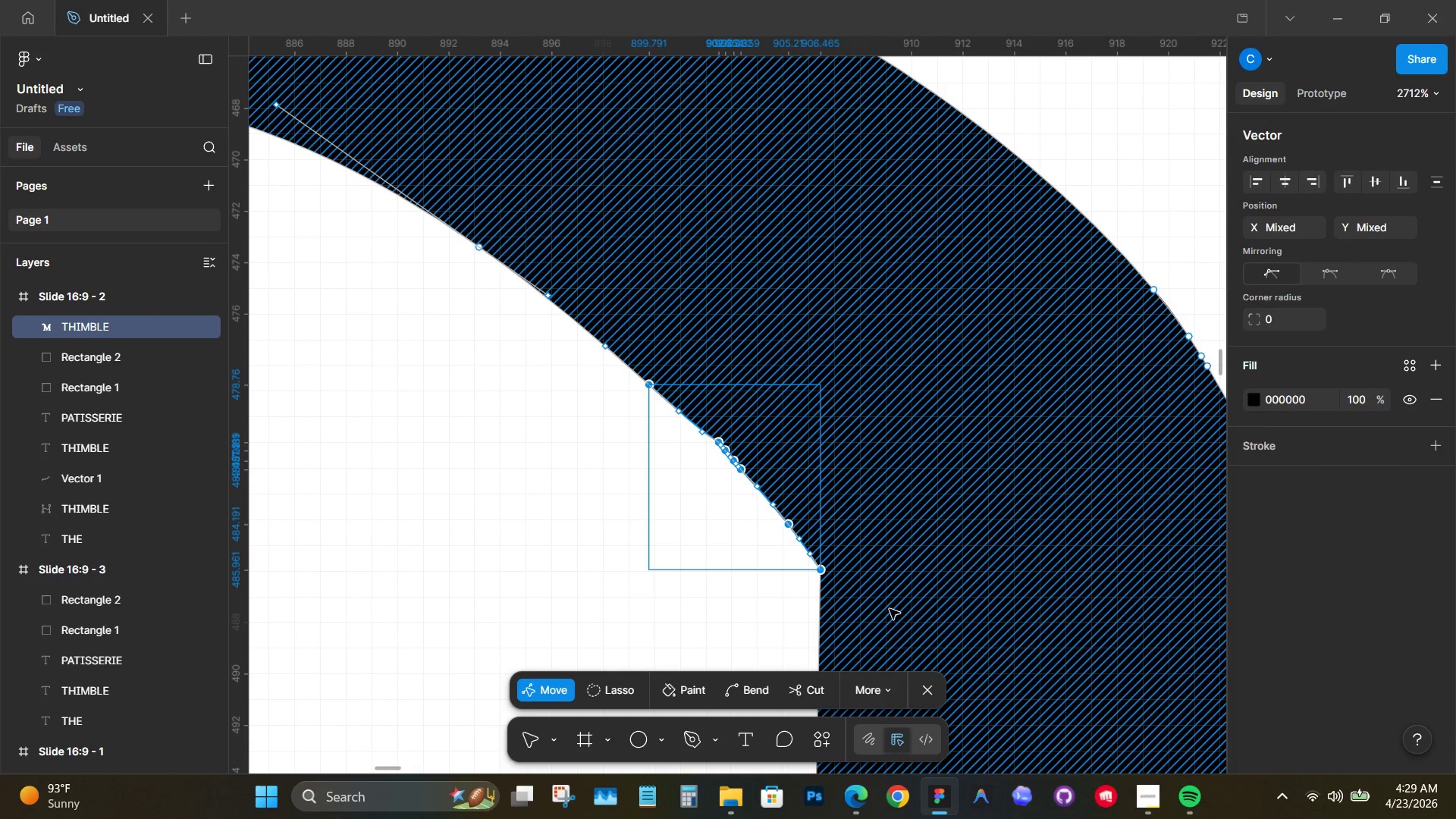 
hold_key(key=ControlLeft, duration=0.66)
scroll: coordinate [817, 581], scroll_direction: down, amount: 5.0
 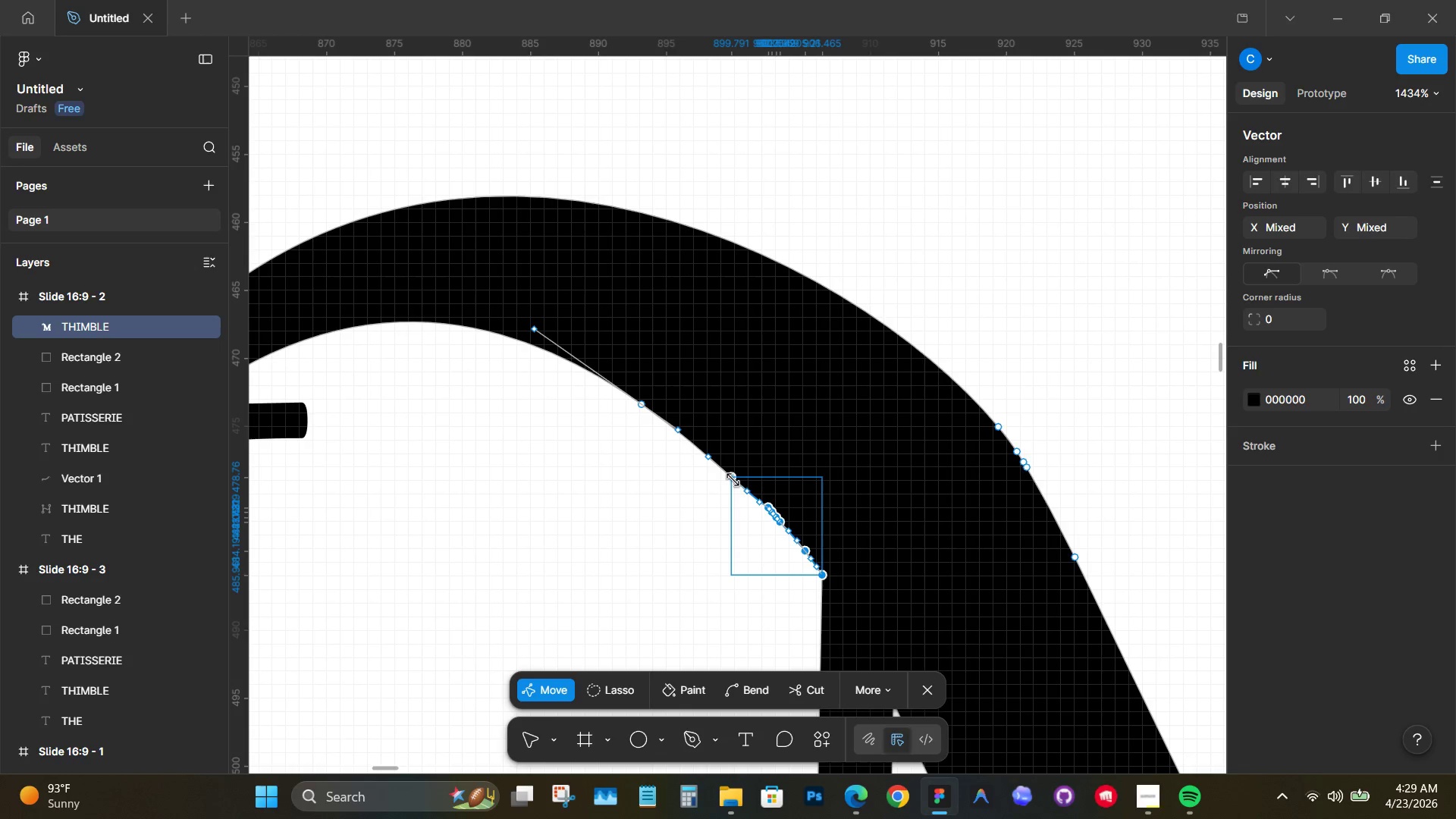 
left_click_drag(start_coordinate=[733, 479], to_coordinate=[623, 497])
 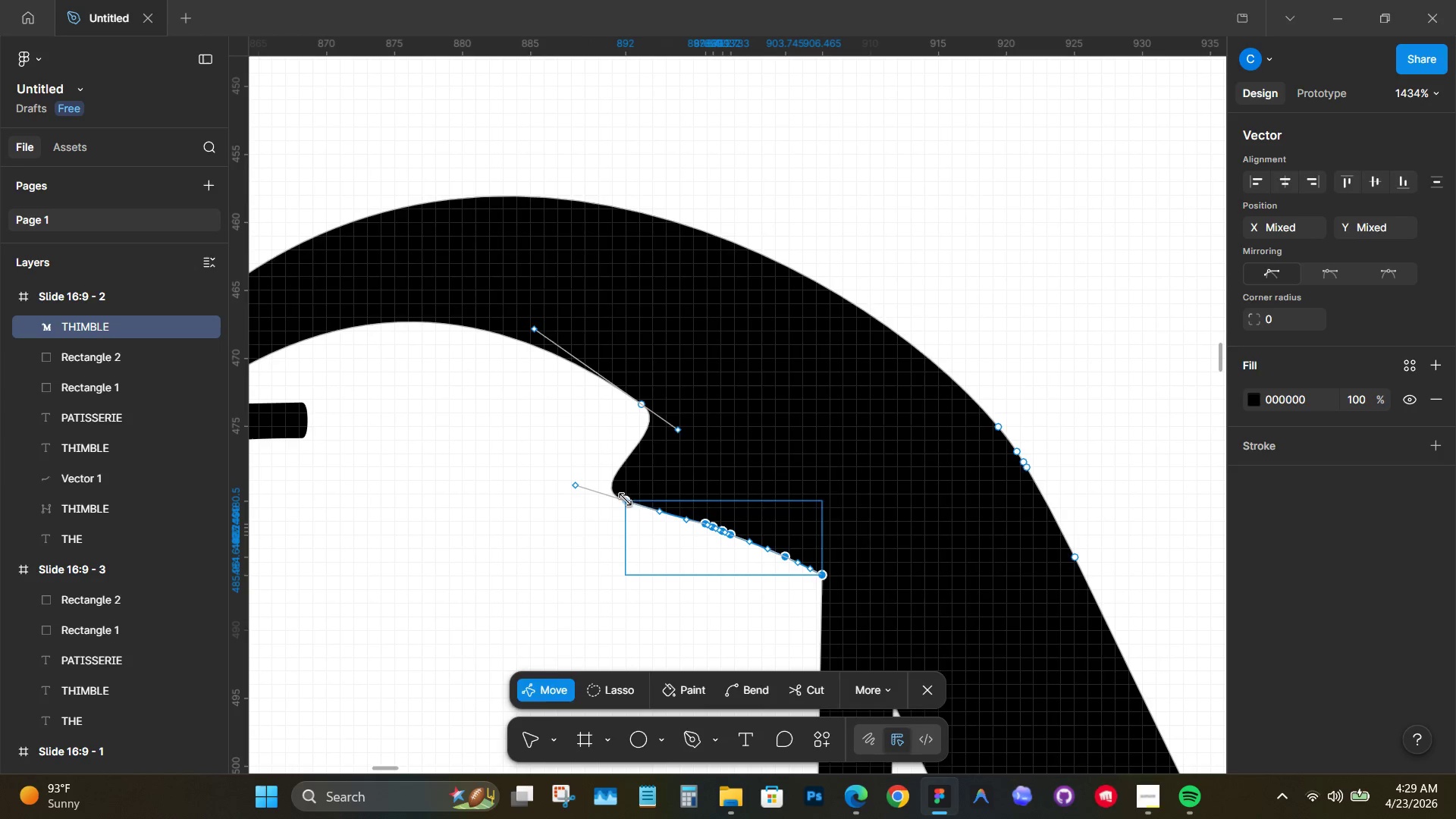 
key(Control+Z)
 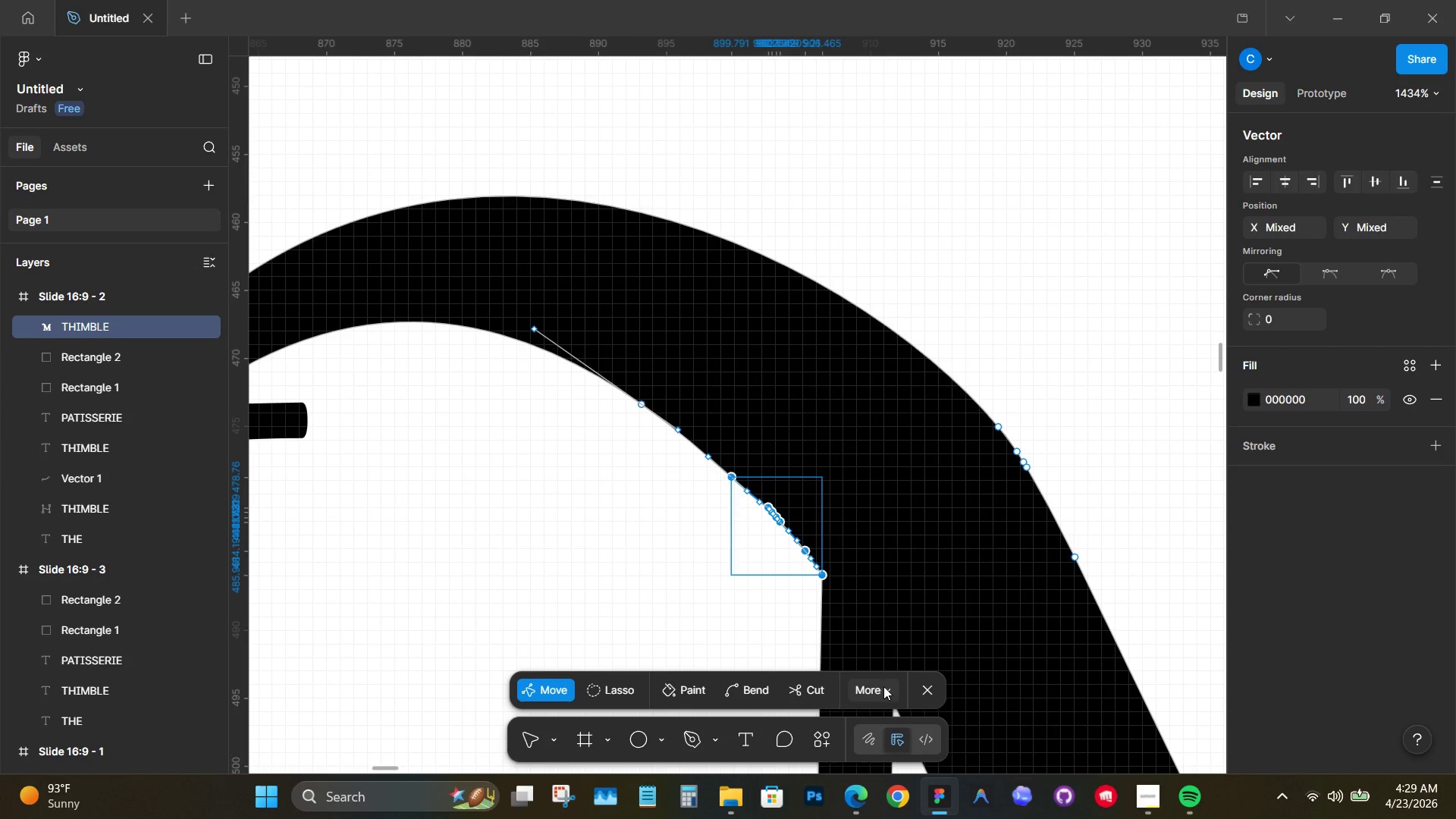 
left_click([887, 689])
 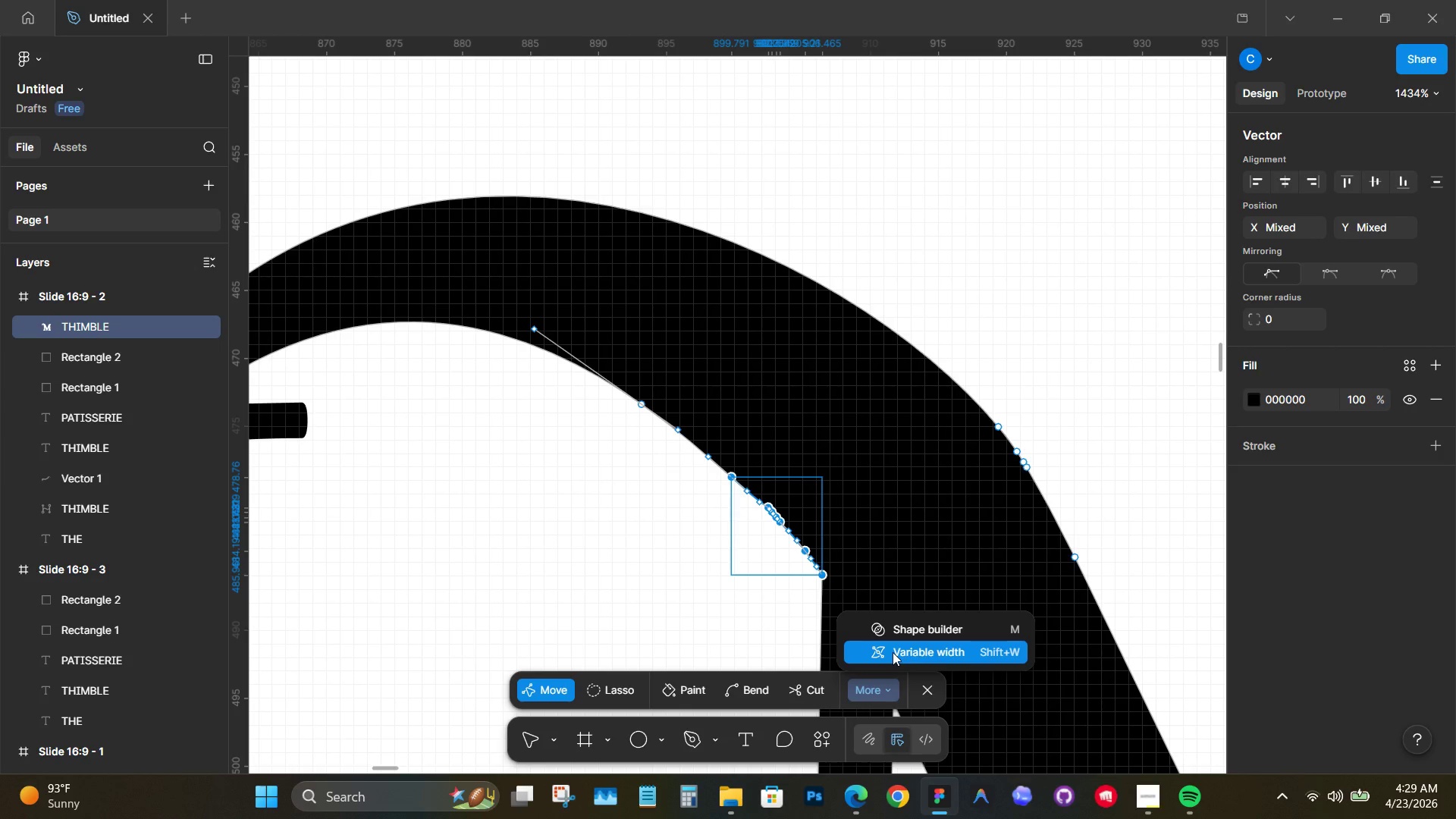 
left_click([893, 651])
 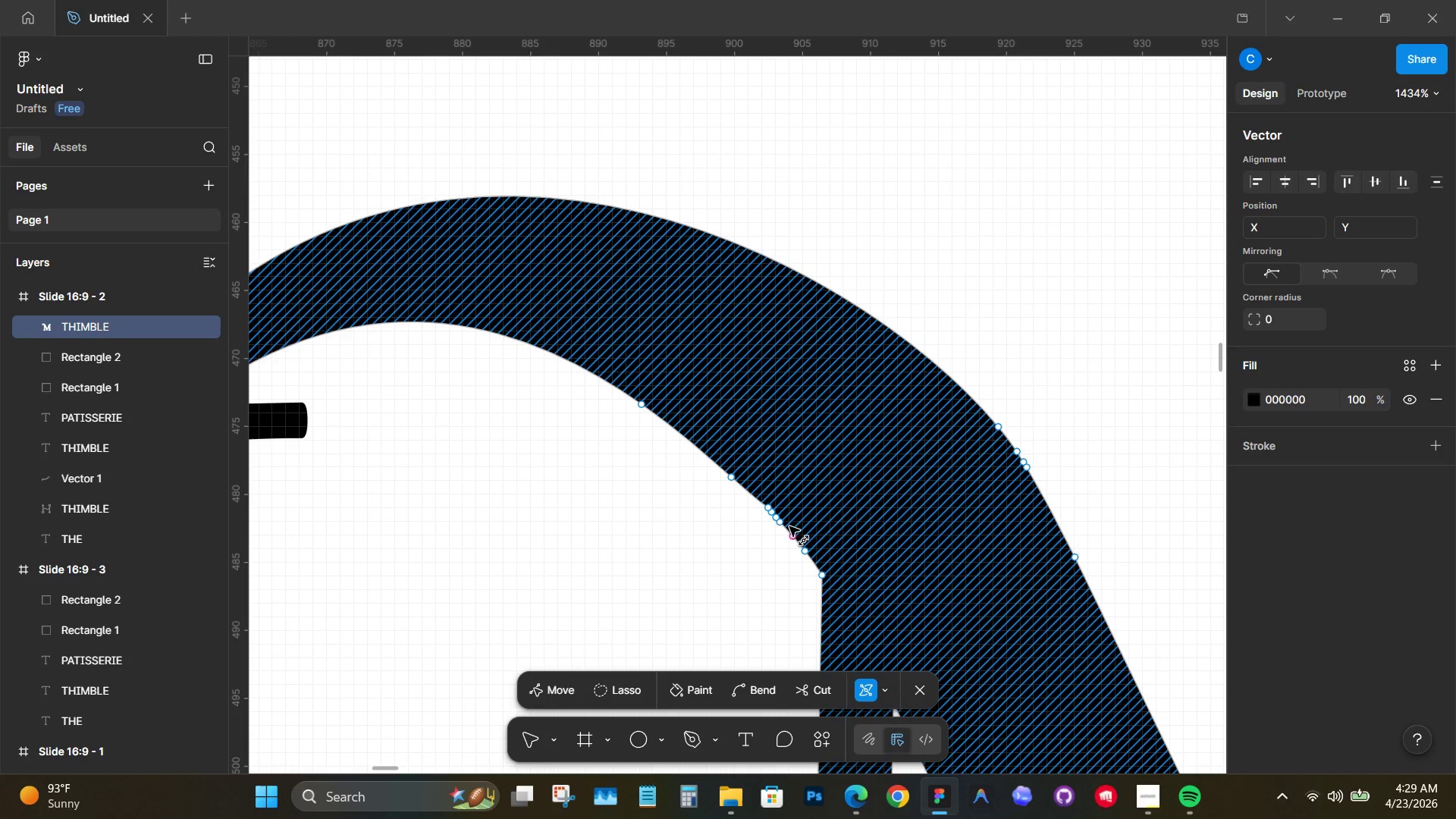 
left_click_drag(start_coordinate=[780, 522], to_coordinate=[763, 536])
 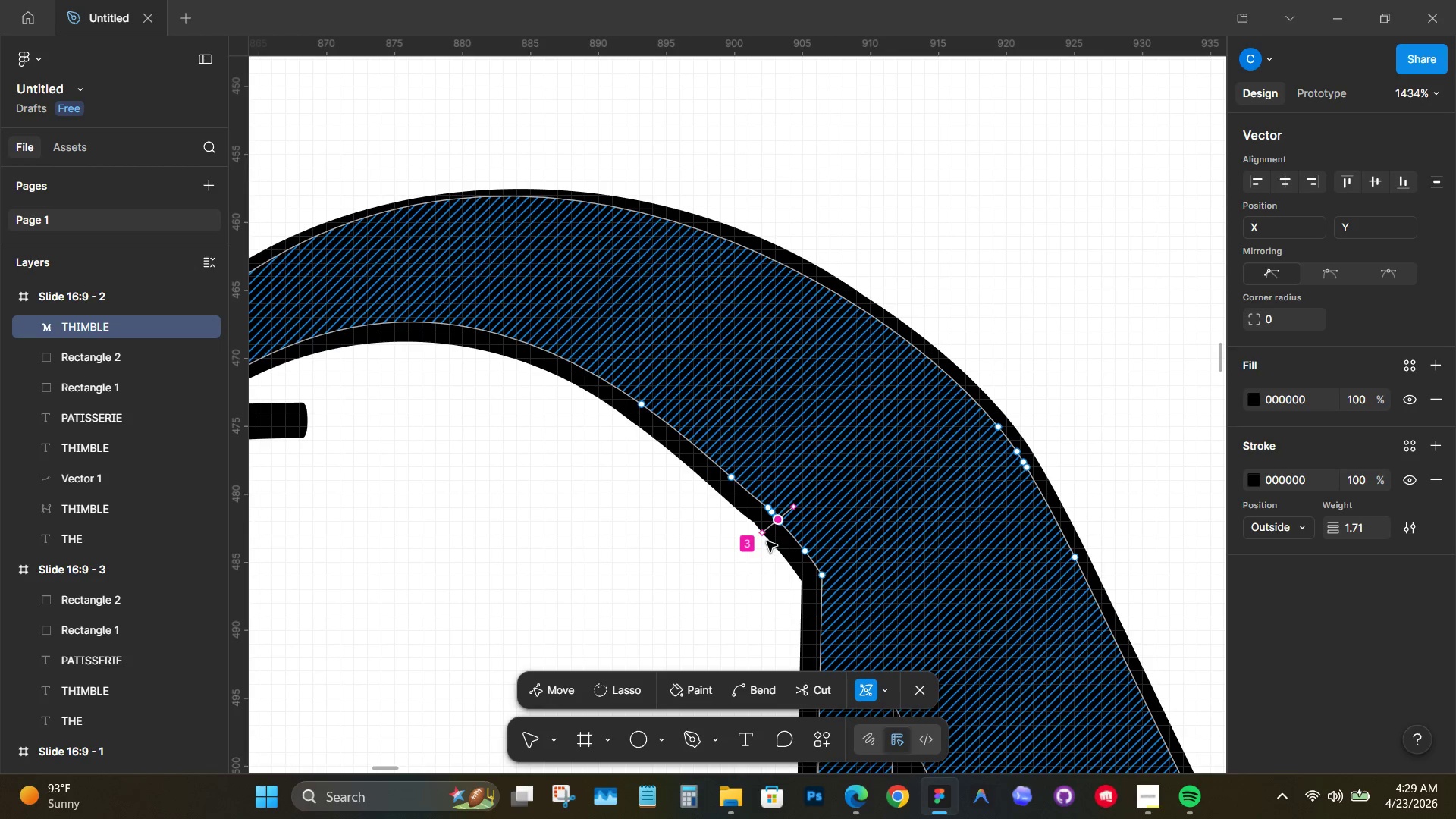 
left_click_drag(start_coordinate=[764, 535], to_coordinate=[686, 573])
 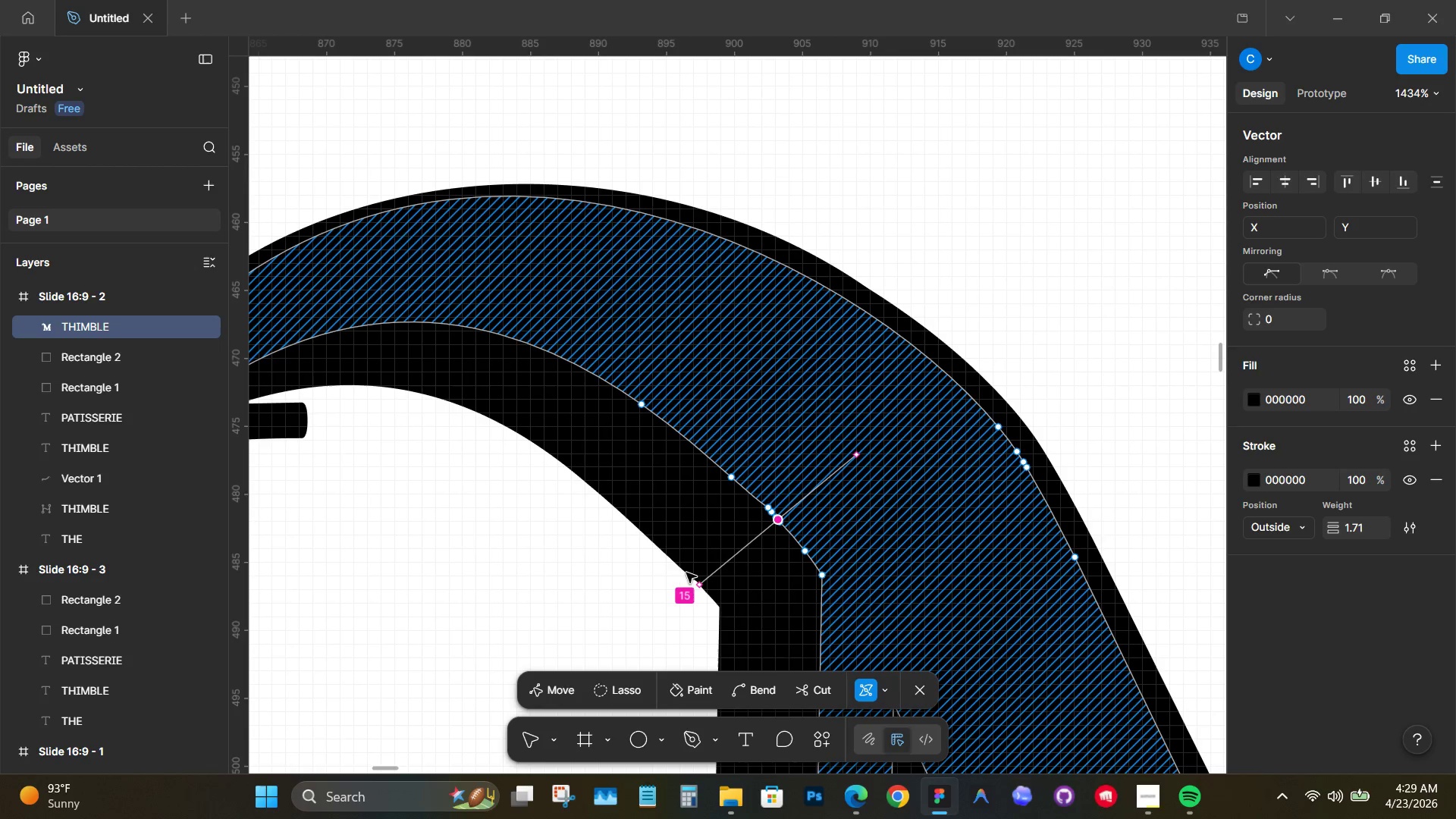 
key(Control+Z)
 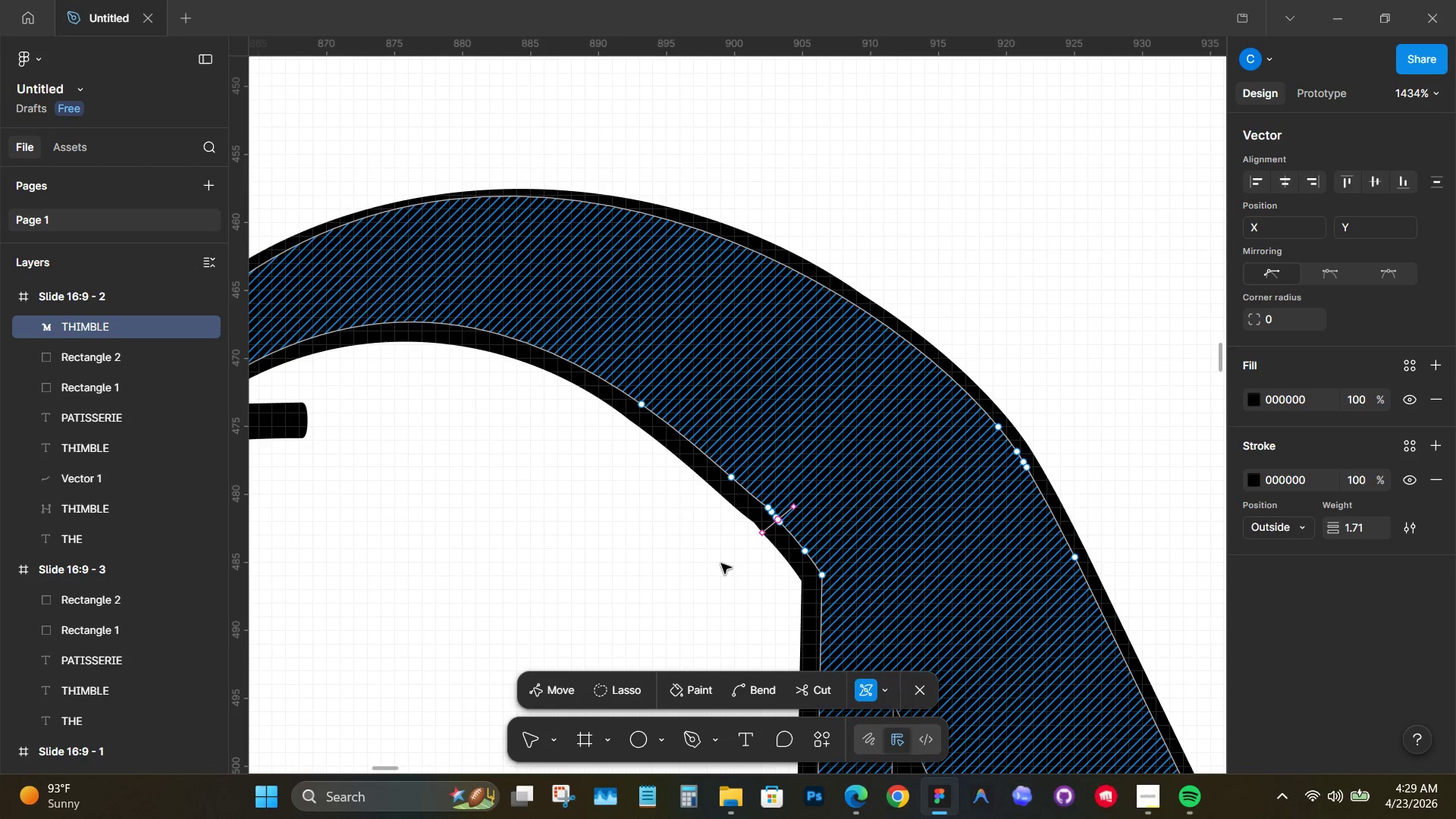 
key(Control+Z)
 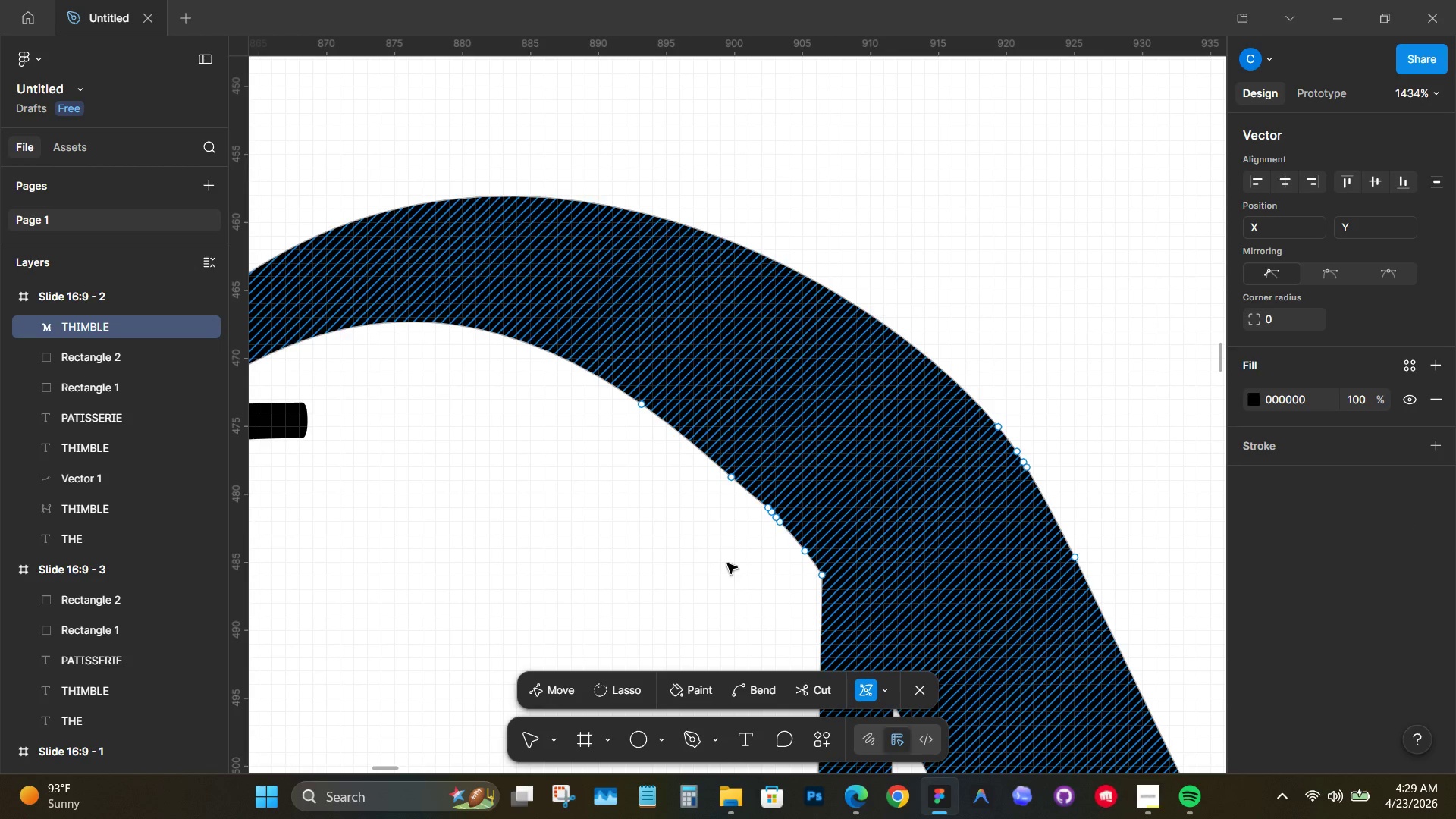 
hold_key(key=ControlLeft, duration=0.92)
scroll: coordinate [745, 563], scroll_direction: down, amount: 12.0
 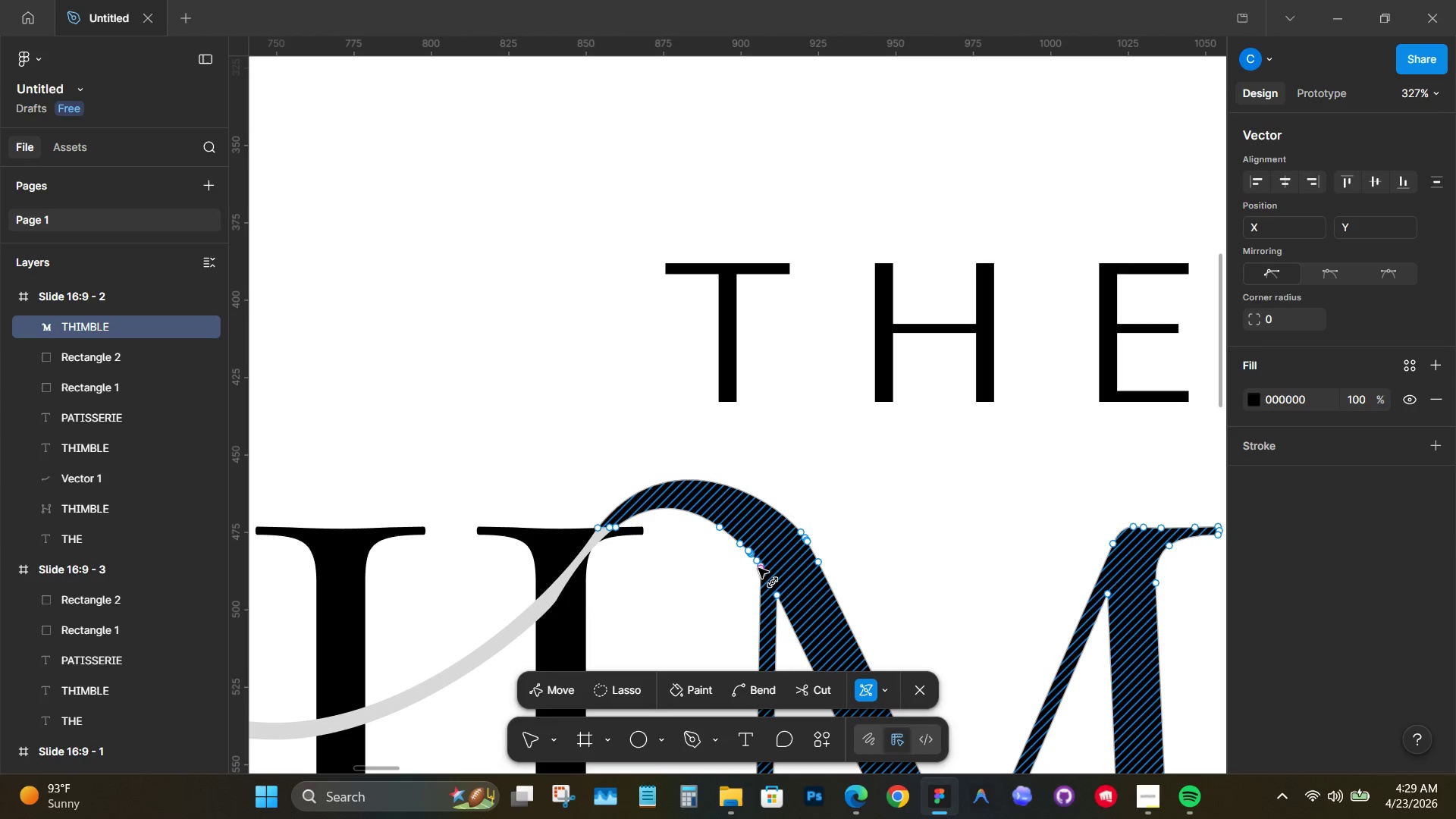 
left_click_drag(start_coordinate=[756, 563], to_coordinate=[708, 585])
 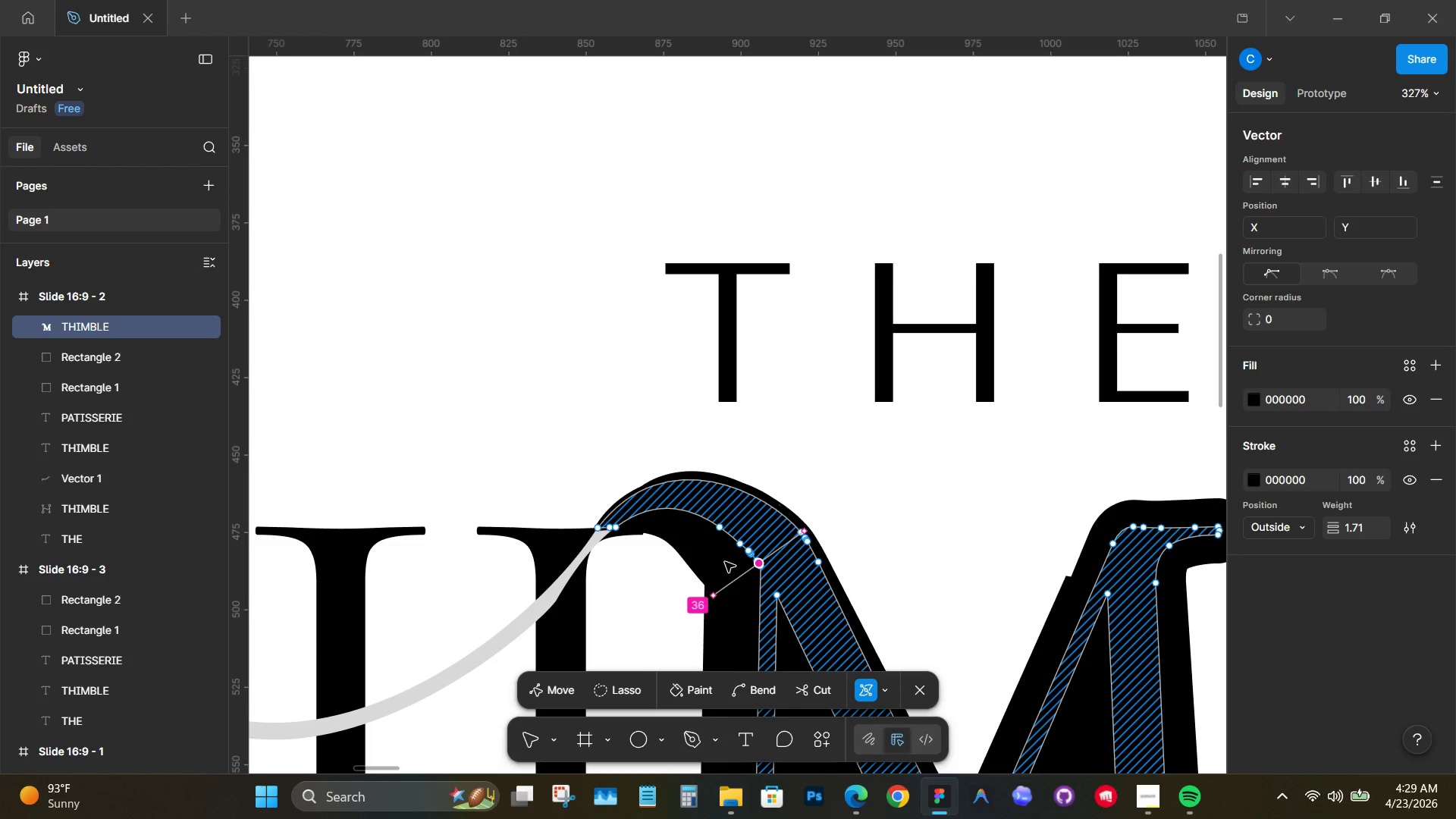 
scroll: coordinate [727, 556], scroll_direction: down, amount: 6.0
 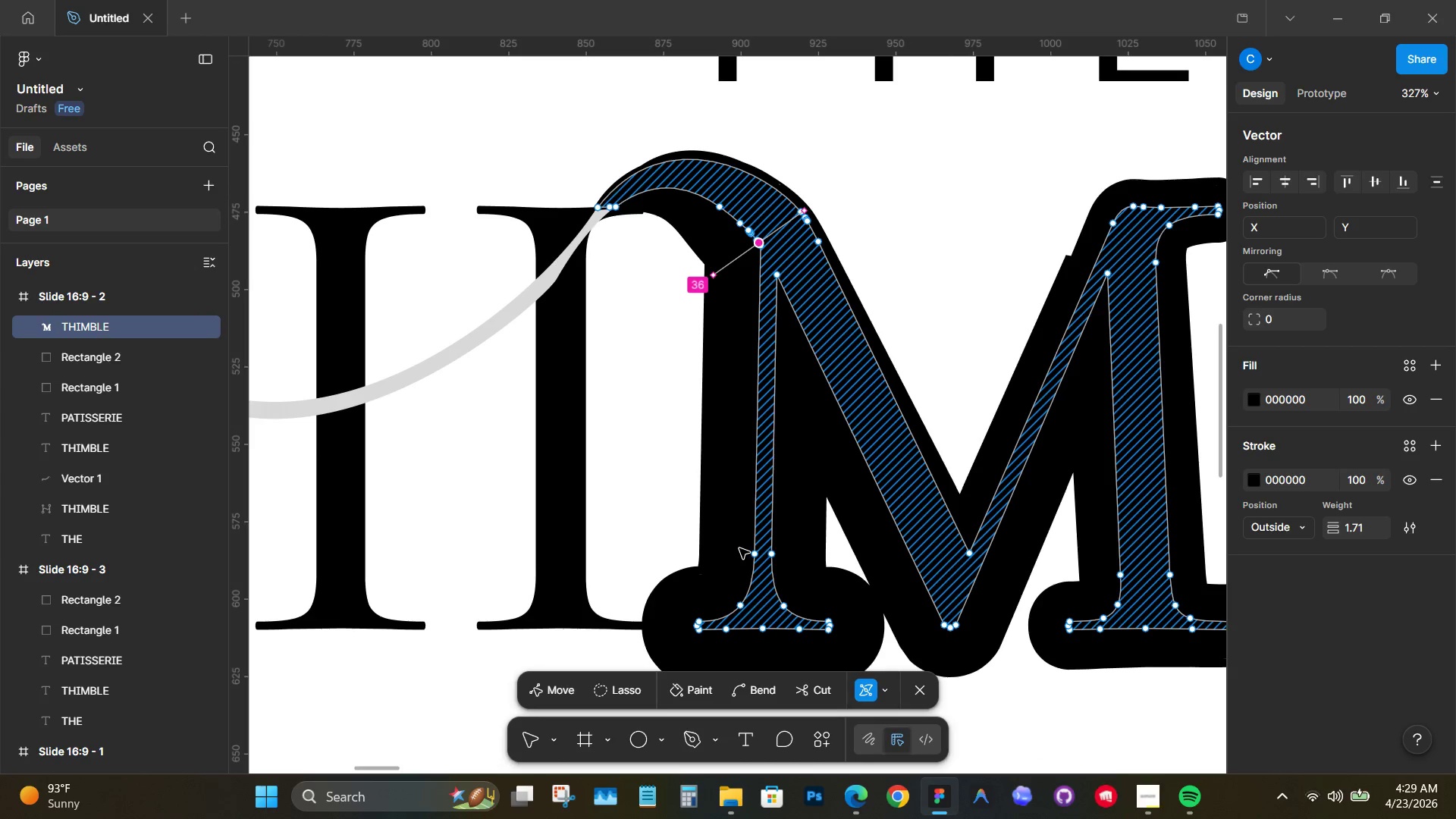 
key(Control+Z)
 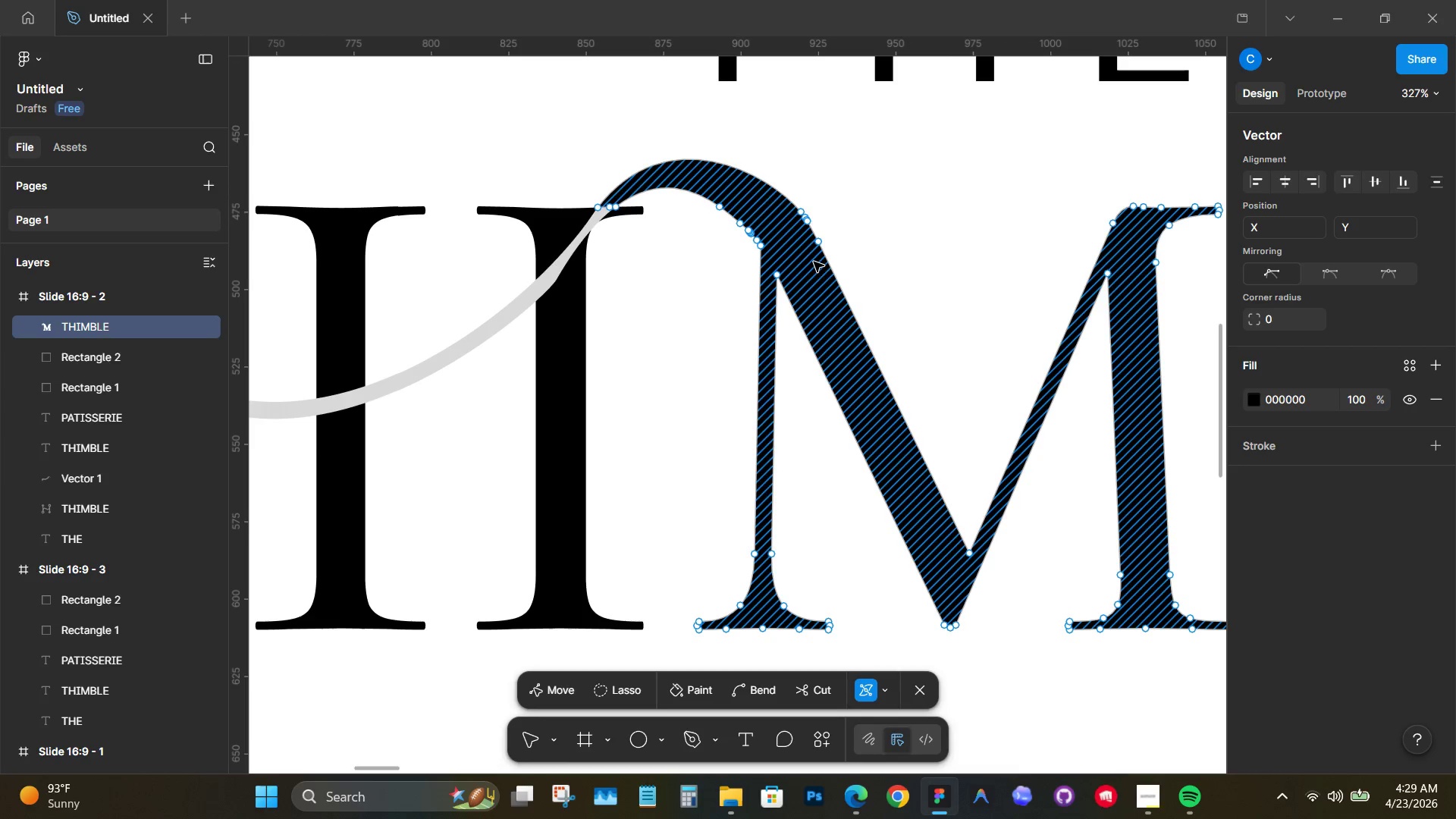 
hold_key(key=ControlLeft, duration=1.58)
 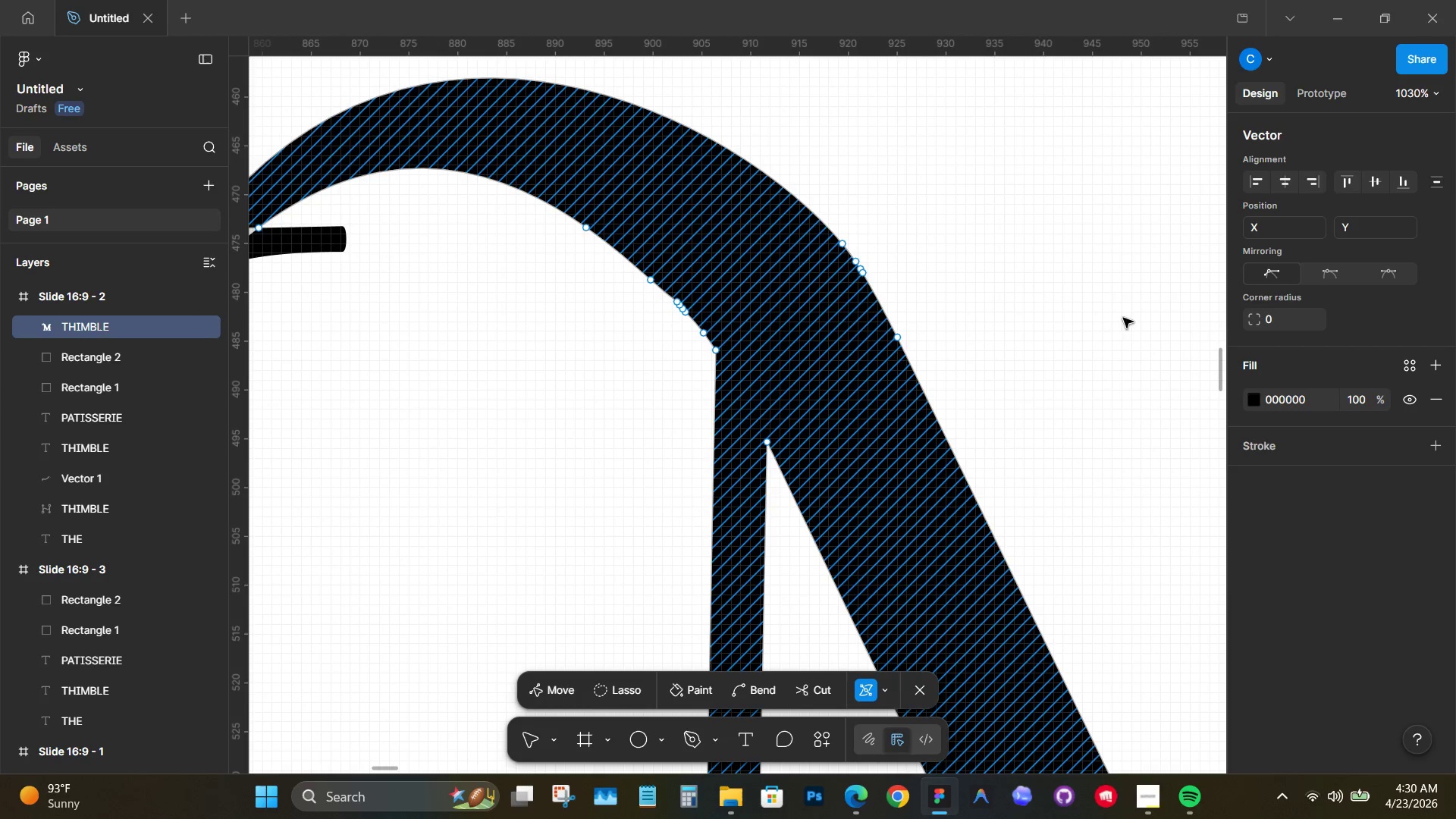 
scroll: coordinate [784, 261], scroll_direction: up, amount: 13.0
 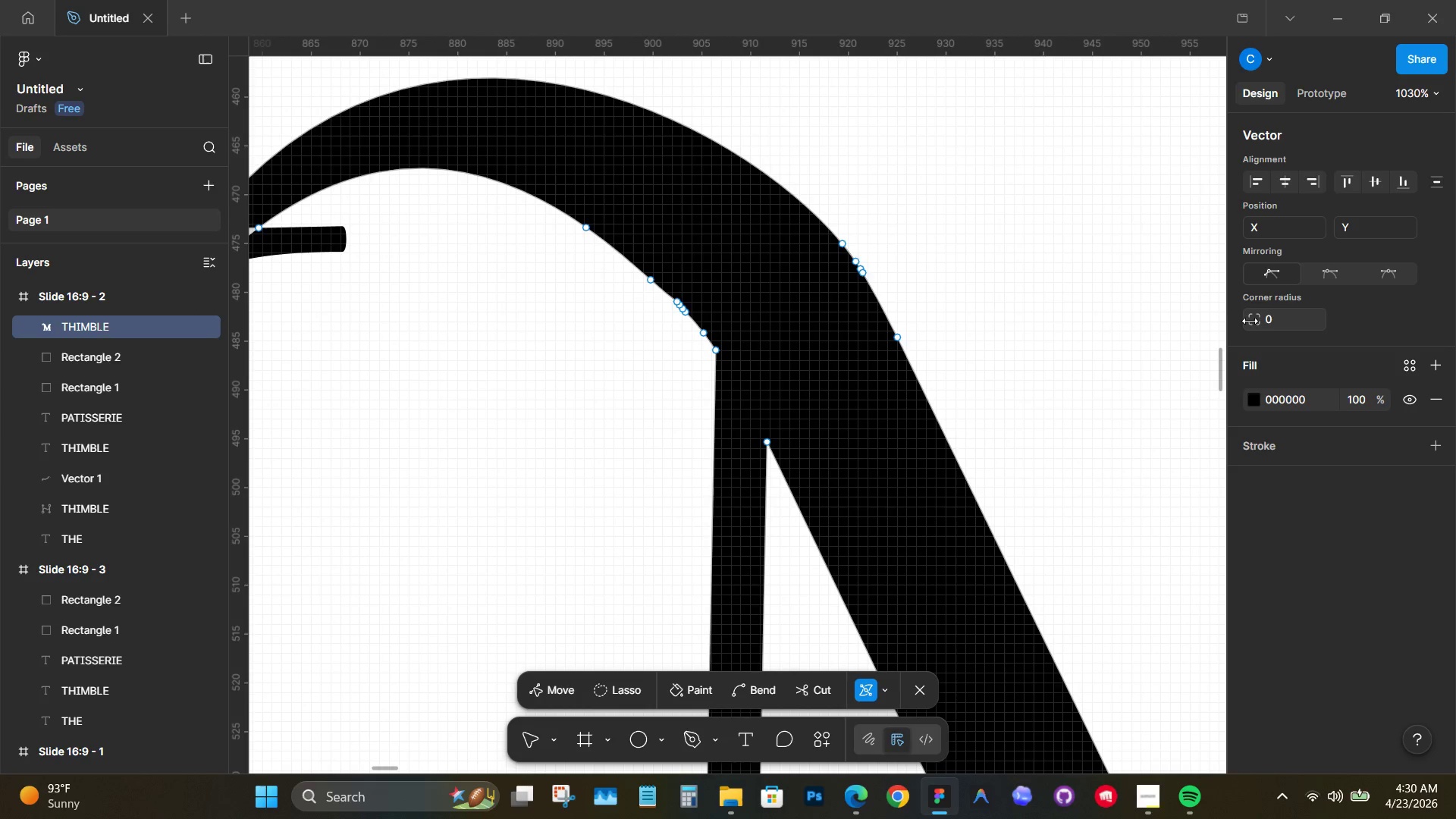 
left_click_drag(start_coordinate=[1253, 320], to_coordinate=[777, 401])
 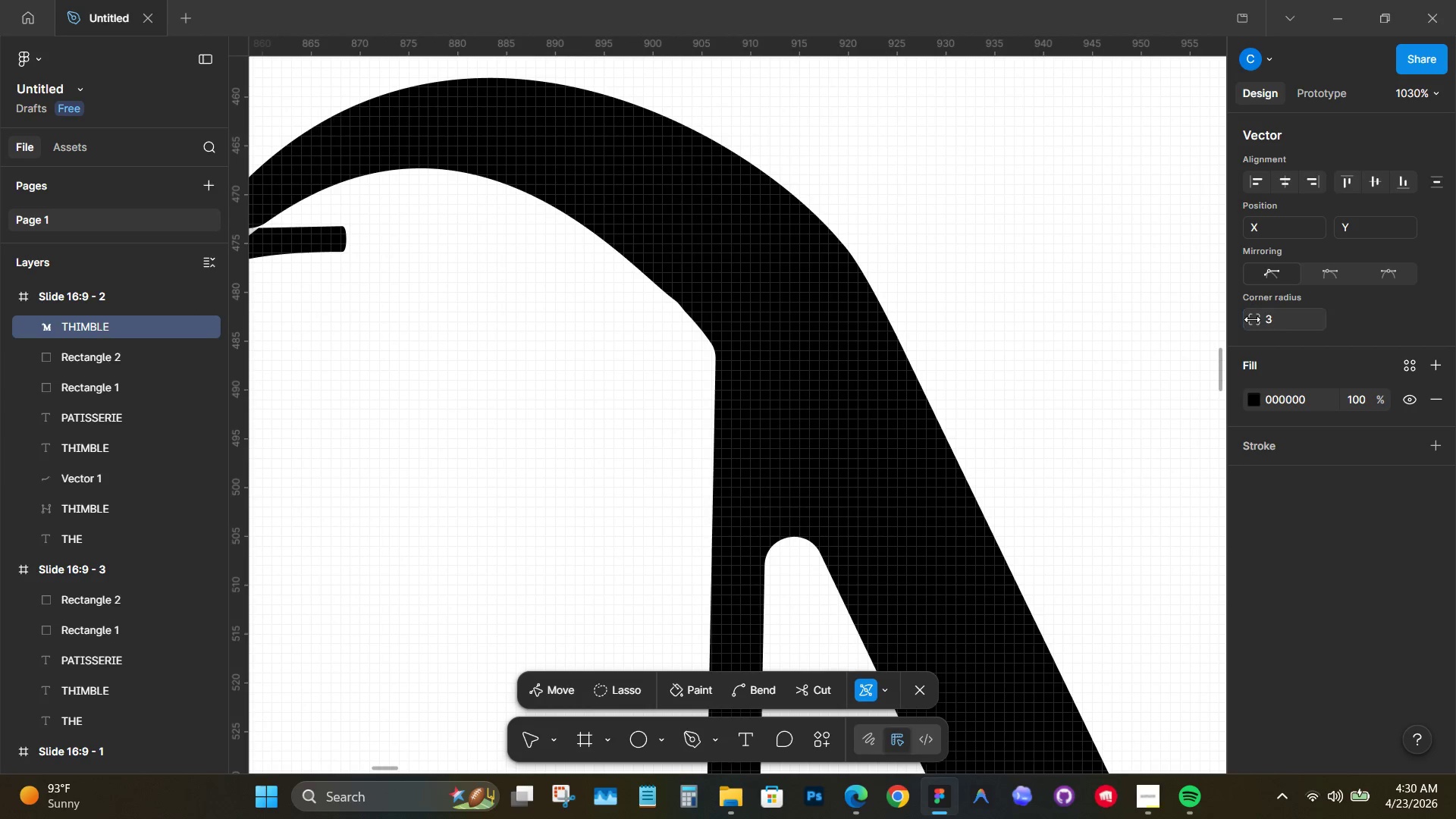 
key(Control+Z)
 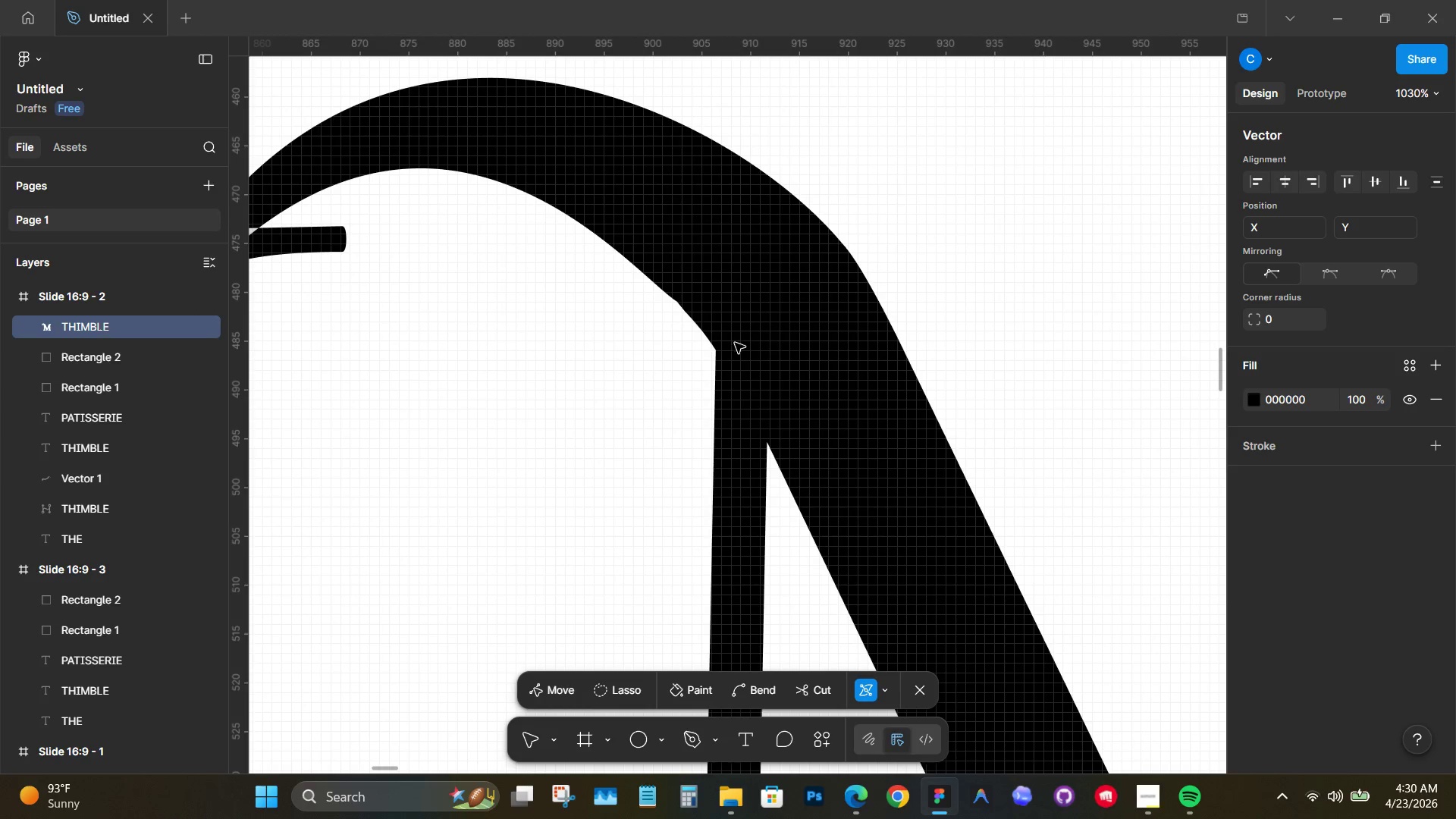 
hold_key(key=ControlLeft, duration=0.56)
 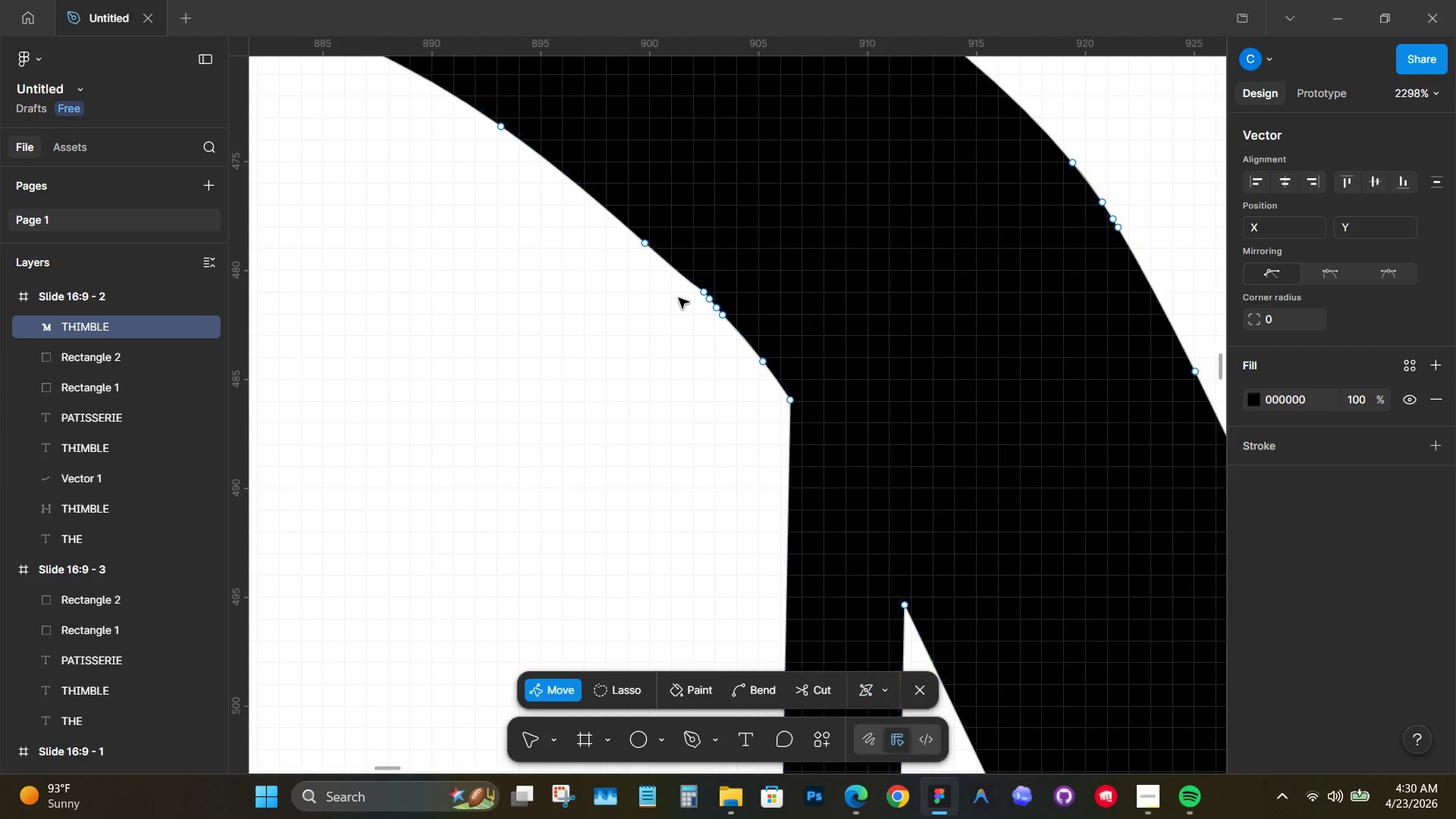 
left_click([679, 298])
 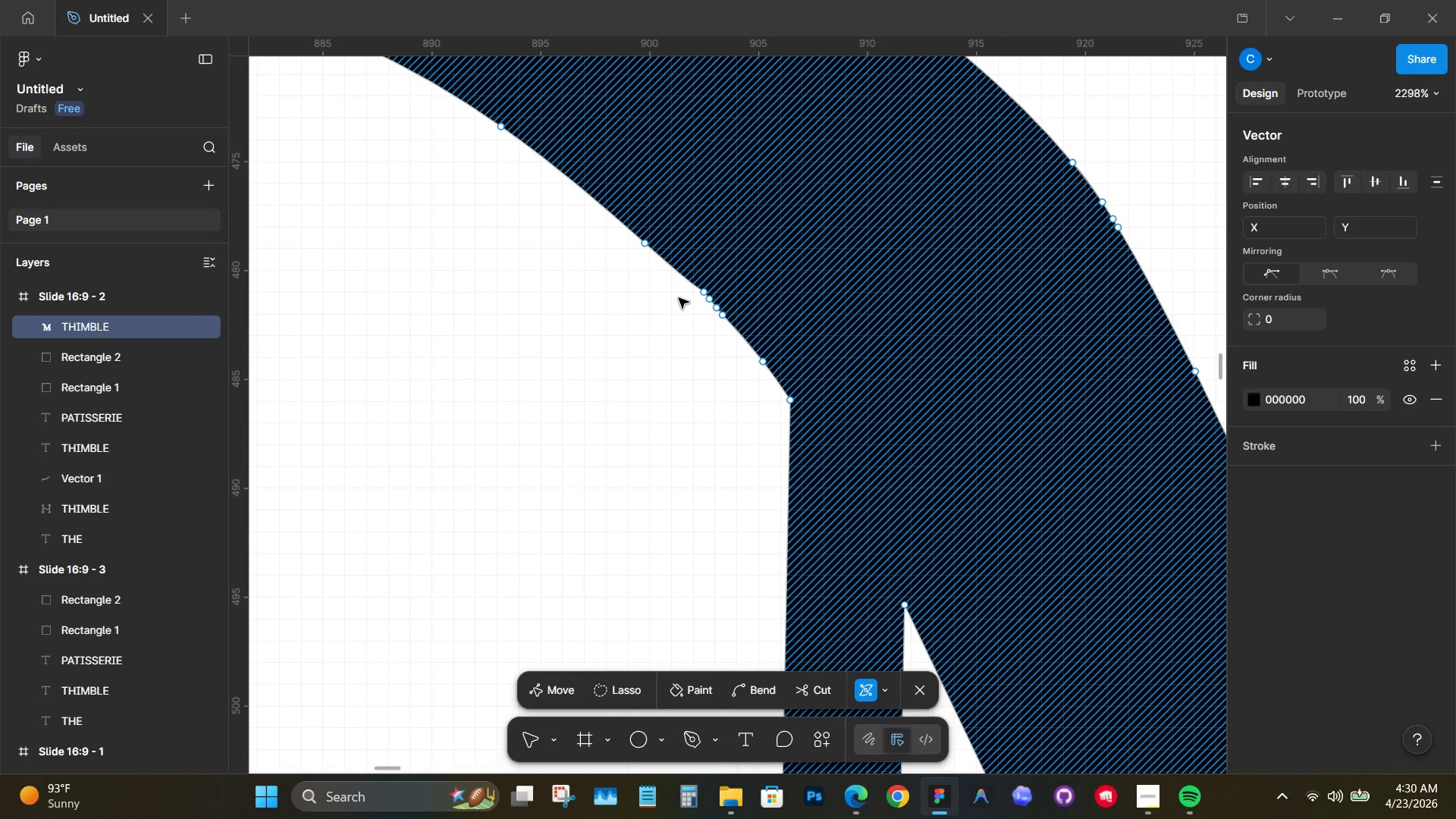 
scroll: coordinate [657, 309], scroll_direction: up, amount: 6.0
 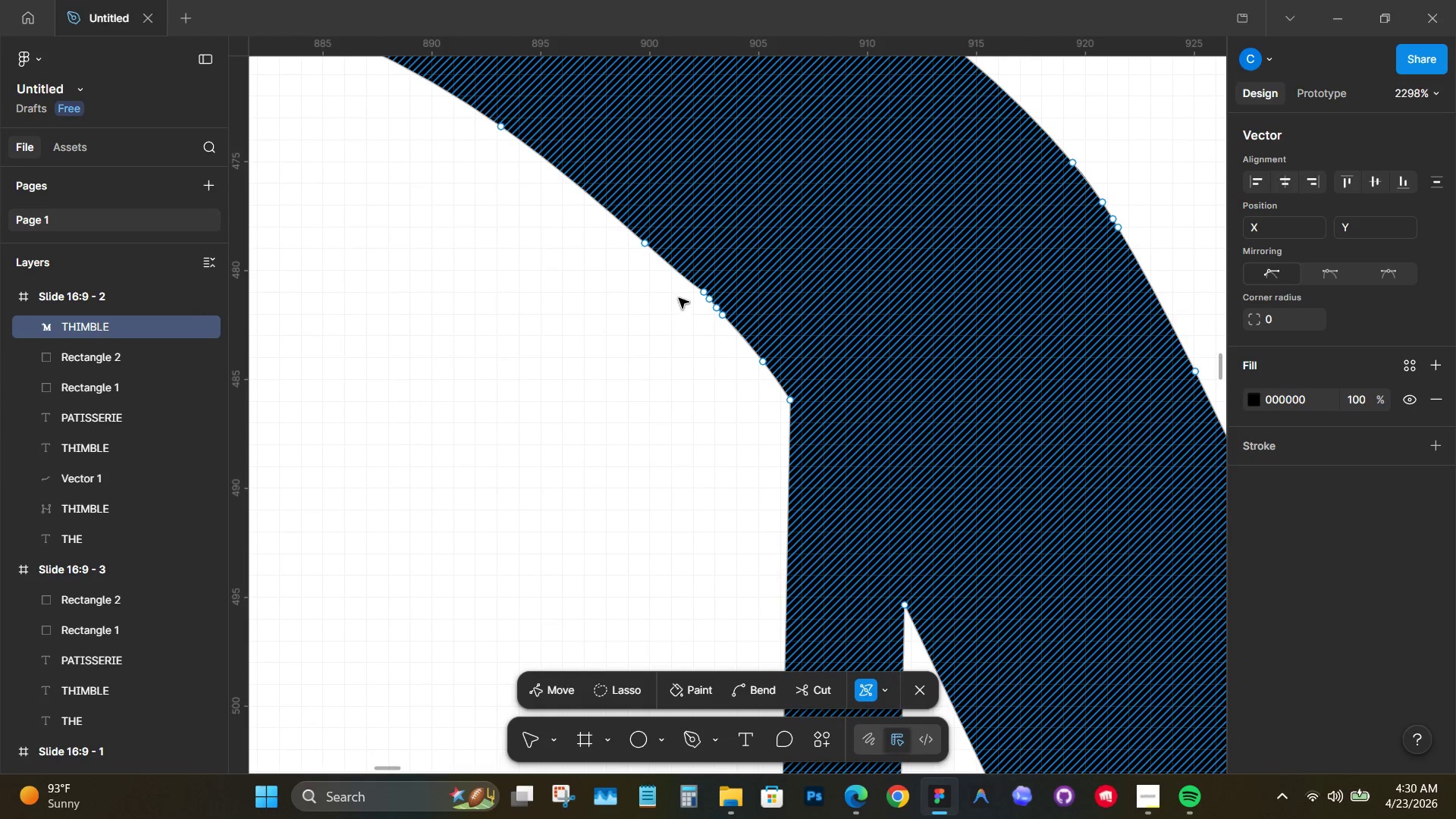 
double_click([679, 298])
 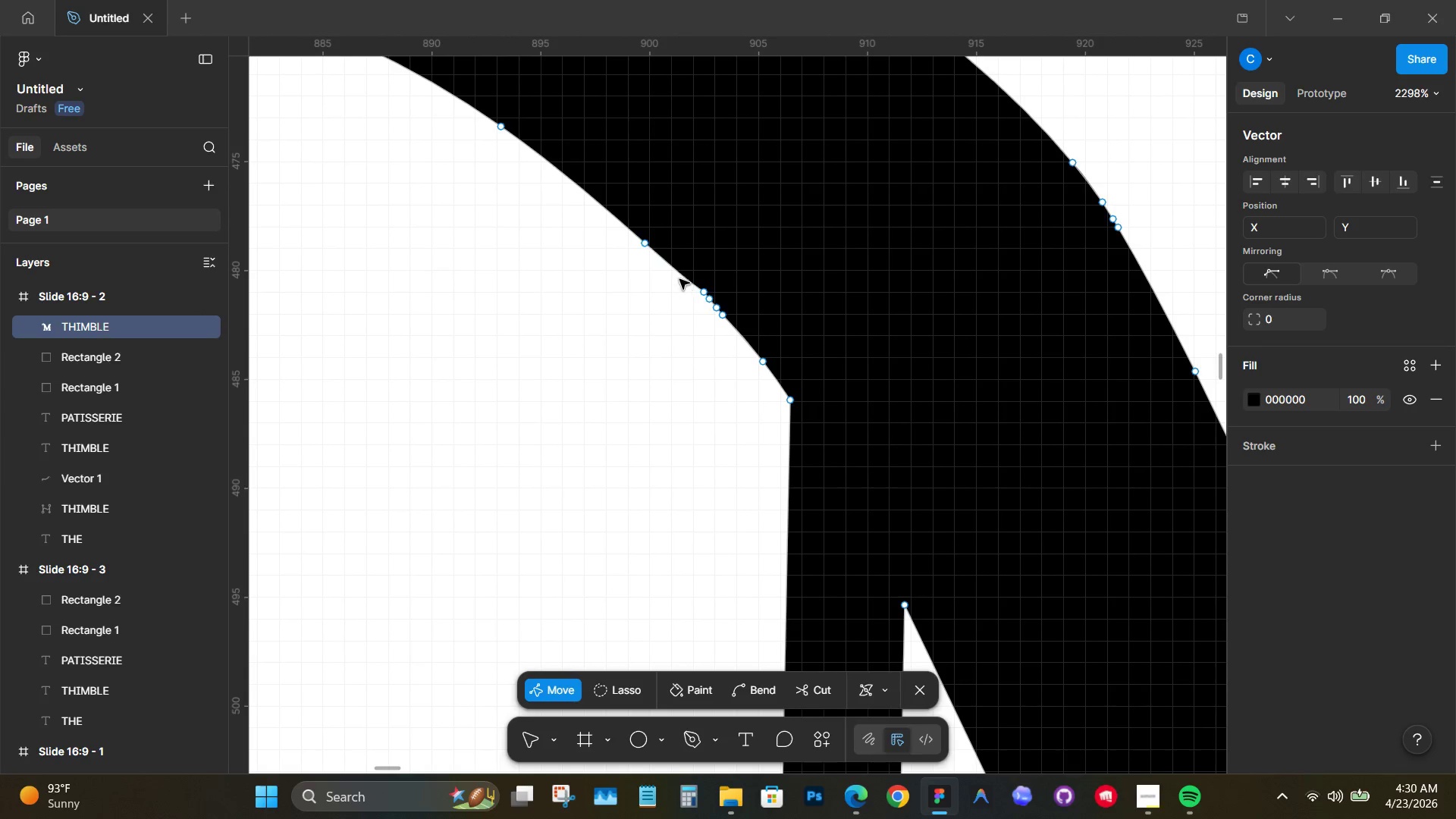 
left_click_drag(start_coordinate=[679, 275], to_coordinate=[719, 311])
 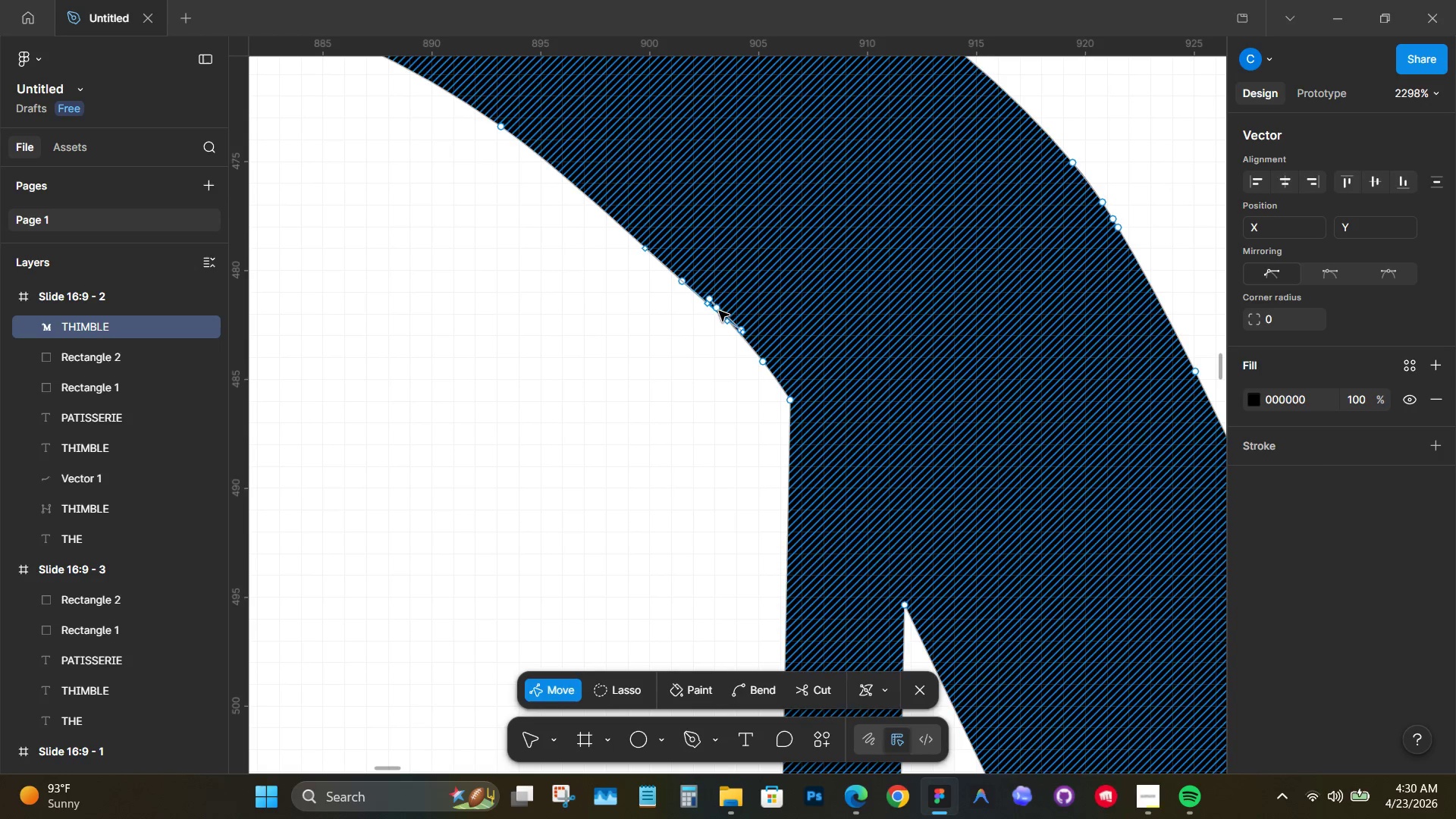 
key(Control+Z)
 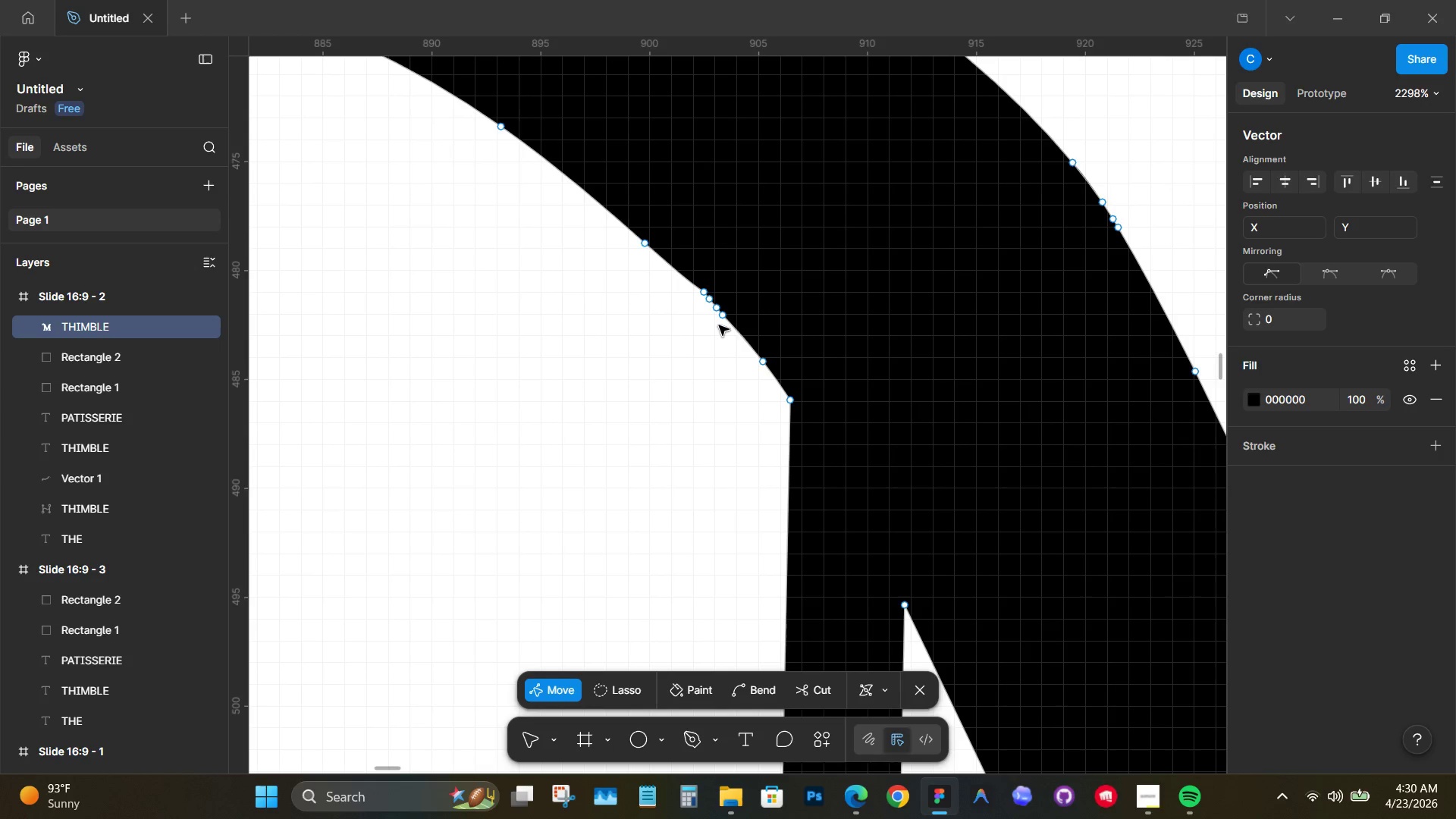 
left_click_drag(start_coordinate=[720, 331], to_coordinate=[693, 278])
 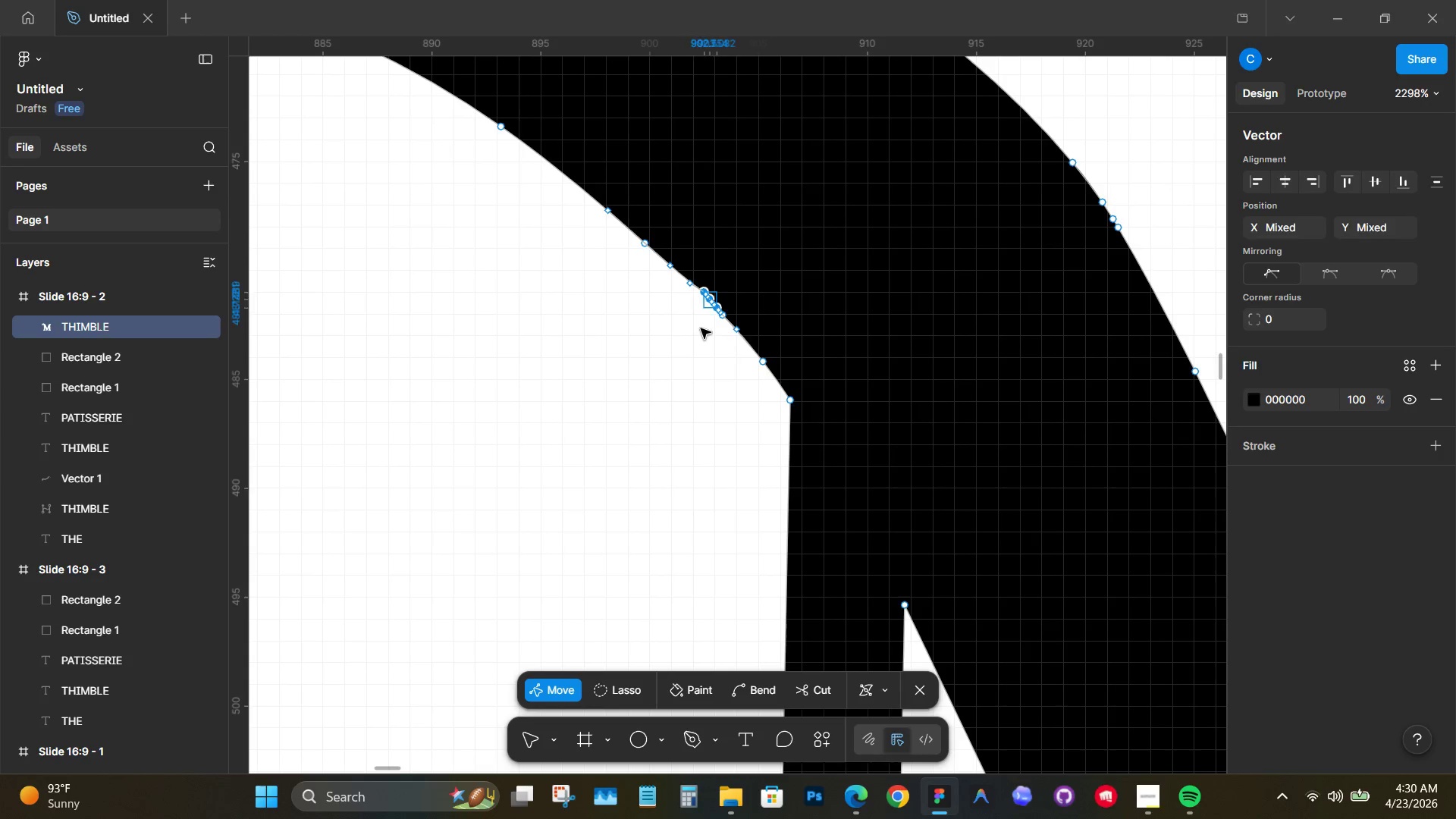 
left_click([701, 328])
 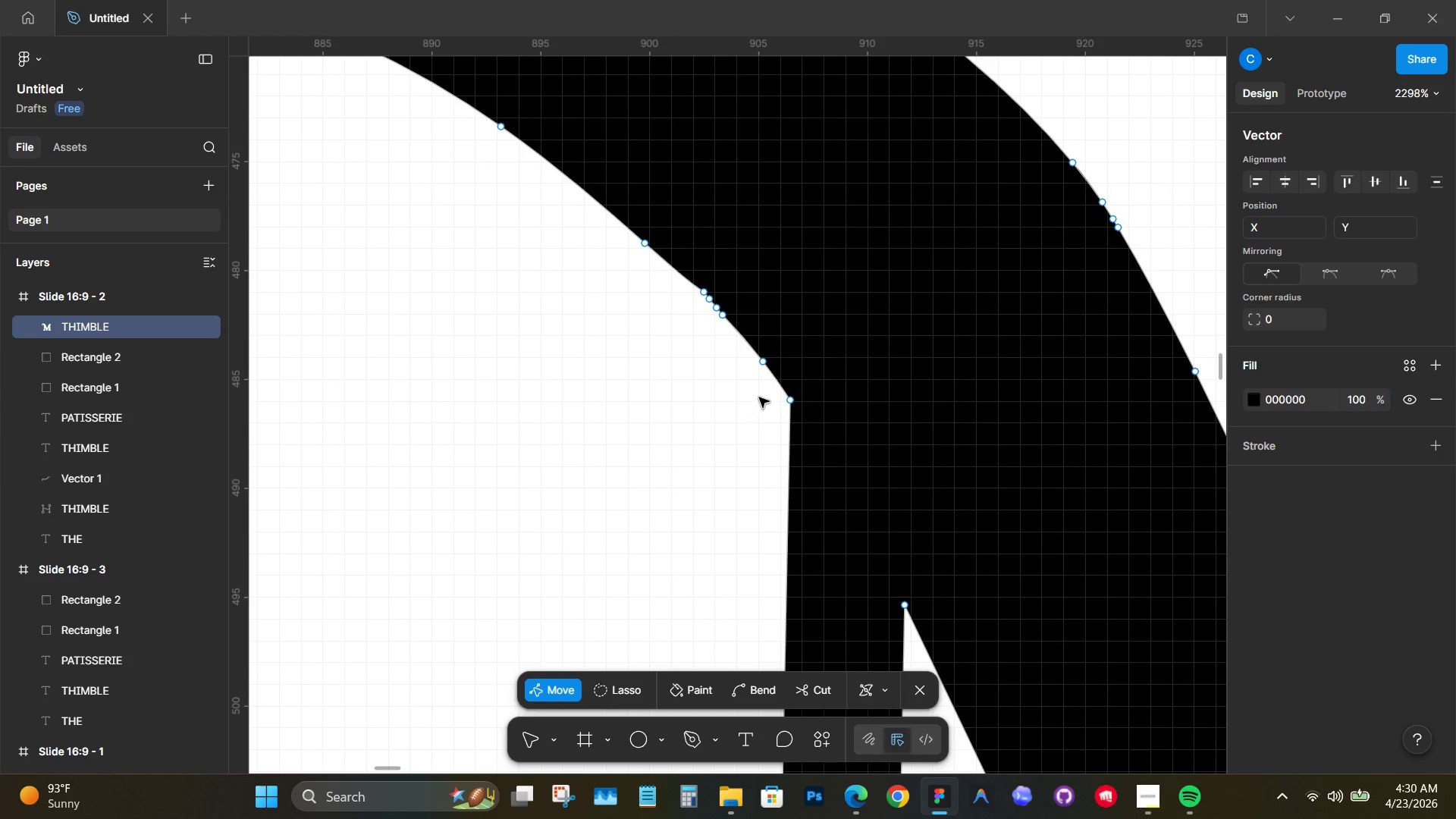 
left_click_drag(start_coordinate=[761, 386], to_coordinate=[627, 231])
 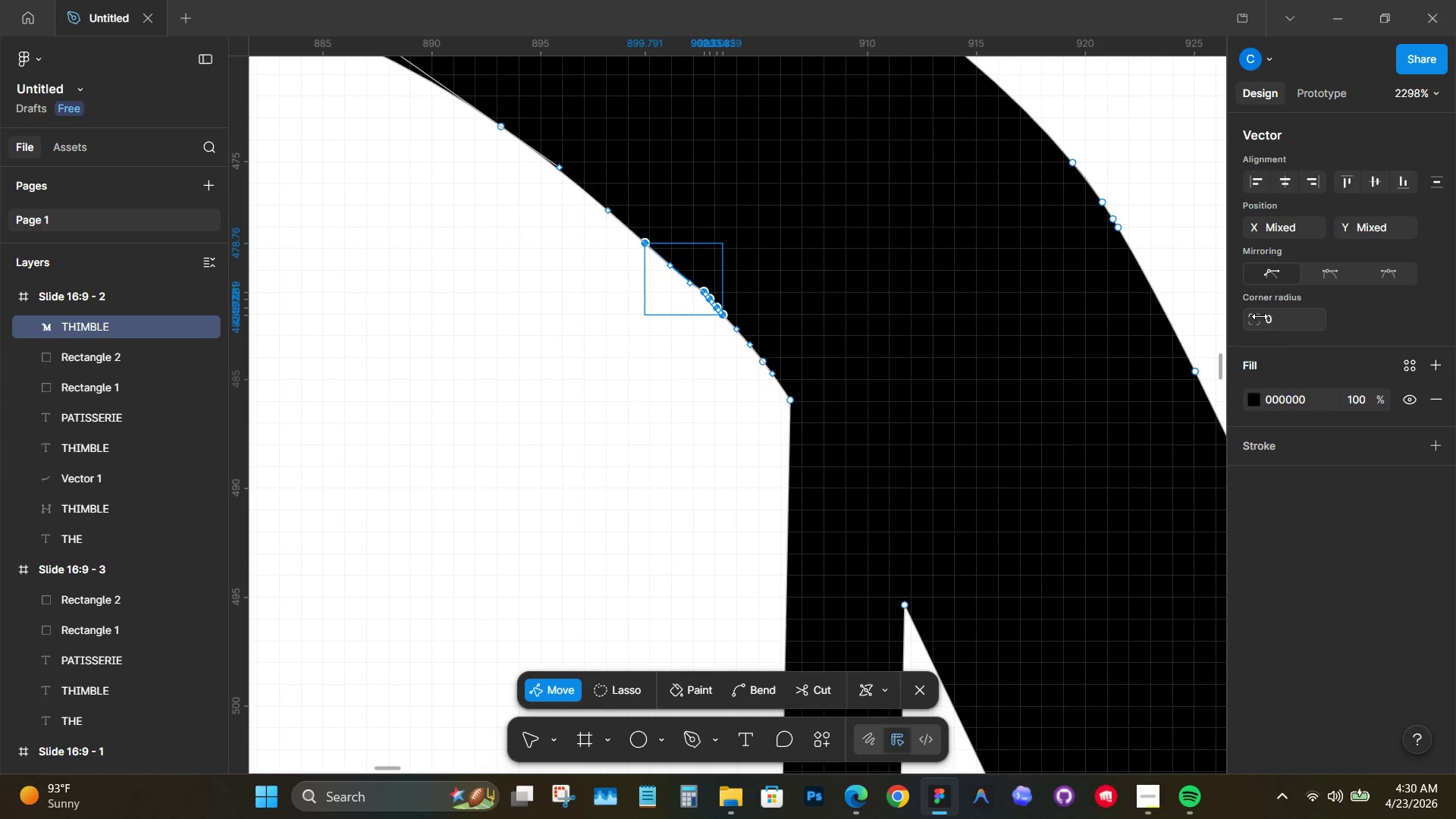 
left_click_drag(start_coordinate=[1257, 318], to_coordinate=[916, 410])
 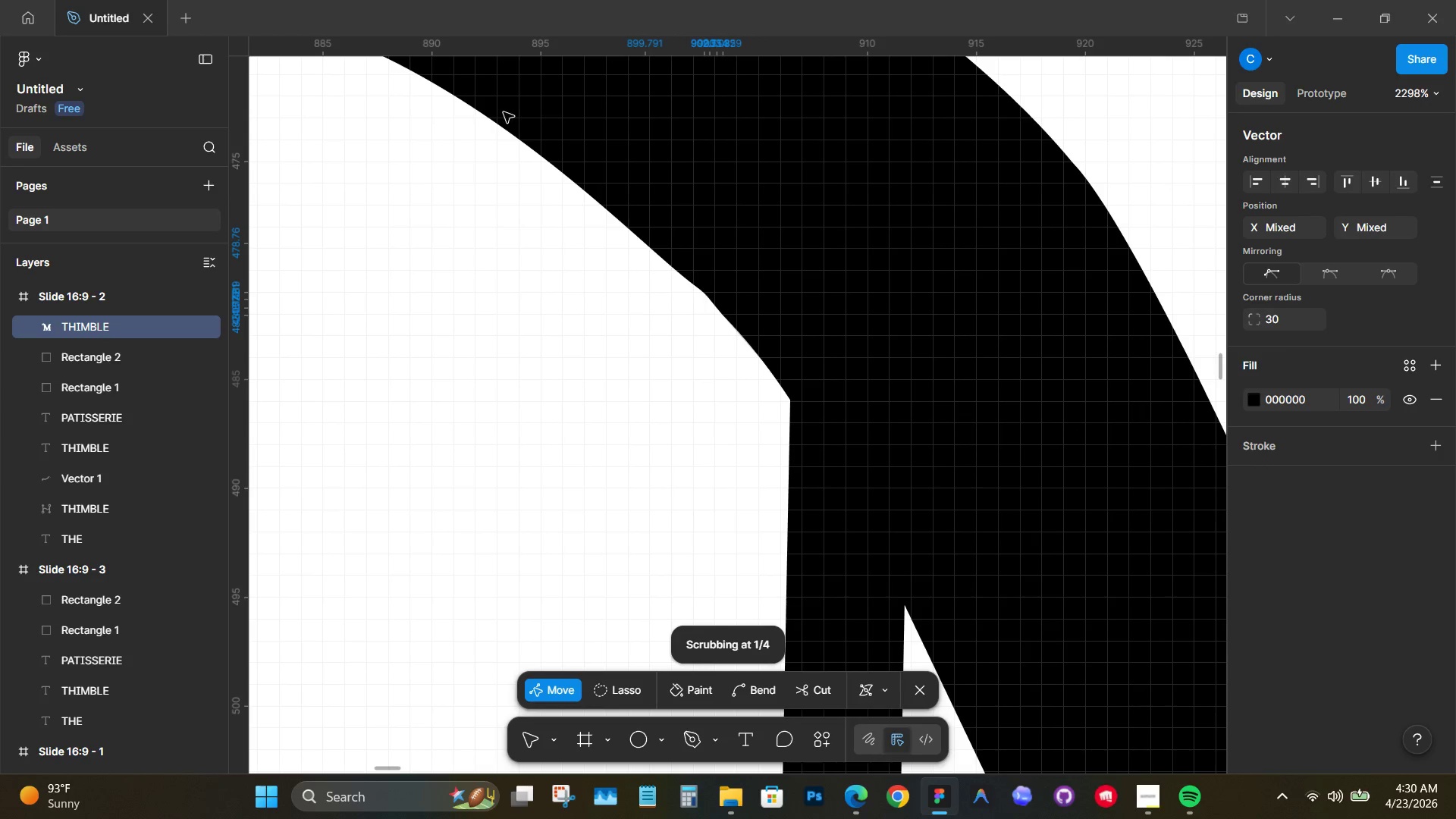 
key(Control+Z)
 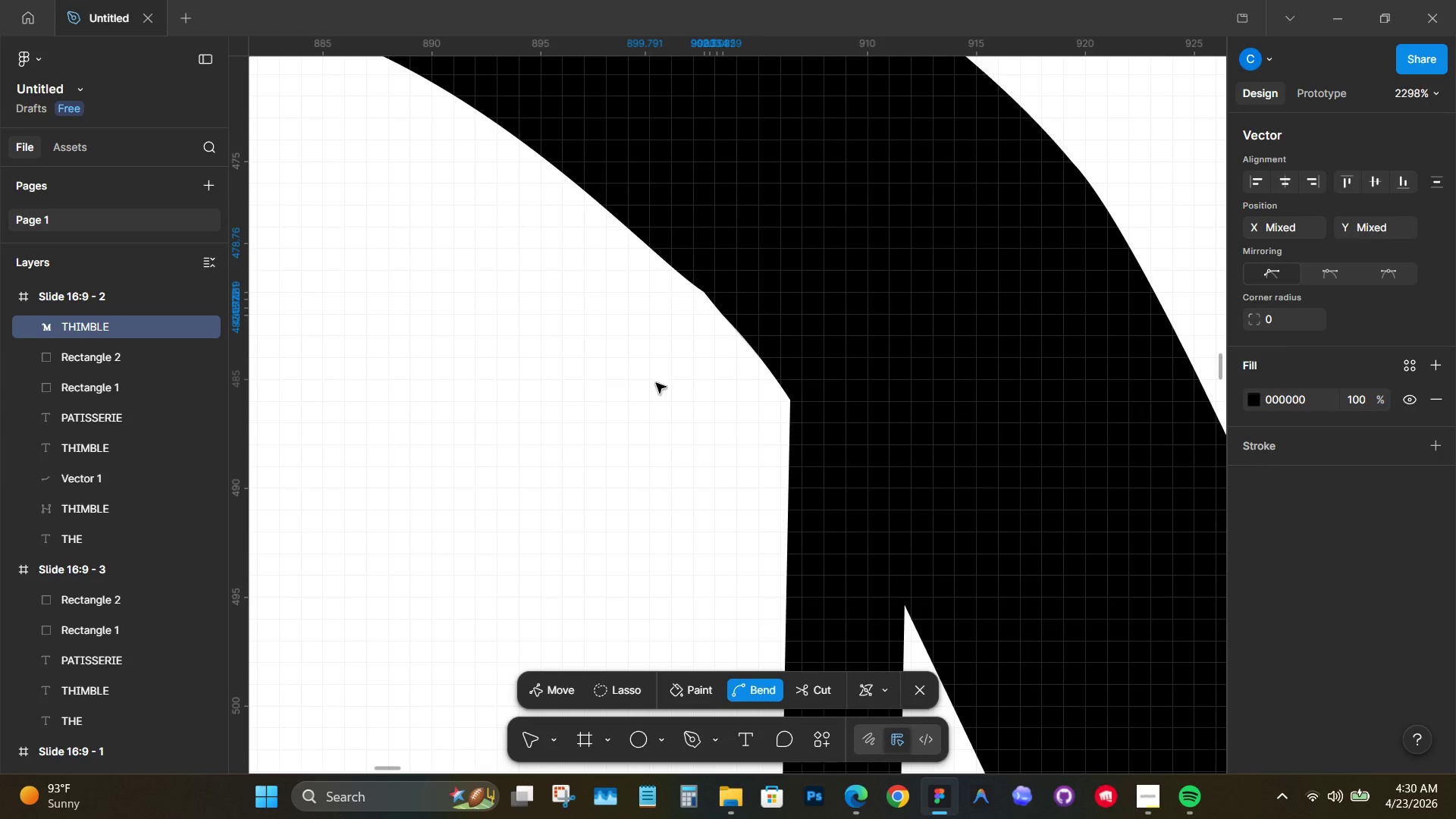 
key(Control+Z)
 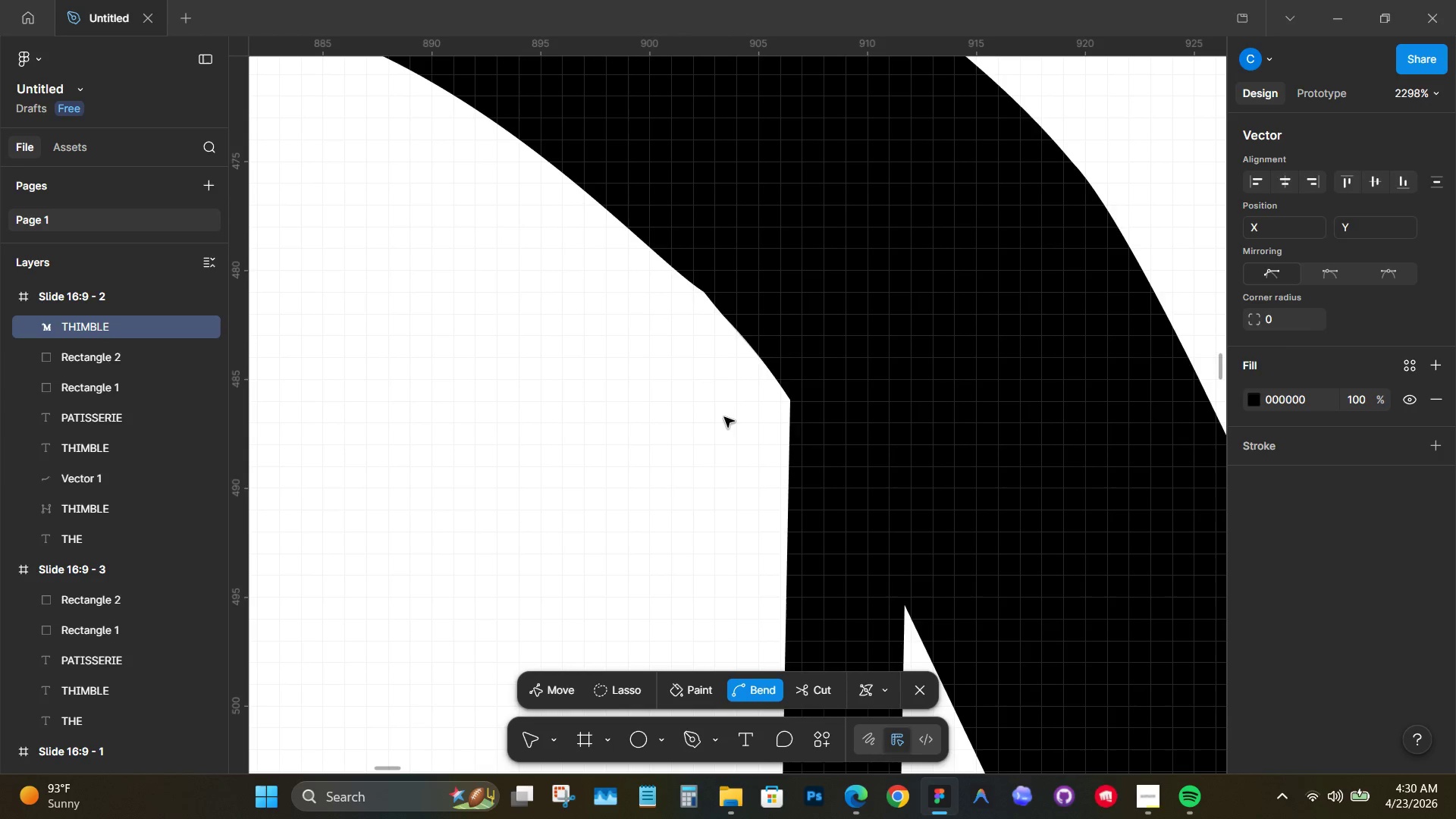 
key(Control+Z)
 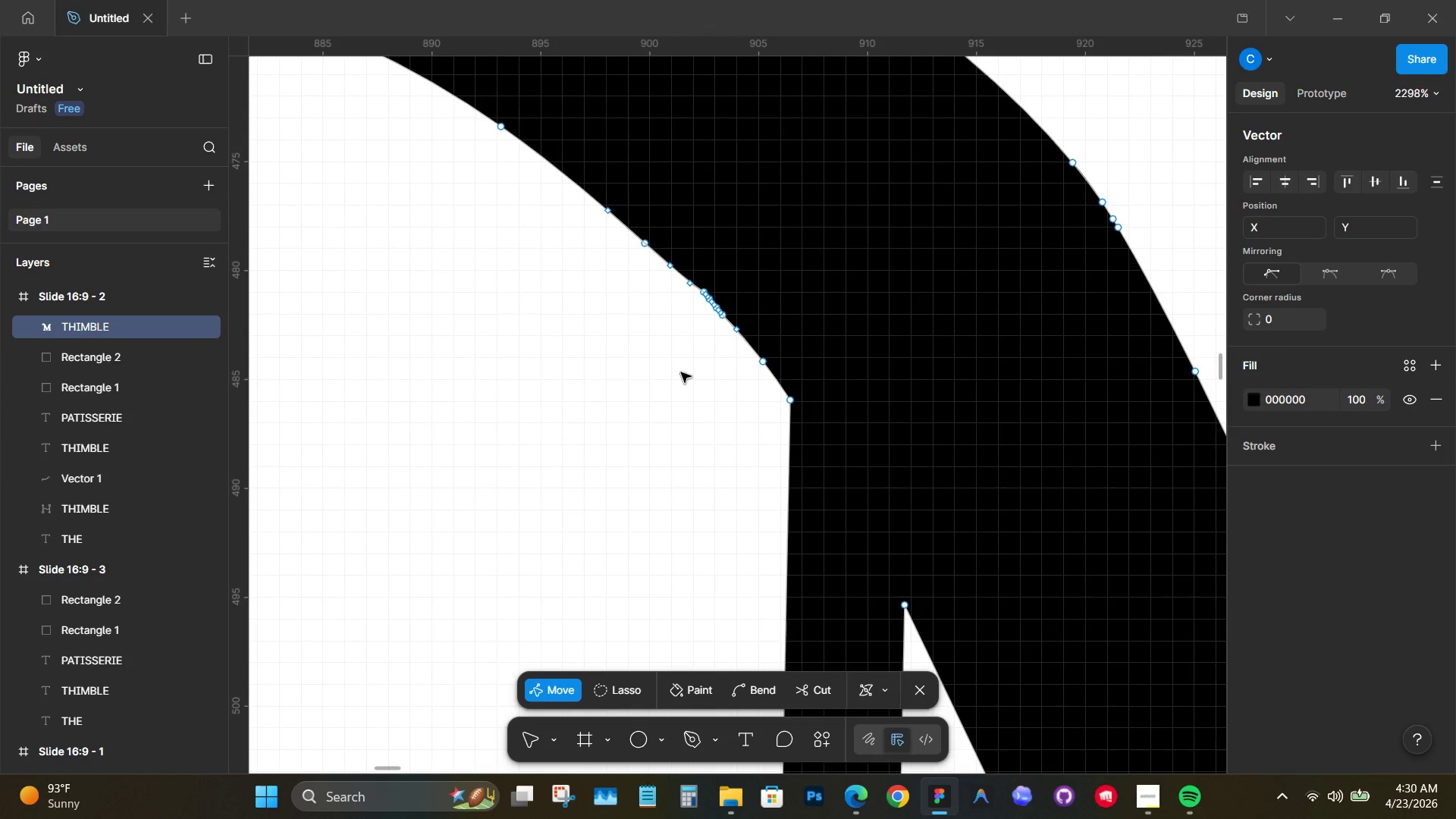 
double_click([681, 372])
 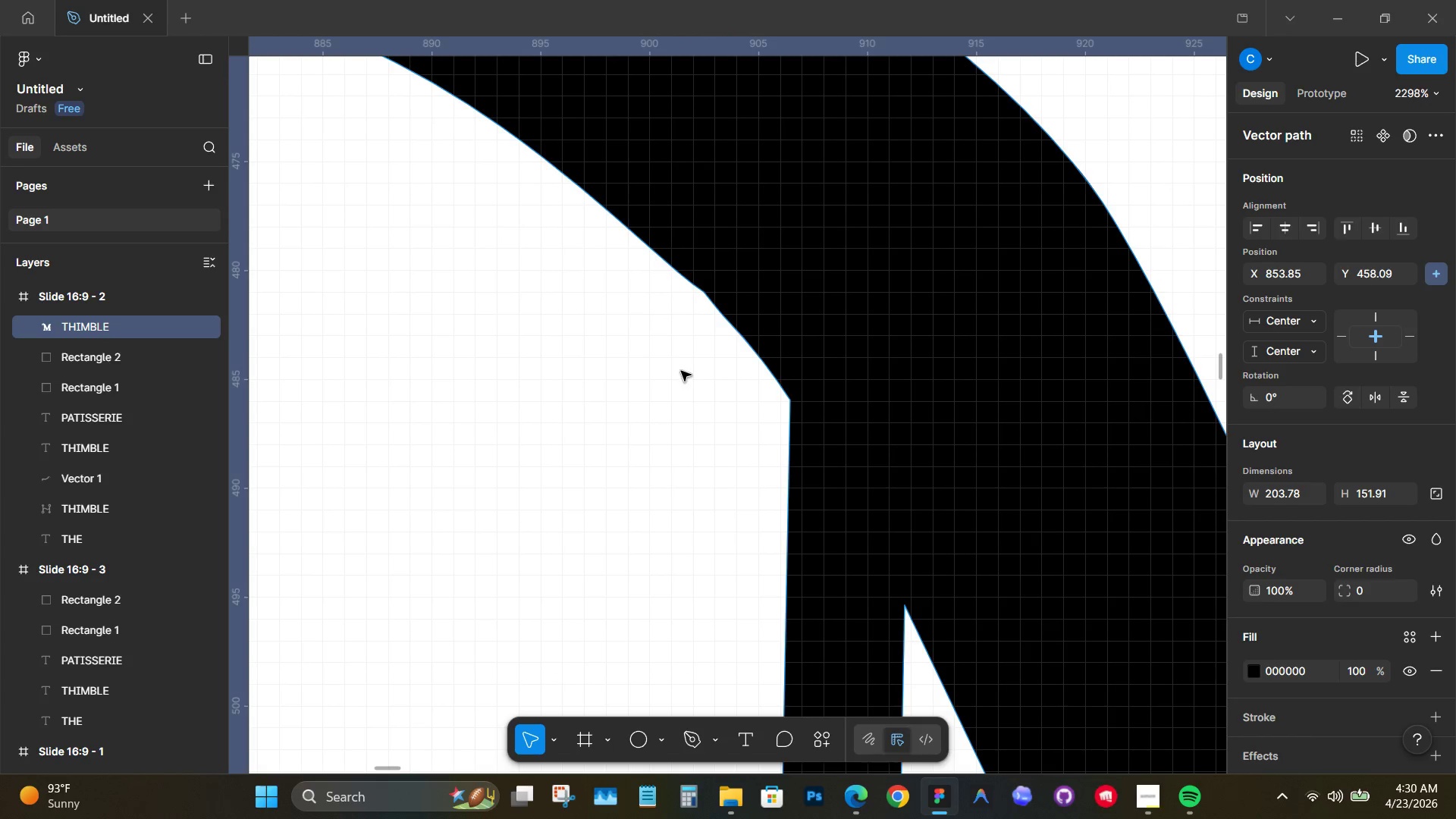 
hold_key(key=ControlLeft, duration=1.55)
scroll: coordinate [742, 347], scroll_direction: down, amount: 5.0
 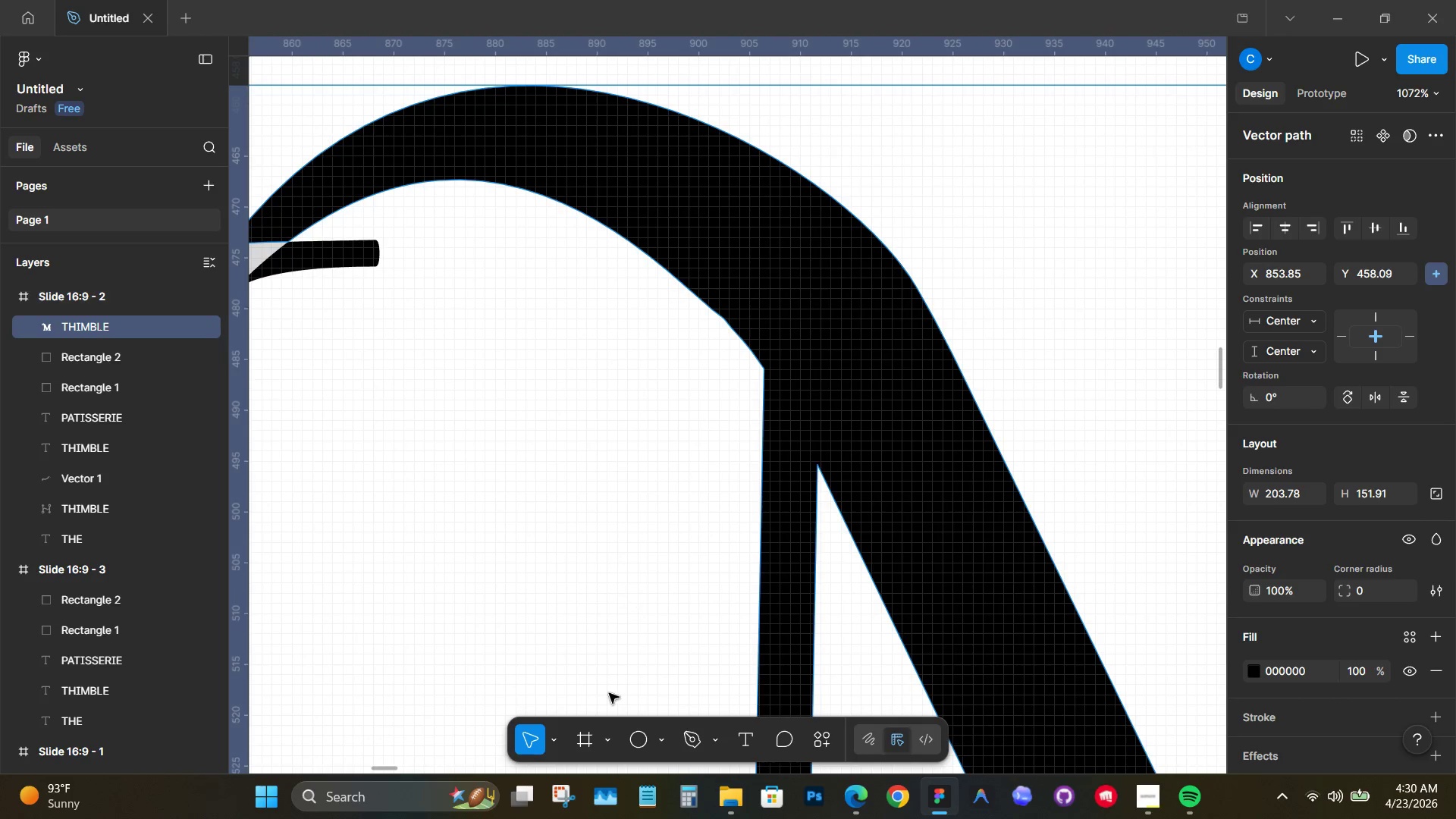 
mouse_move([636, 730])
 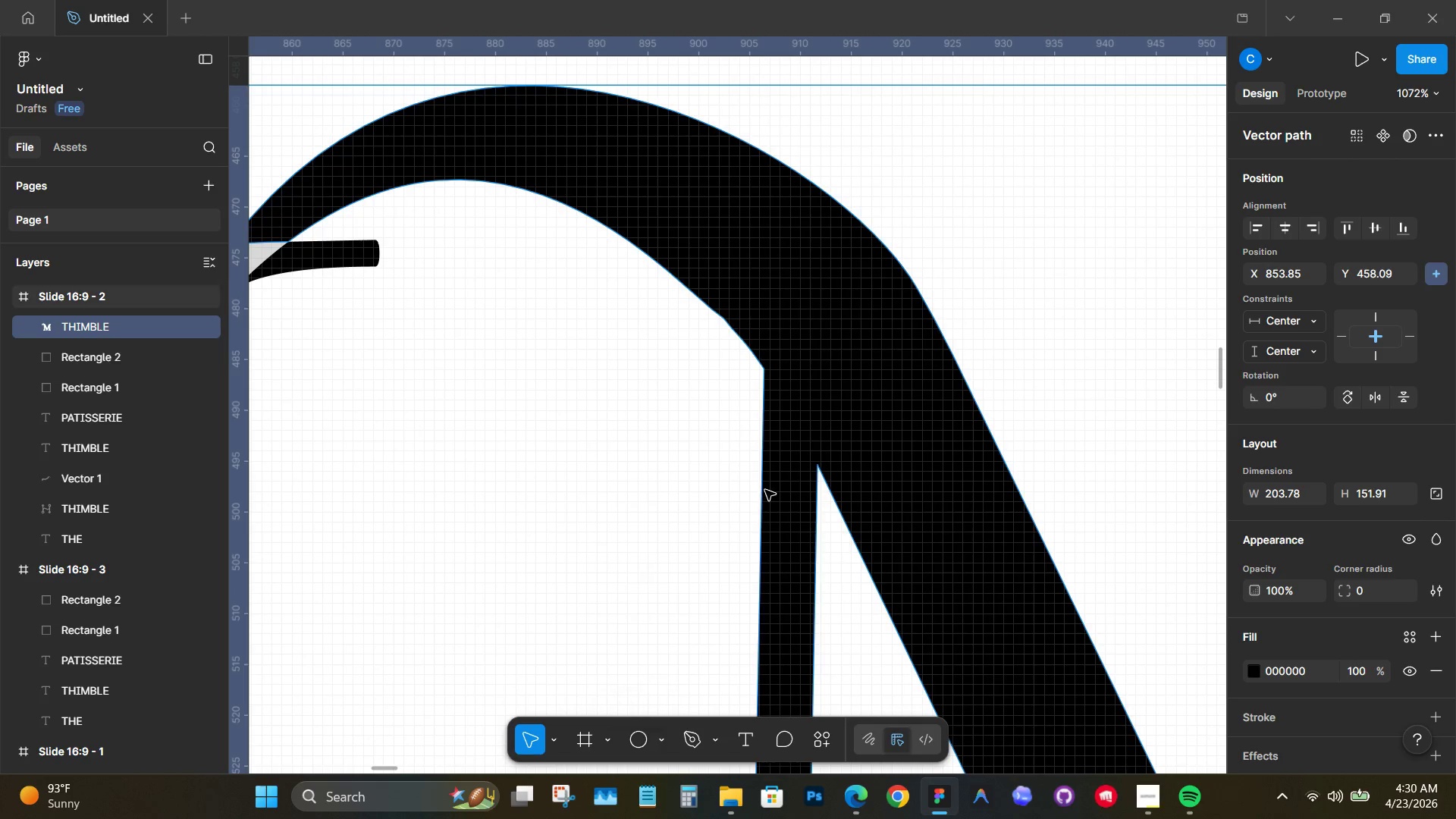 
hold_key(key=ControlLeft, duration=3.31)
scroll: coordinate [736, 348], scroll_direction: up, amount: 18.0
 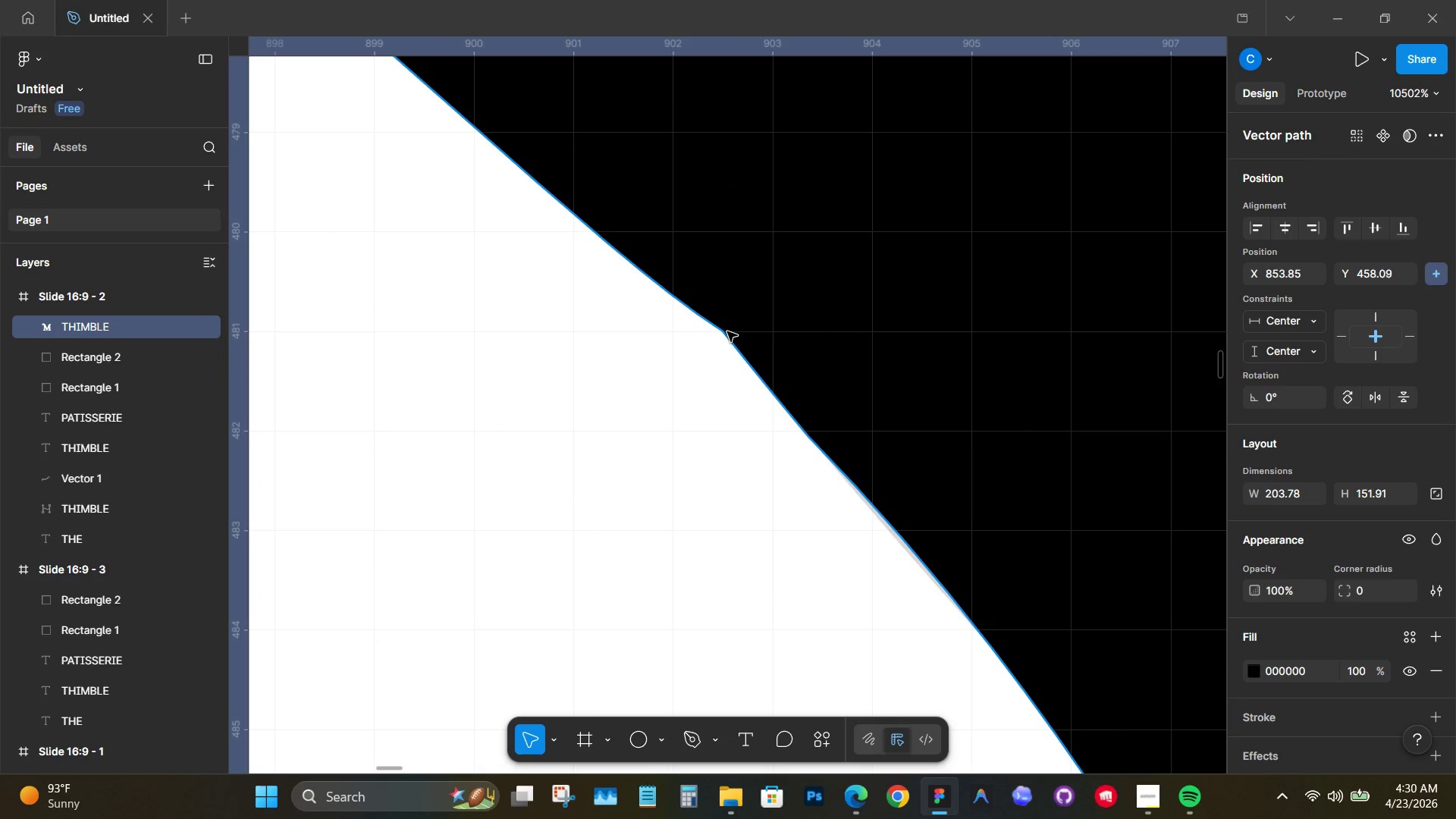 
double_click([727, 331])
 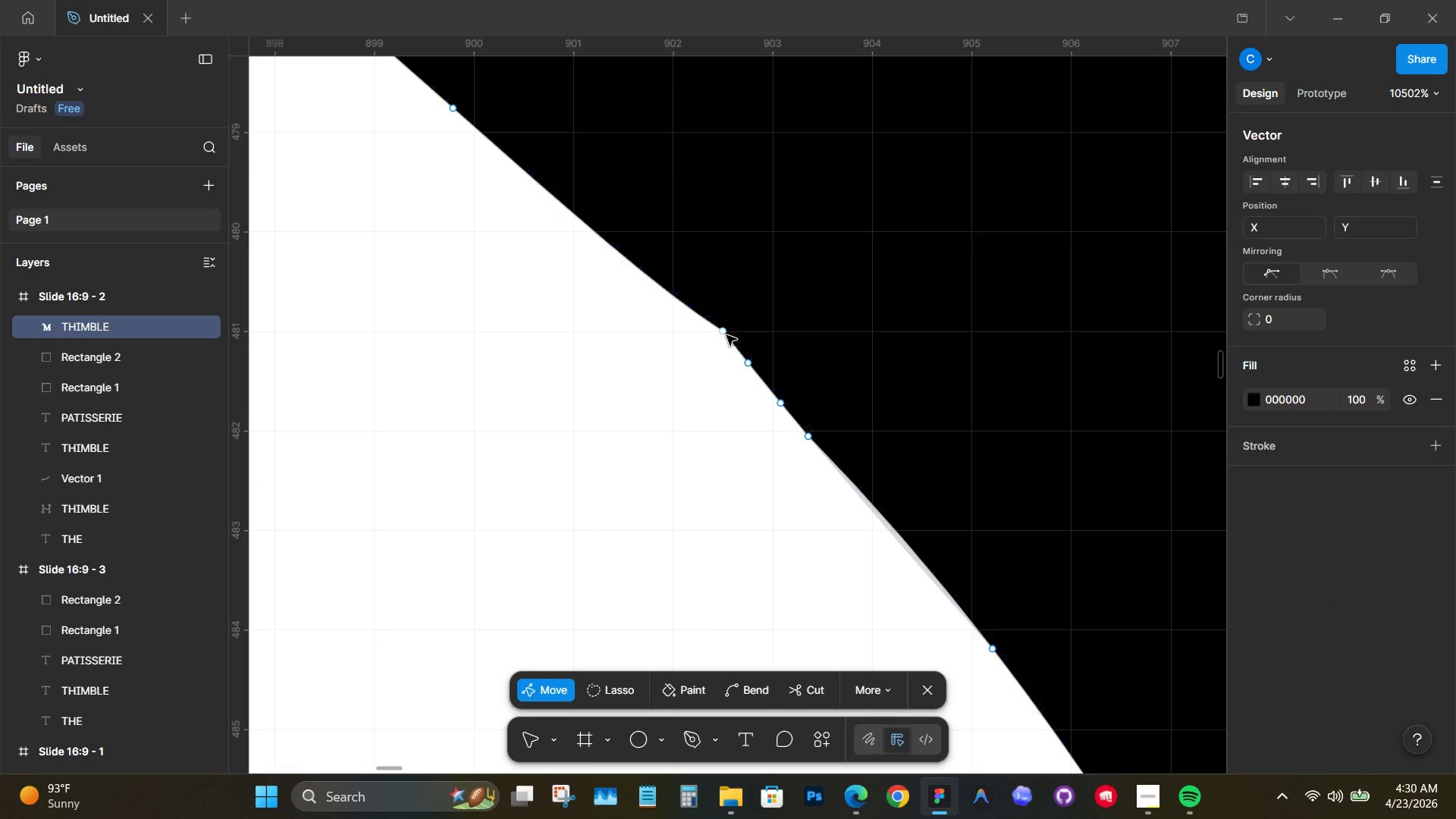 
left_click([724, 334])
 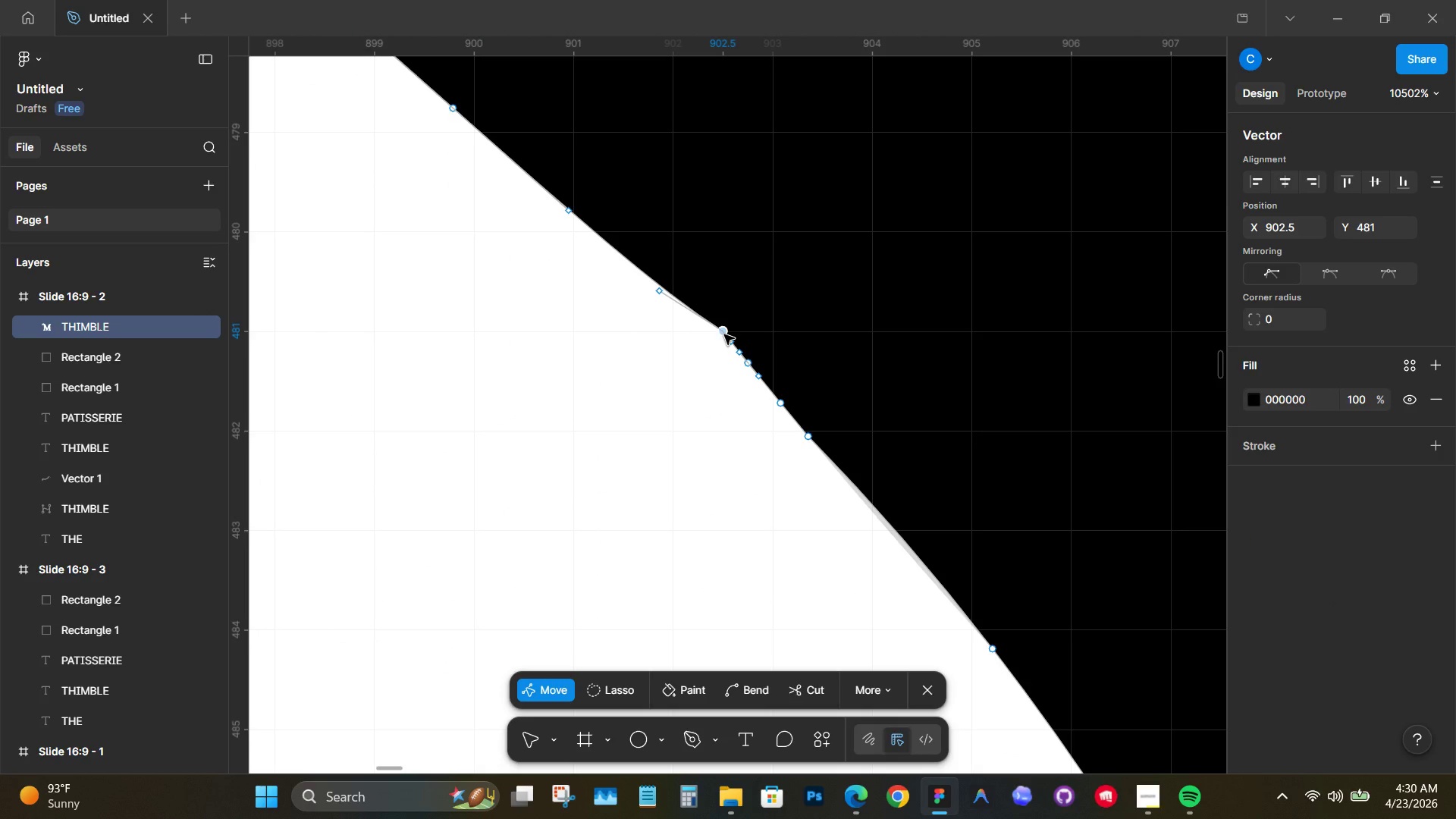 
type(pppv)
 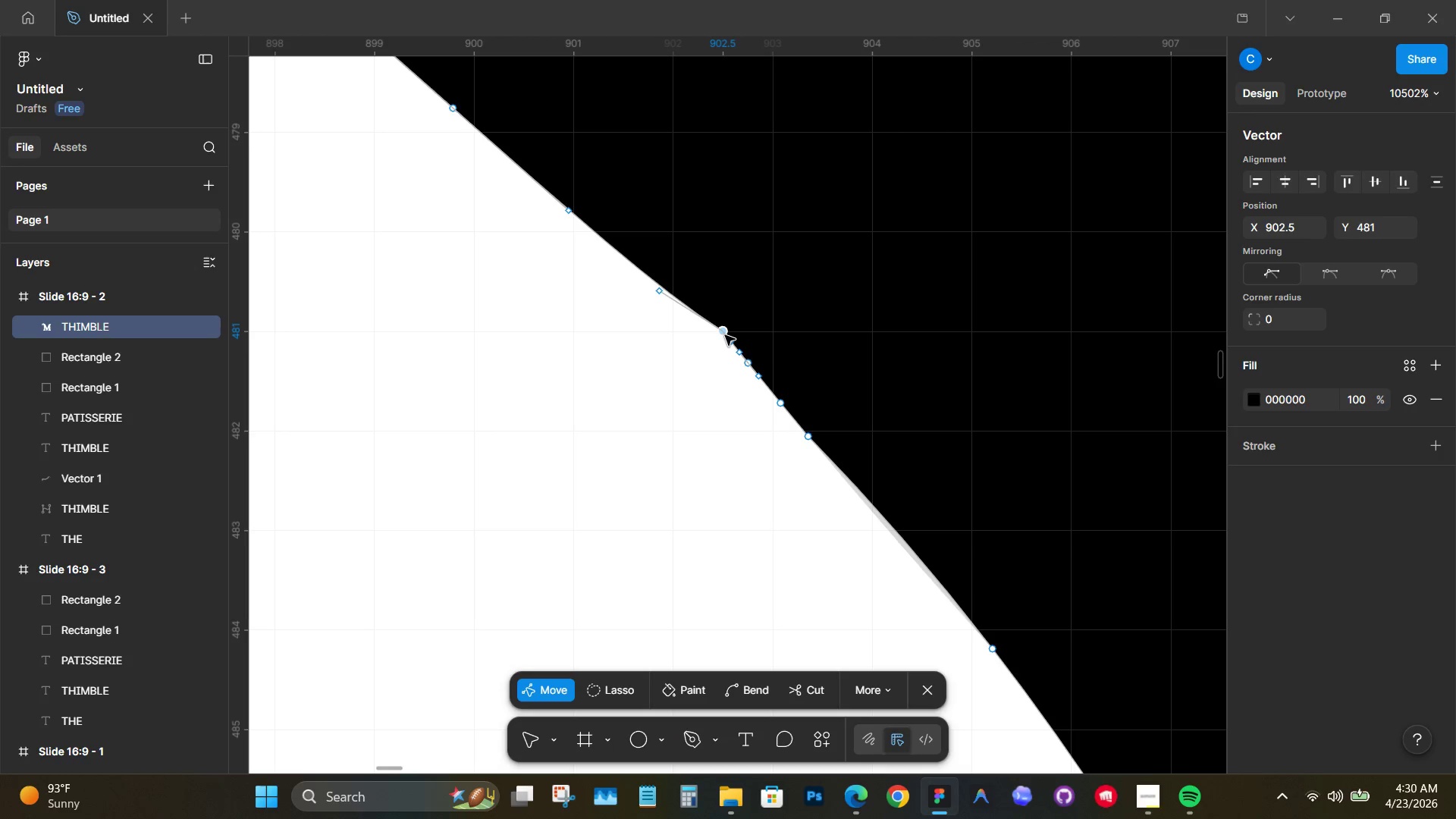 
left_click([725, 335])
 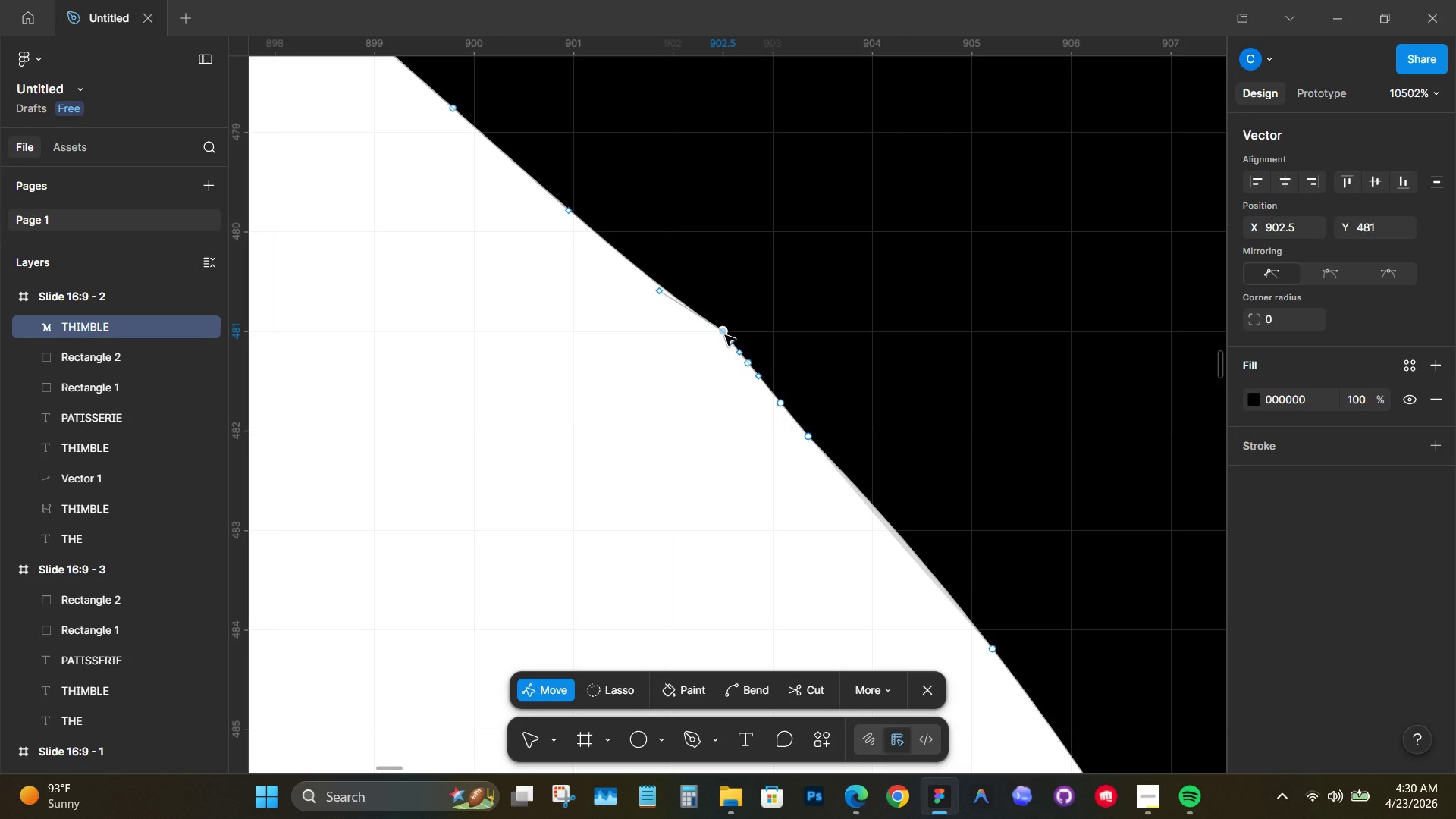 
key(Delete)
 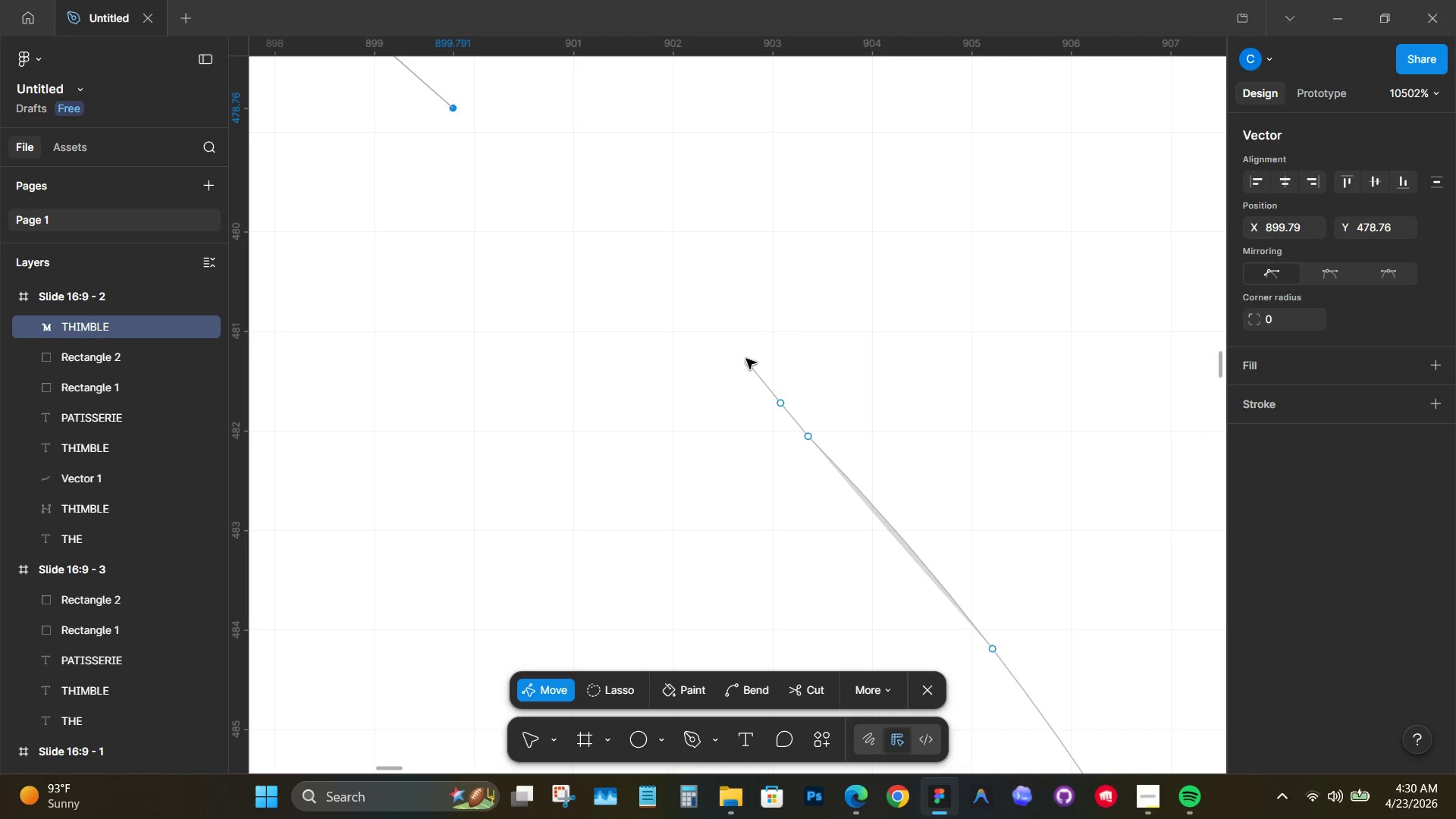 
left_click([751, 363])
 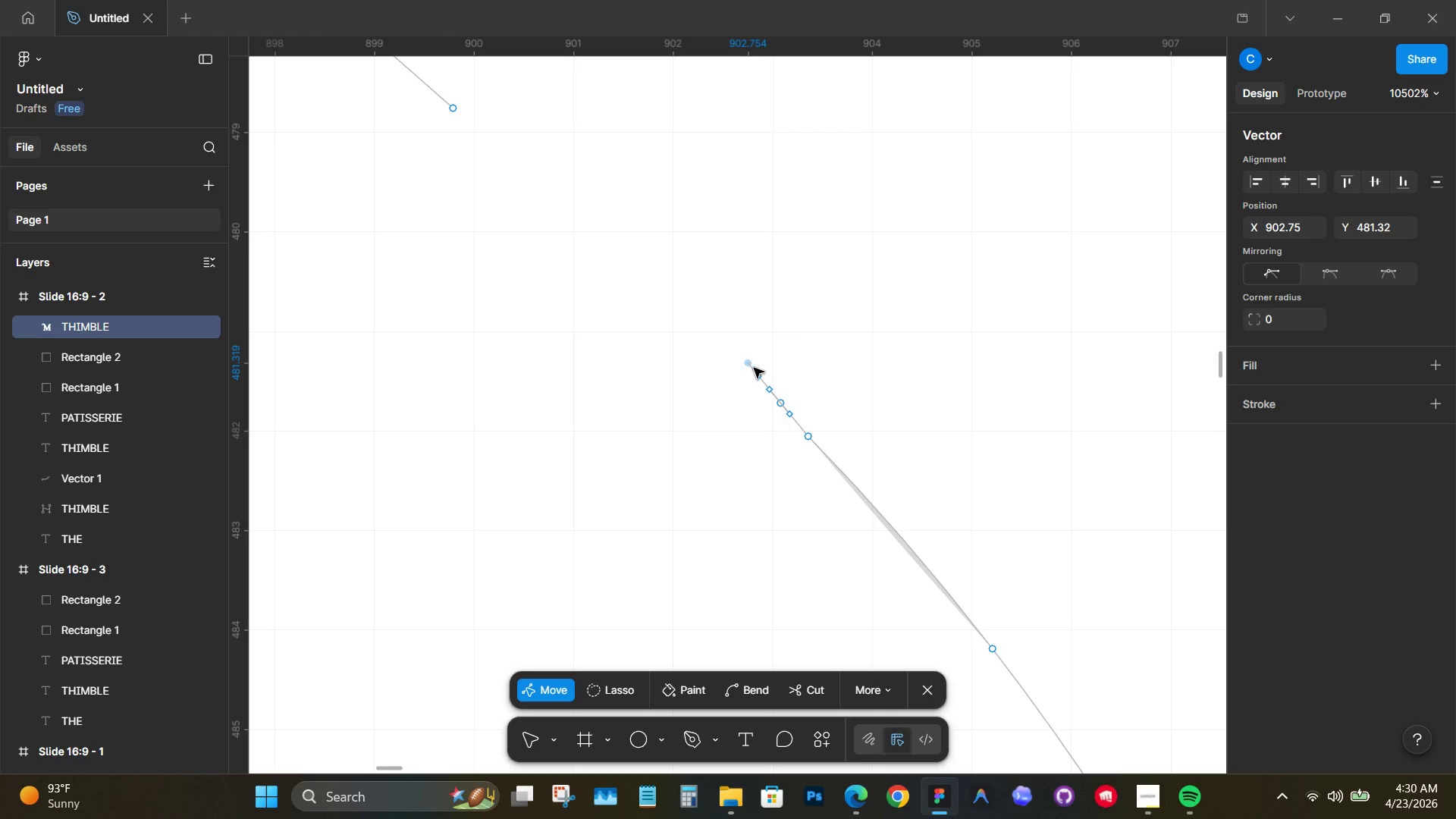 
key(Delete)
 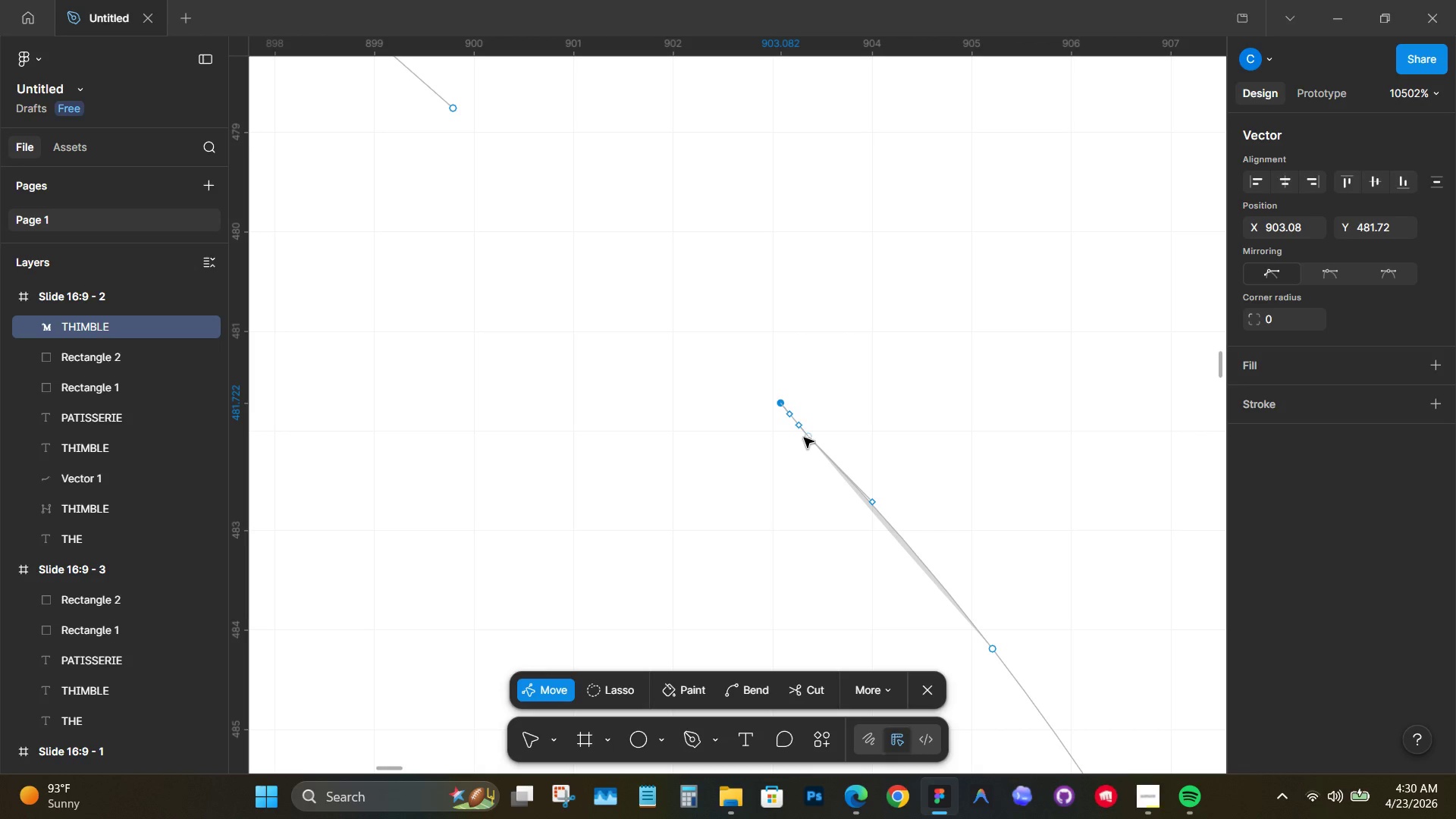 
key(Delete)
 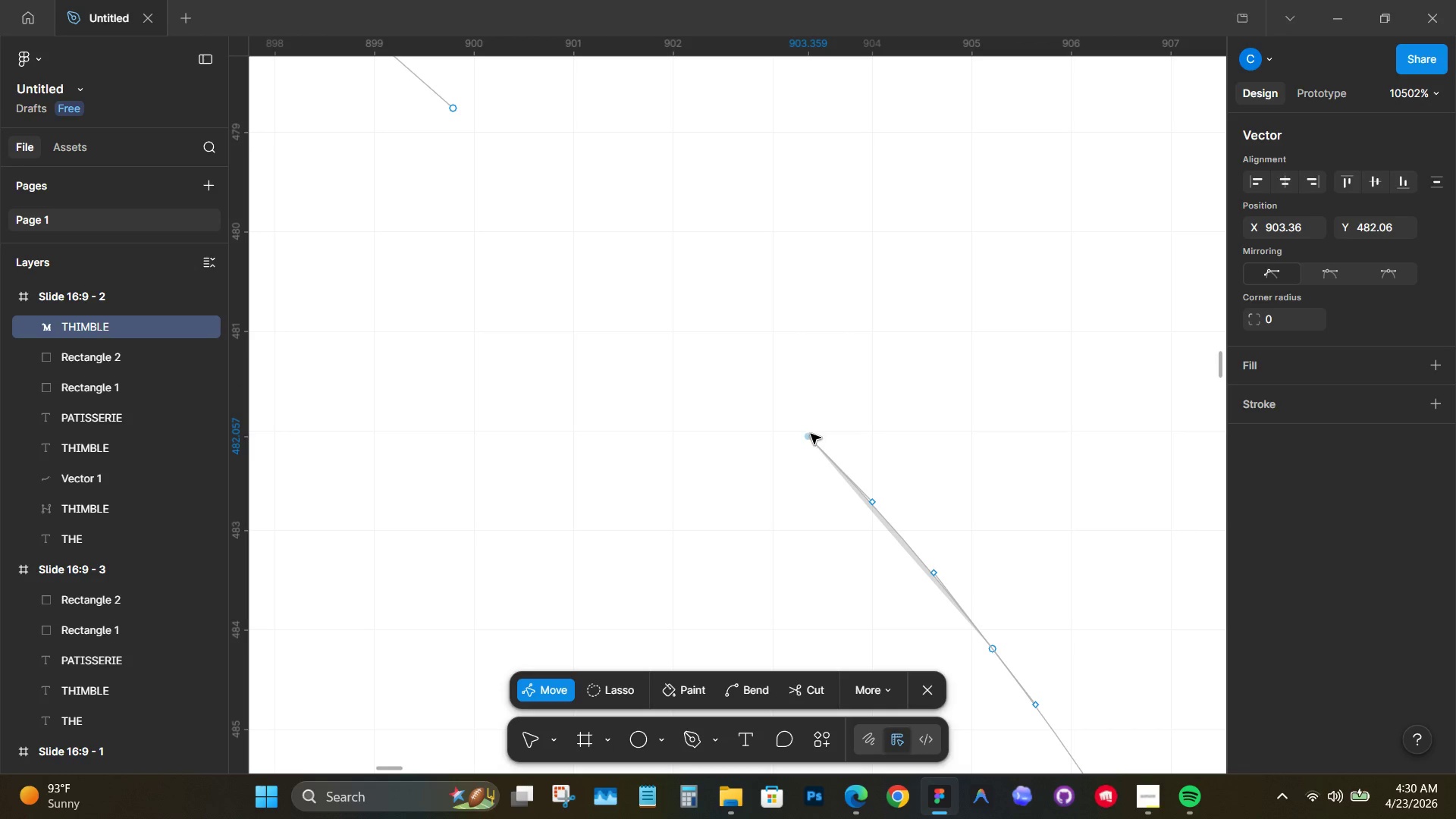 
left_click([811, 434])
 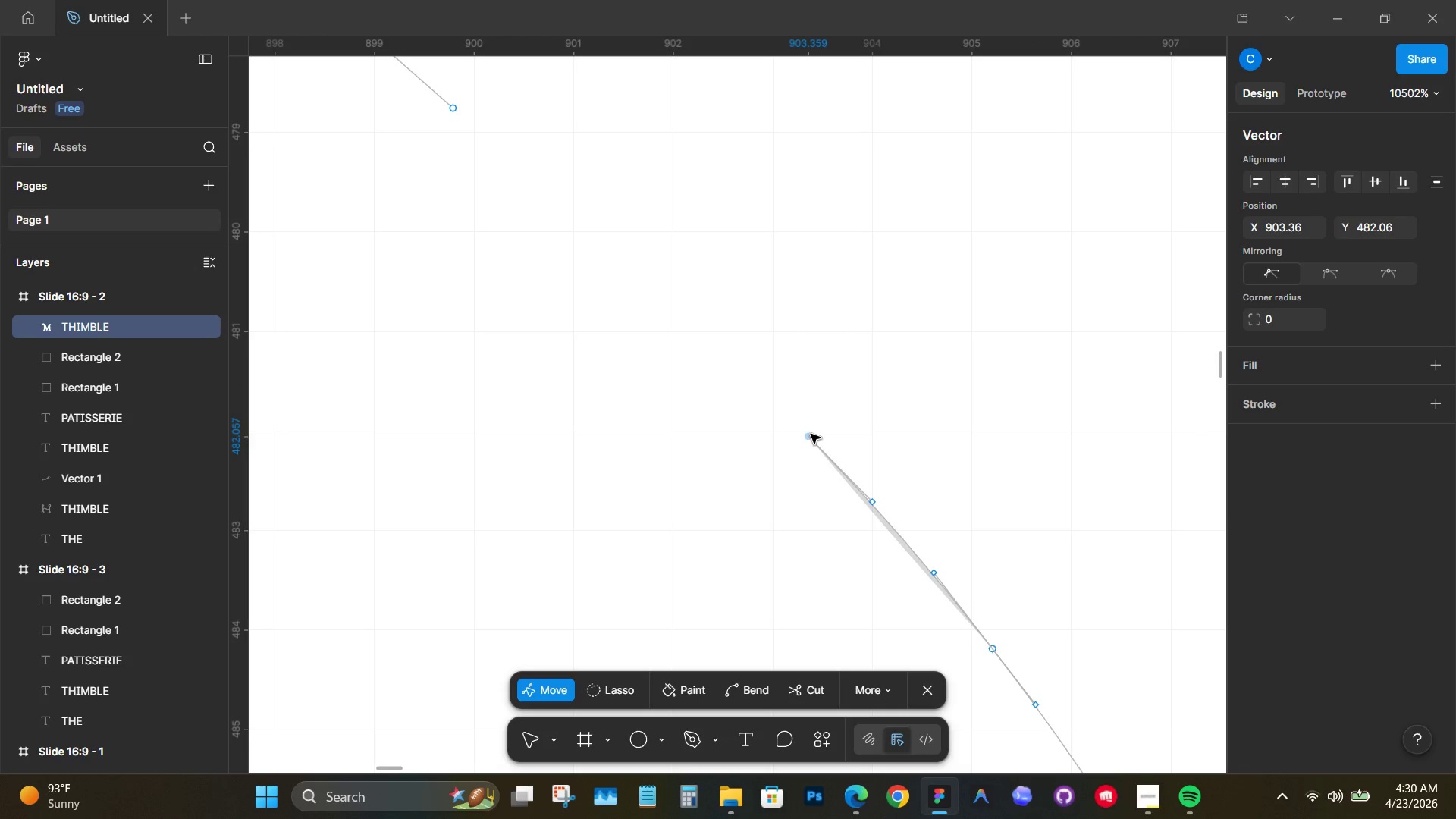 
key(Delete)
 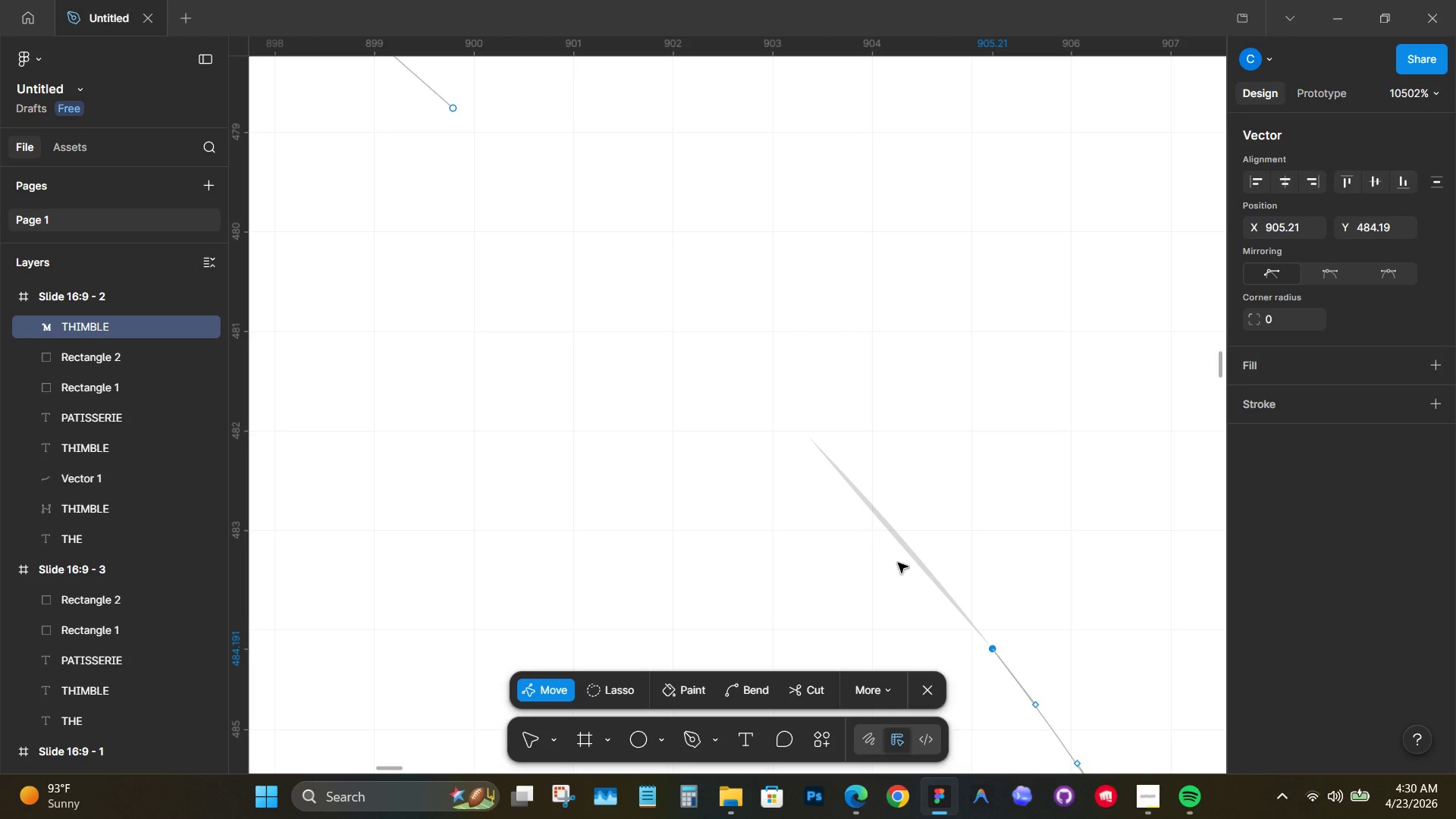 
key(Delete)
 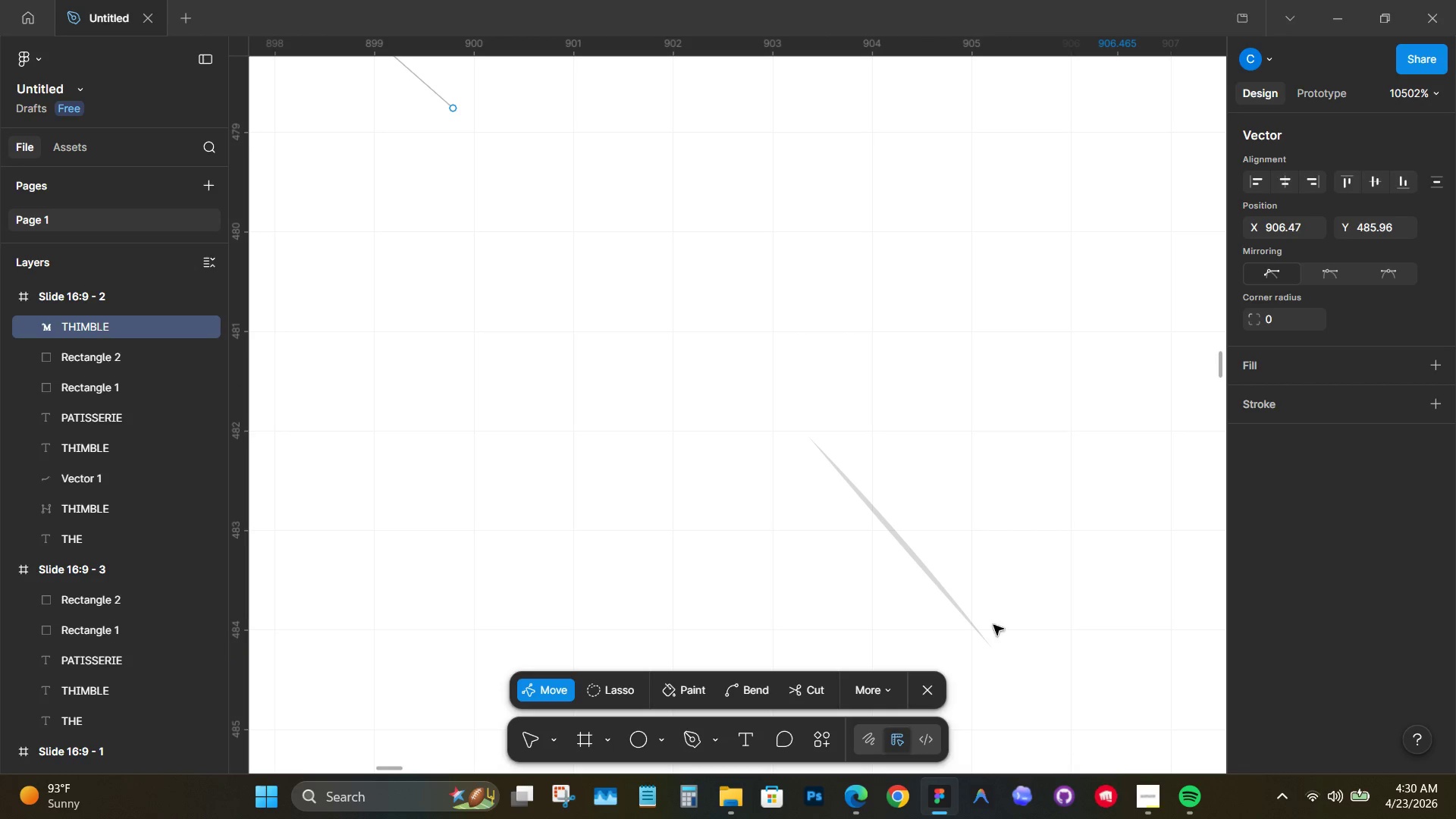 
hold_key(key=ControlLeft, duration=0.84)
 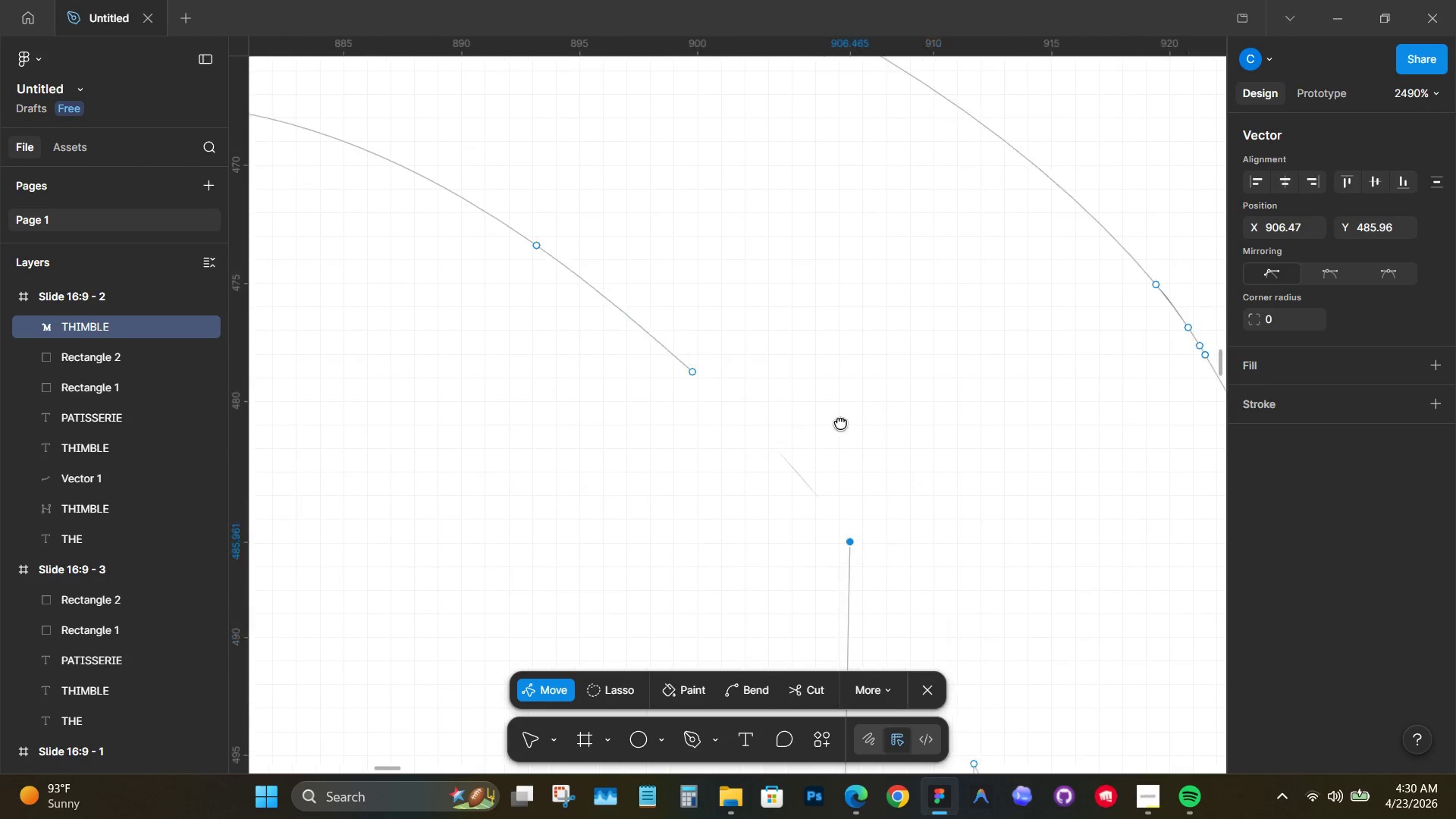 
hold_key(key=Space, duration=0.67)
 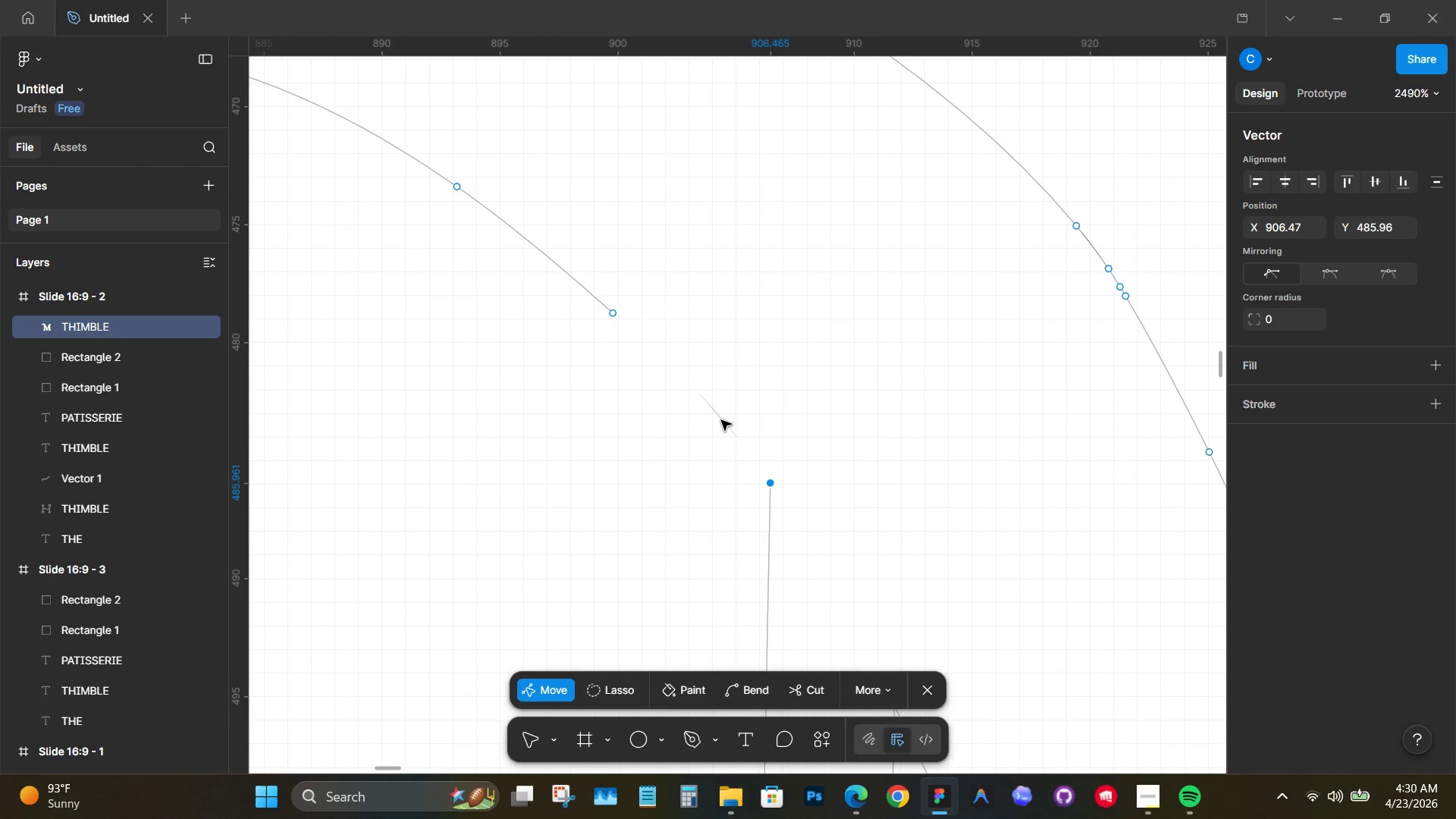 
scroll: coordinate [947, 578], scroll_direction: down, amount: 12.0
 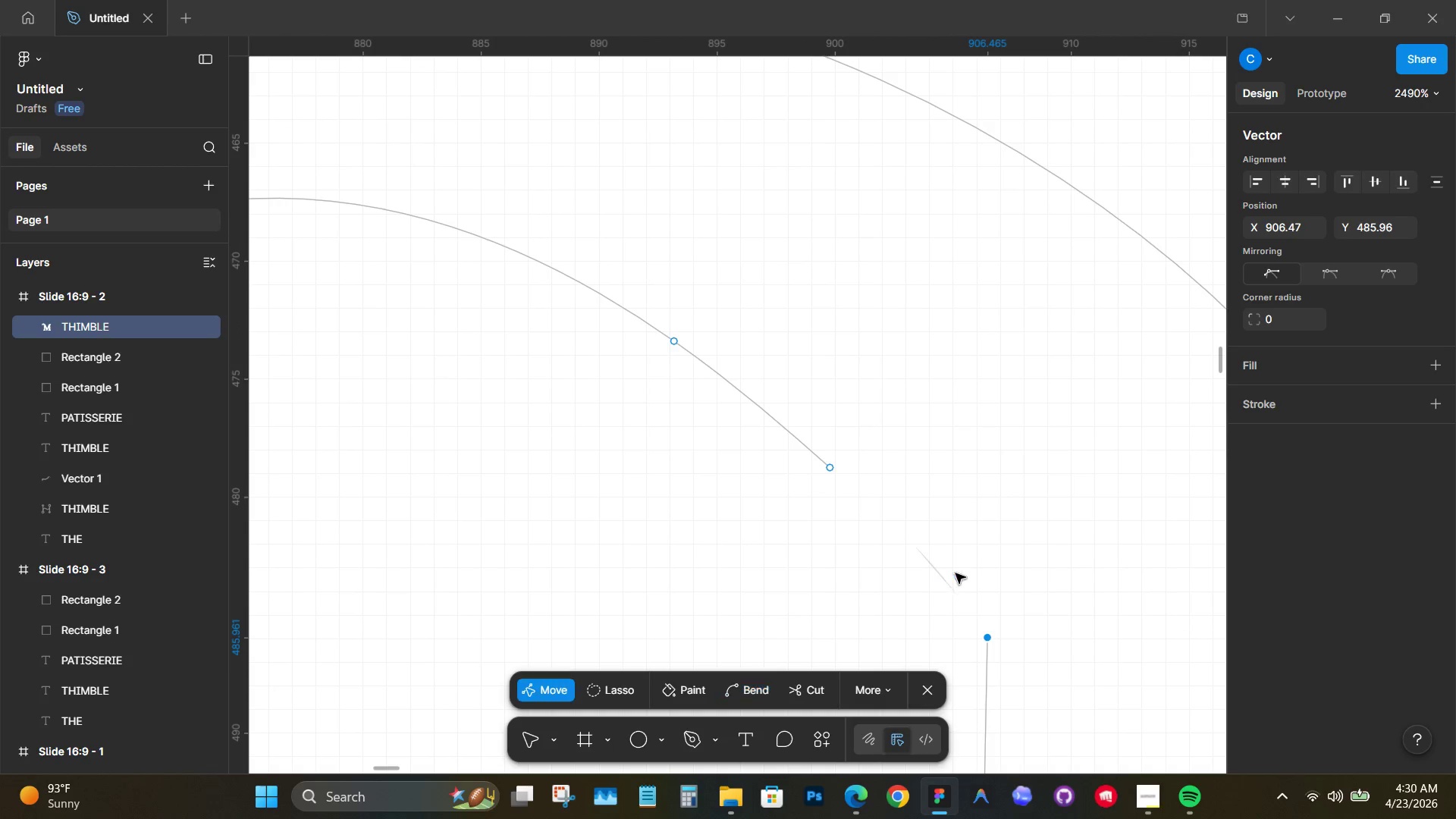 
left_click_drag(start_coordinate=[994, 533], to_coordinate=[777, 378])
 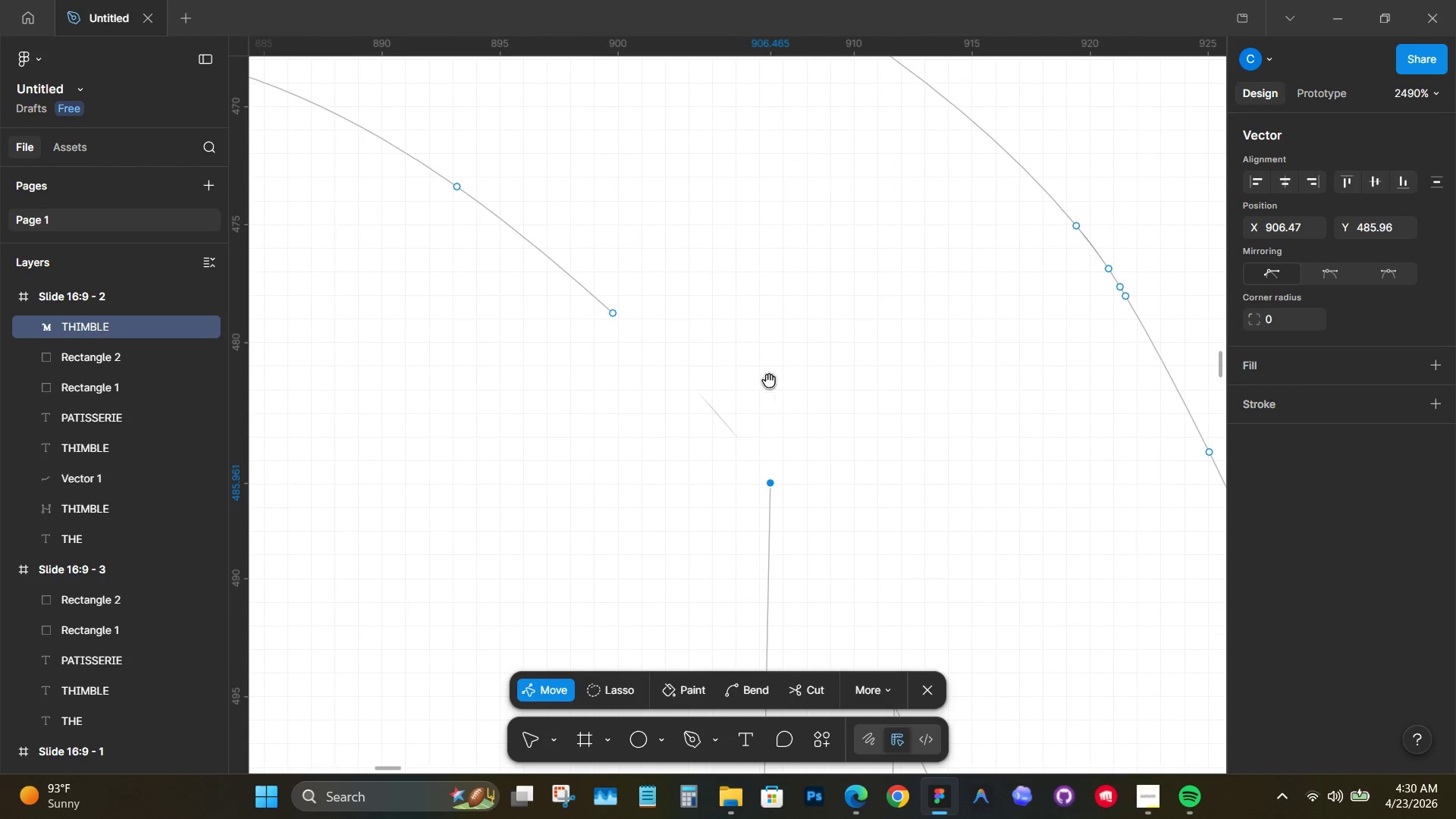 
hold_key(key=Space, duration=24.64)
 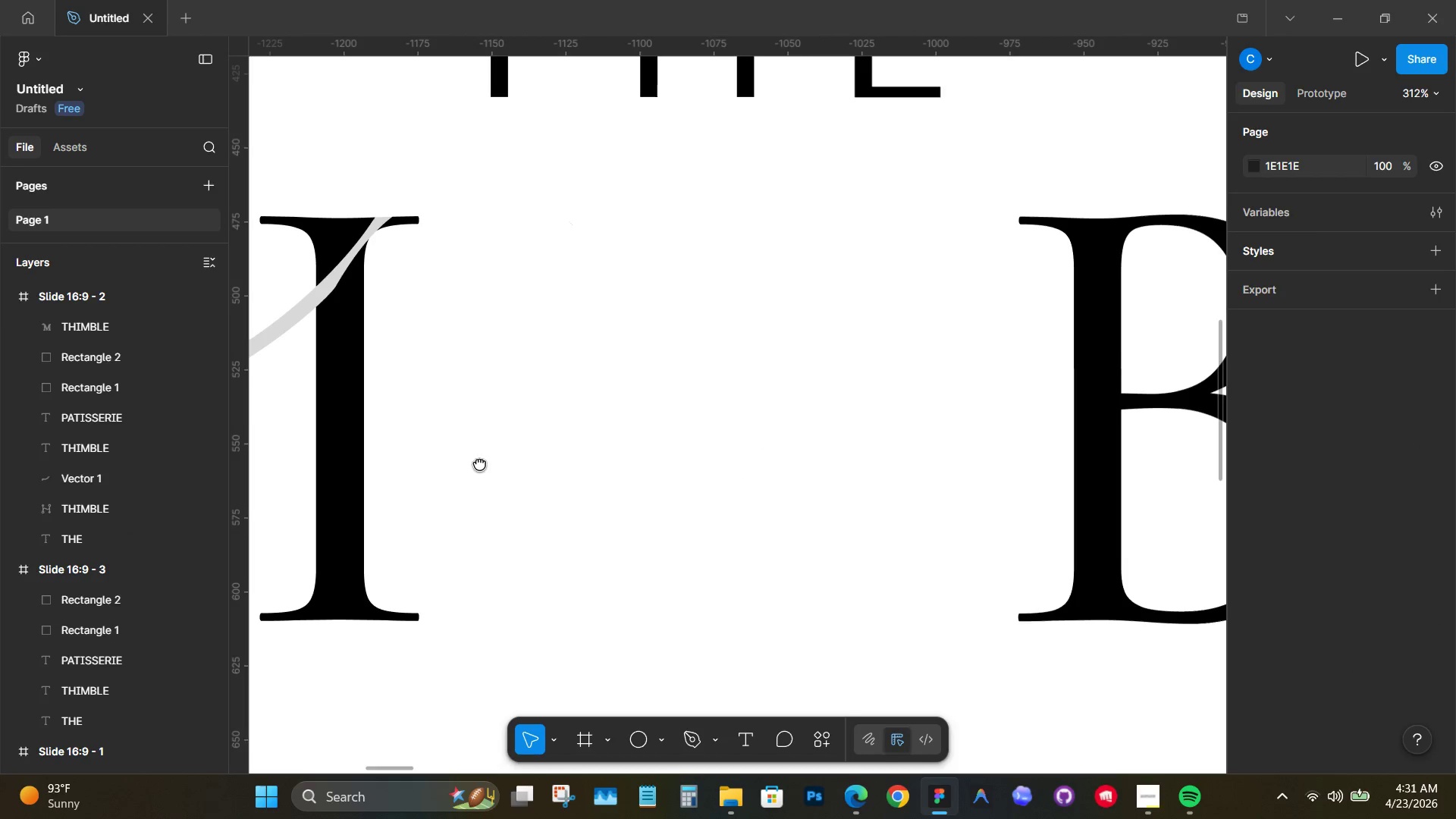 
left_click([724, 419])
 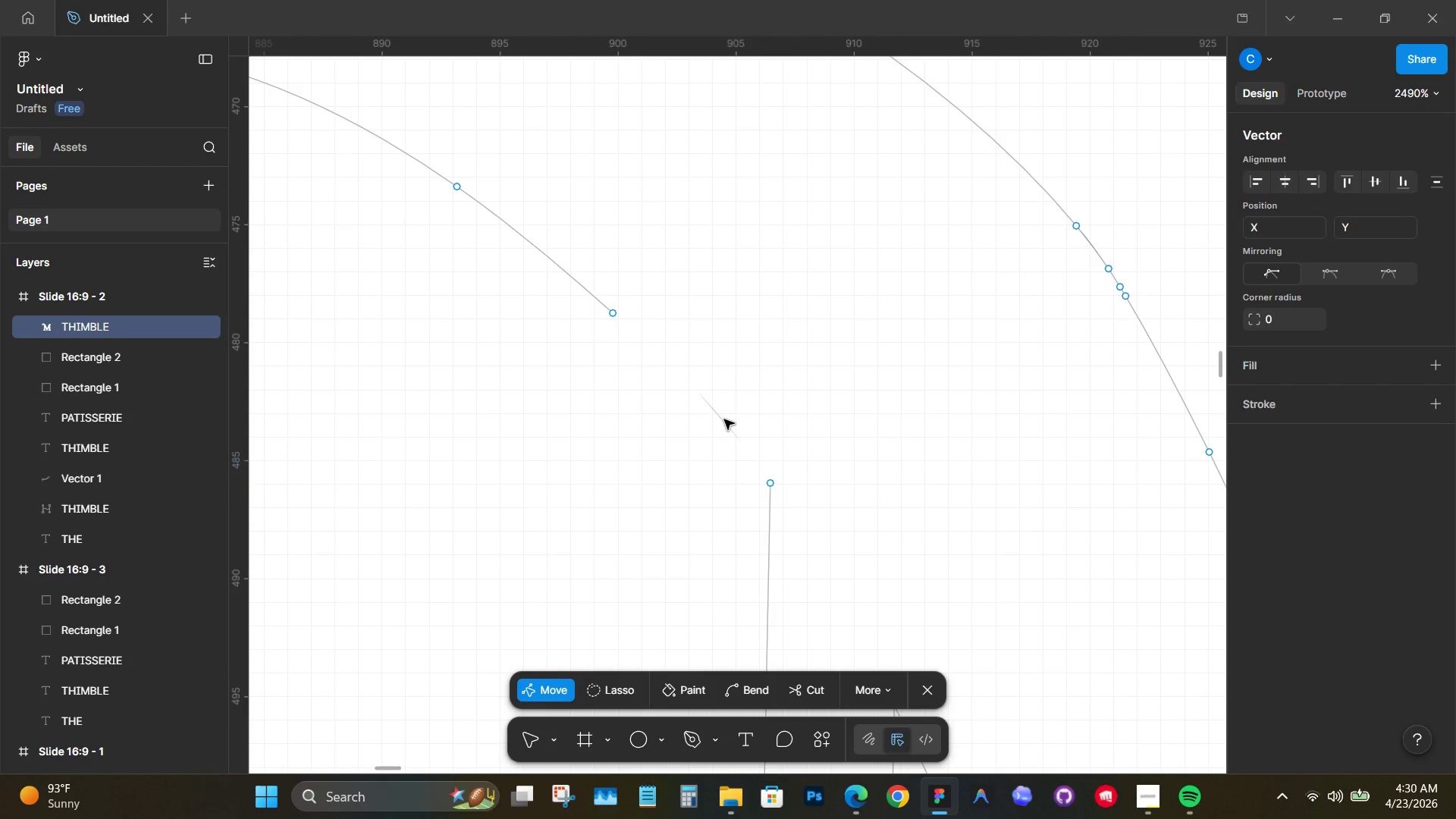 
hold_key(key=ControlLeft, duration=1.25)
left_click([726, 427])
 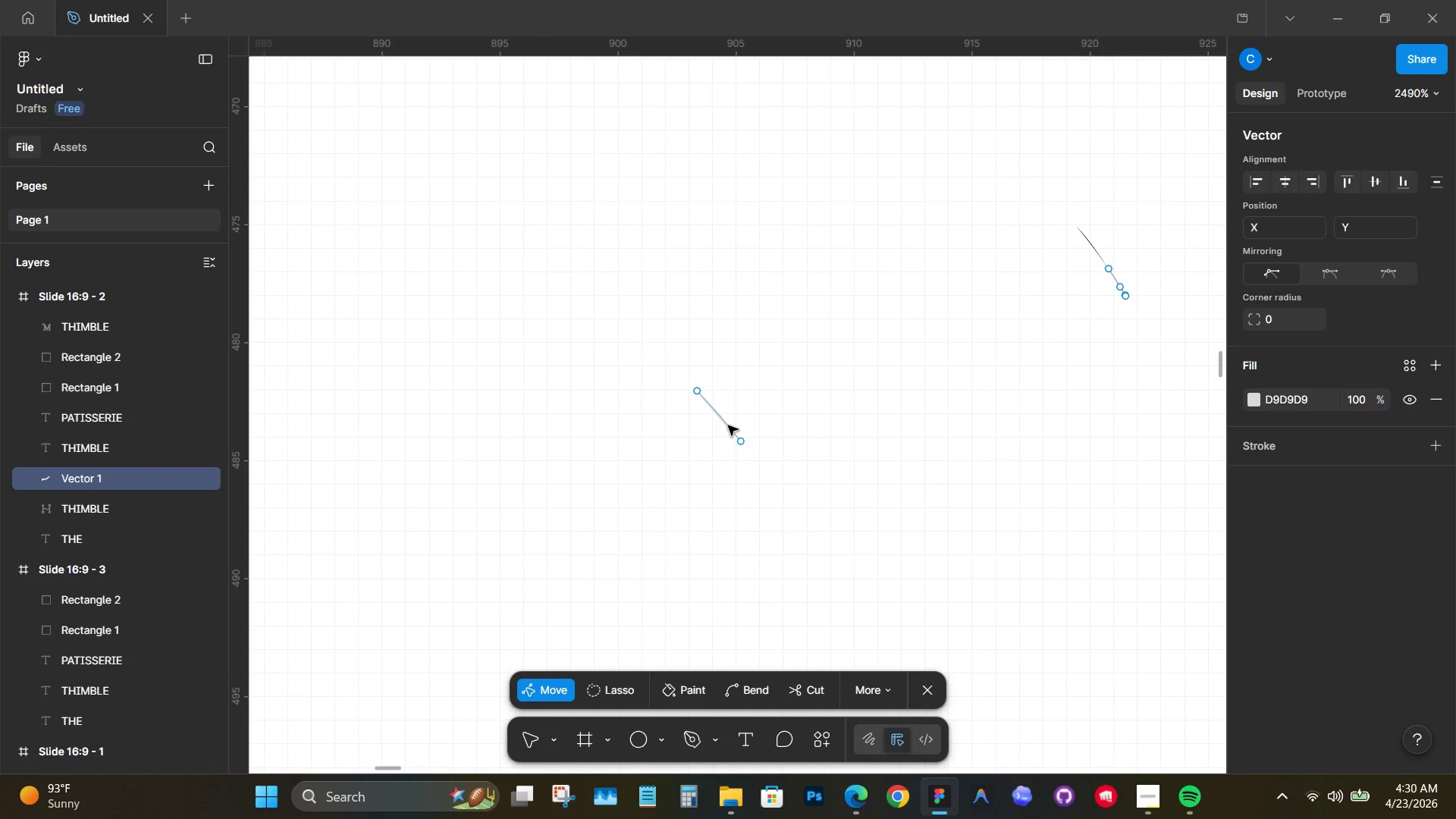 
key(Backspace)
 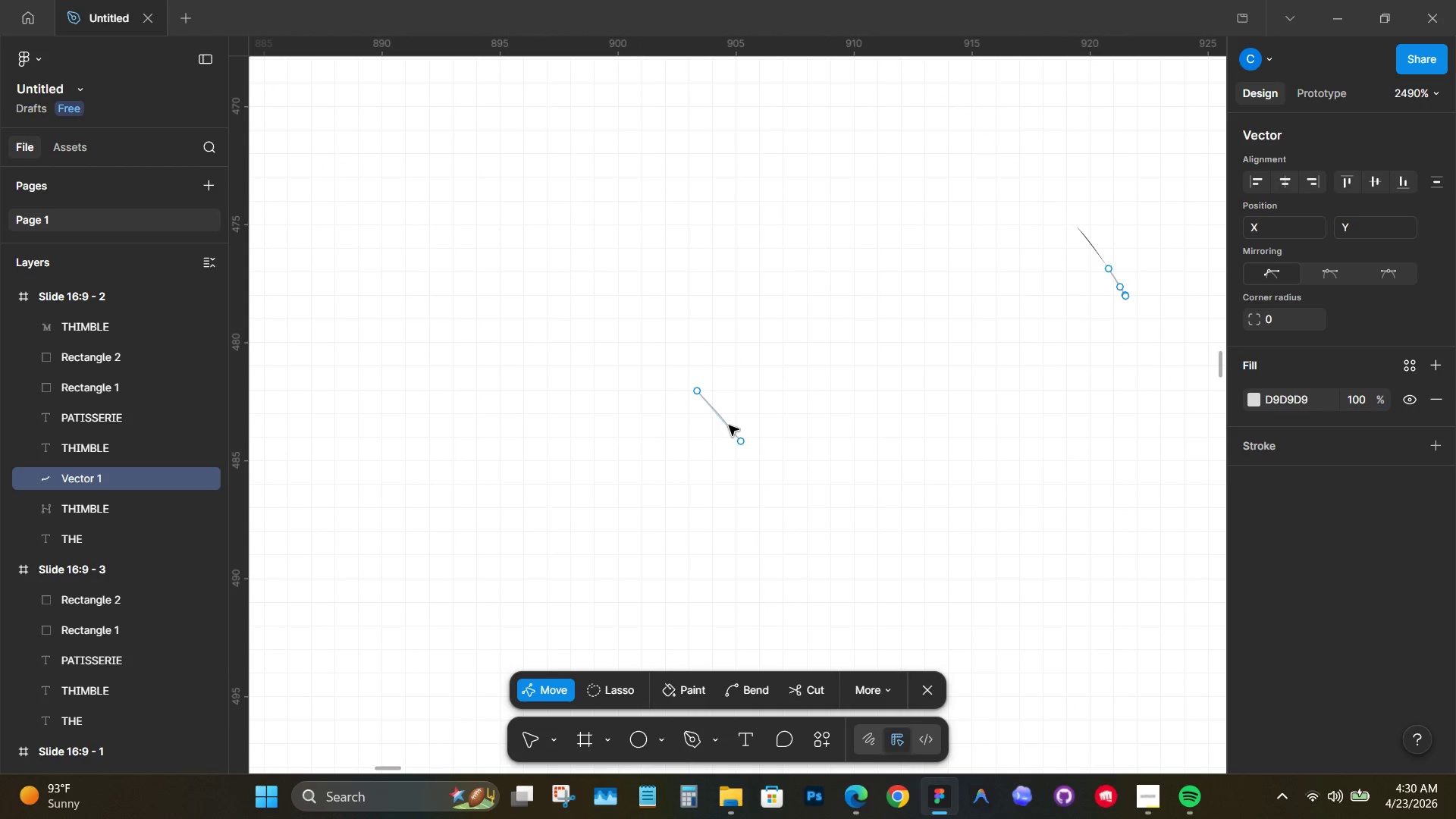 
key(Backspace)
 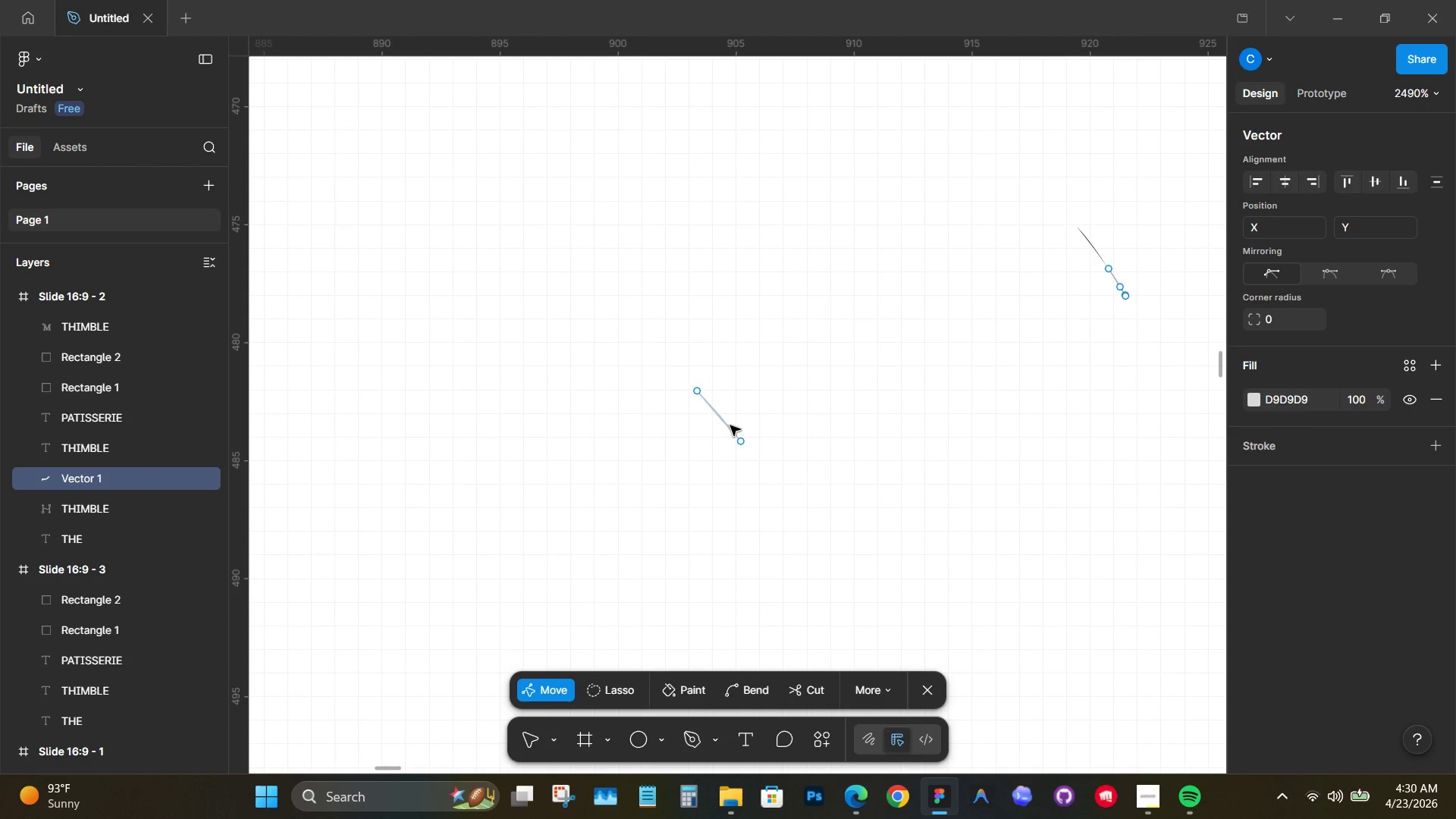 
key(Backspace)
 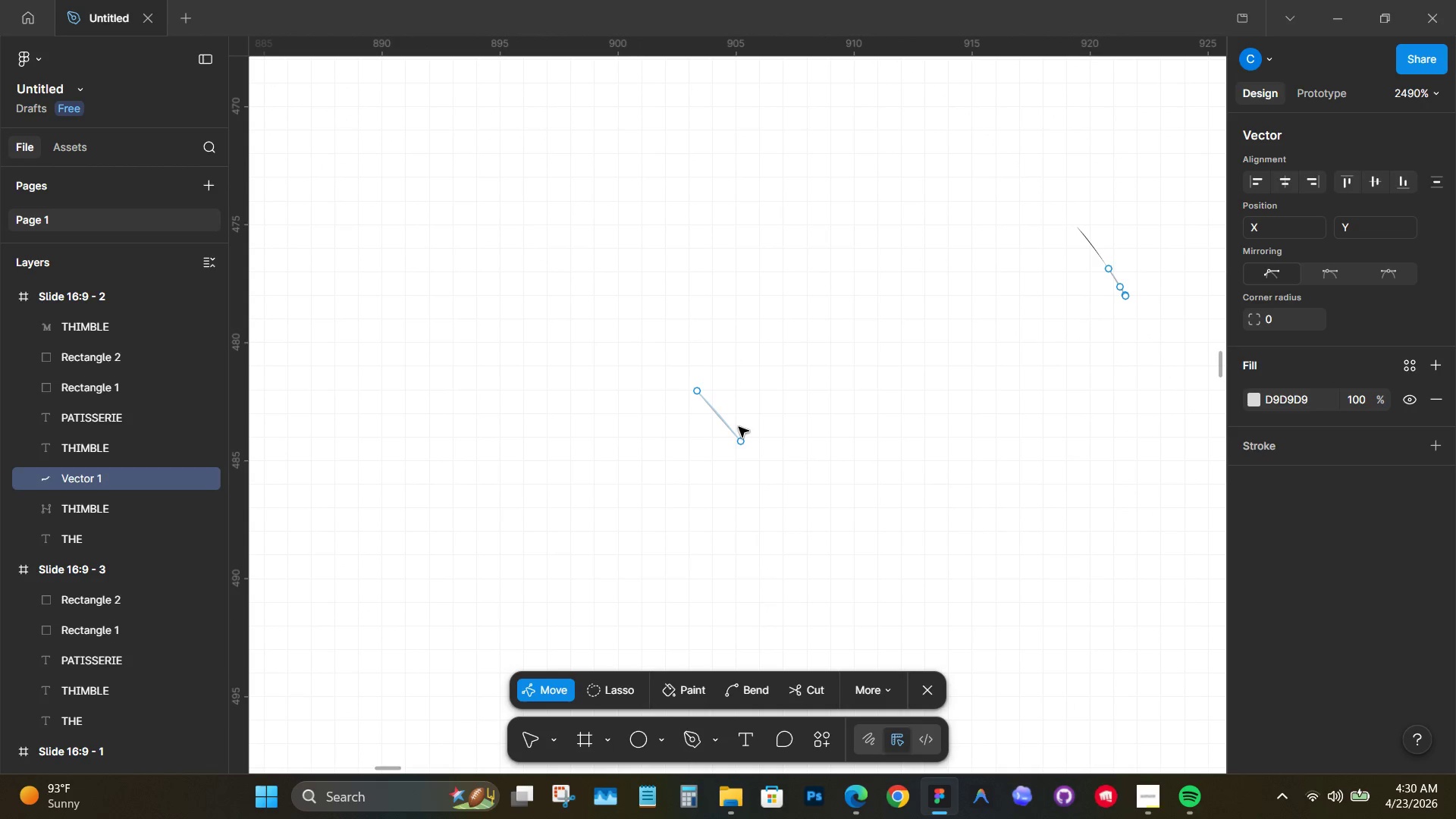 
key(Delete)
 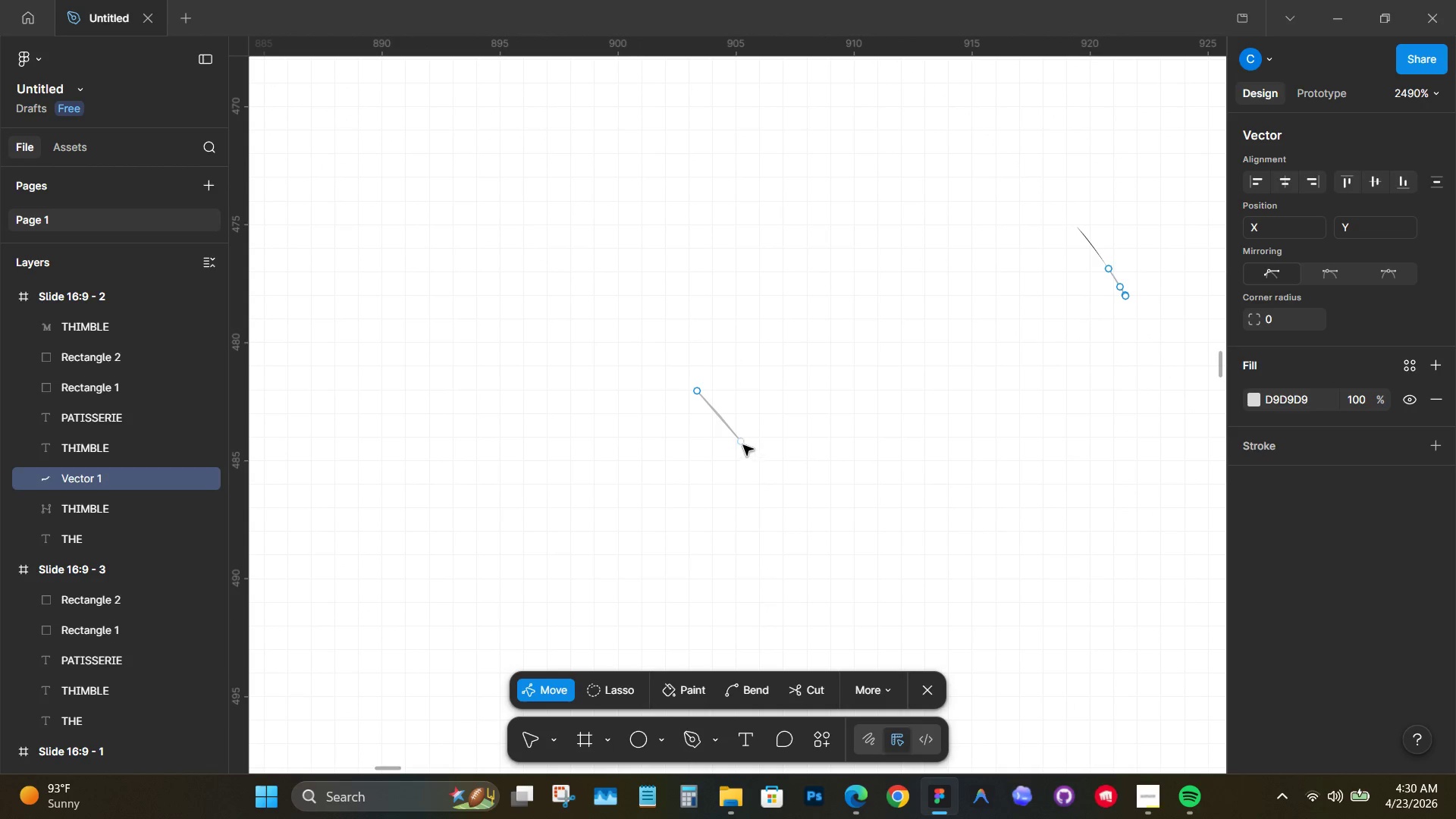 
left_click([742, 443])
 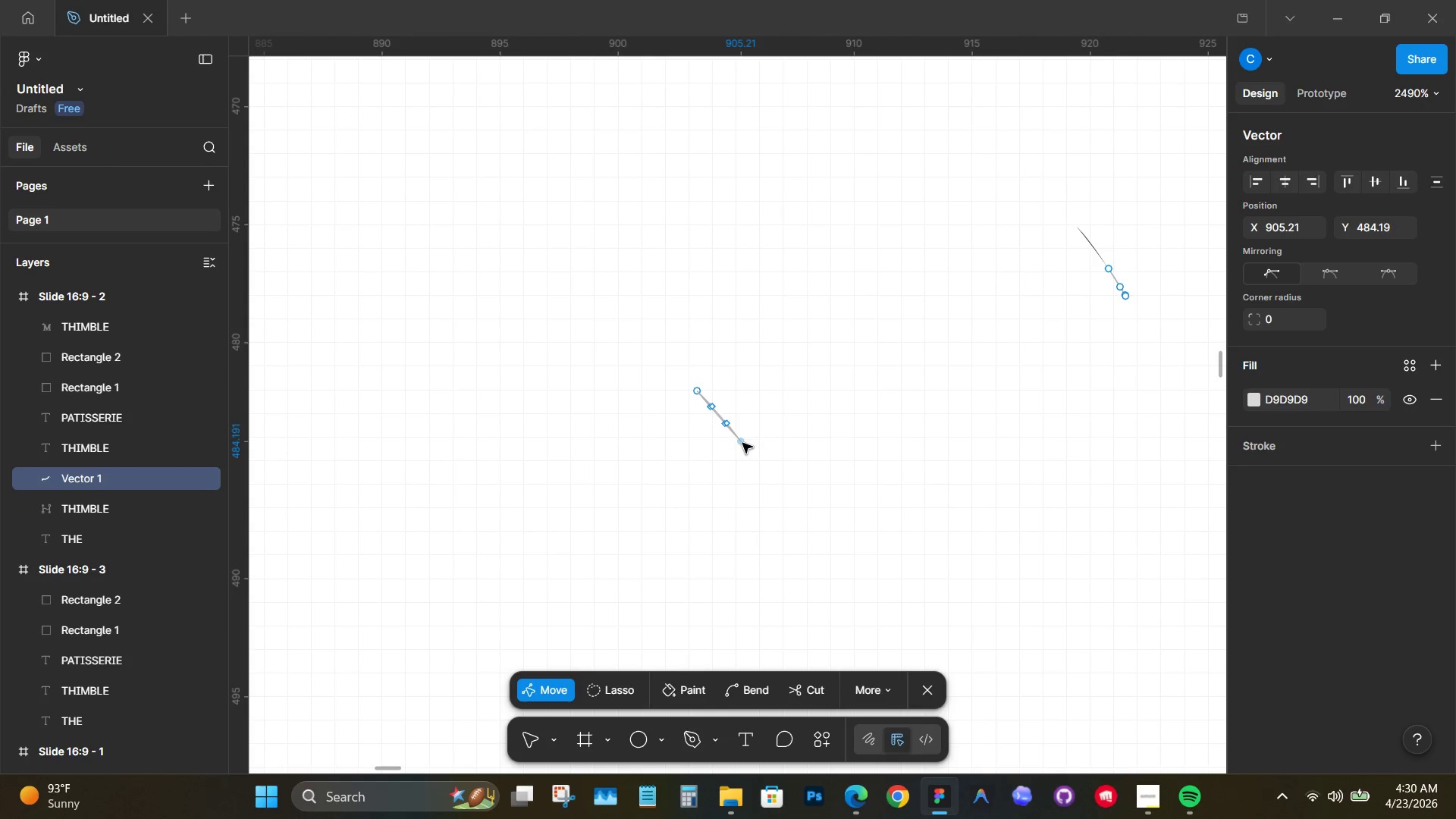 
key(Delete)
 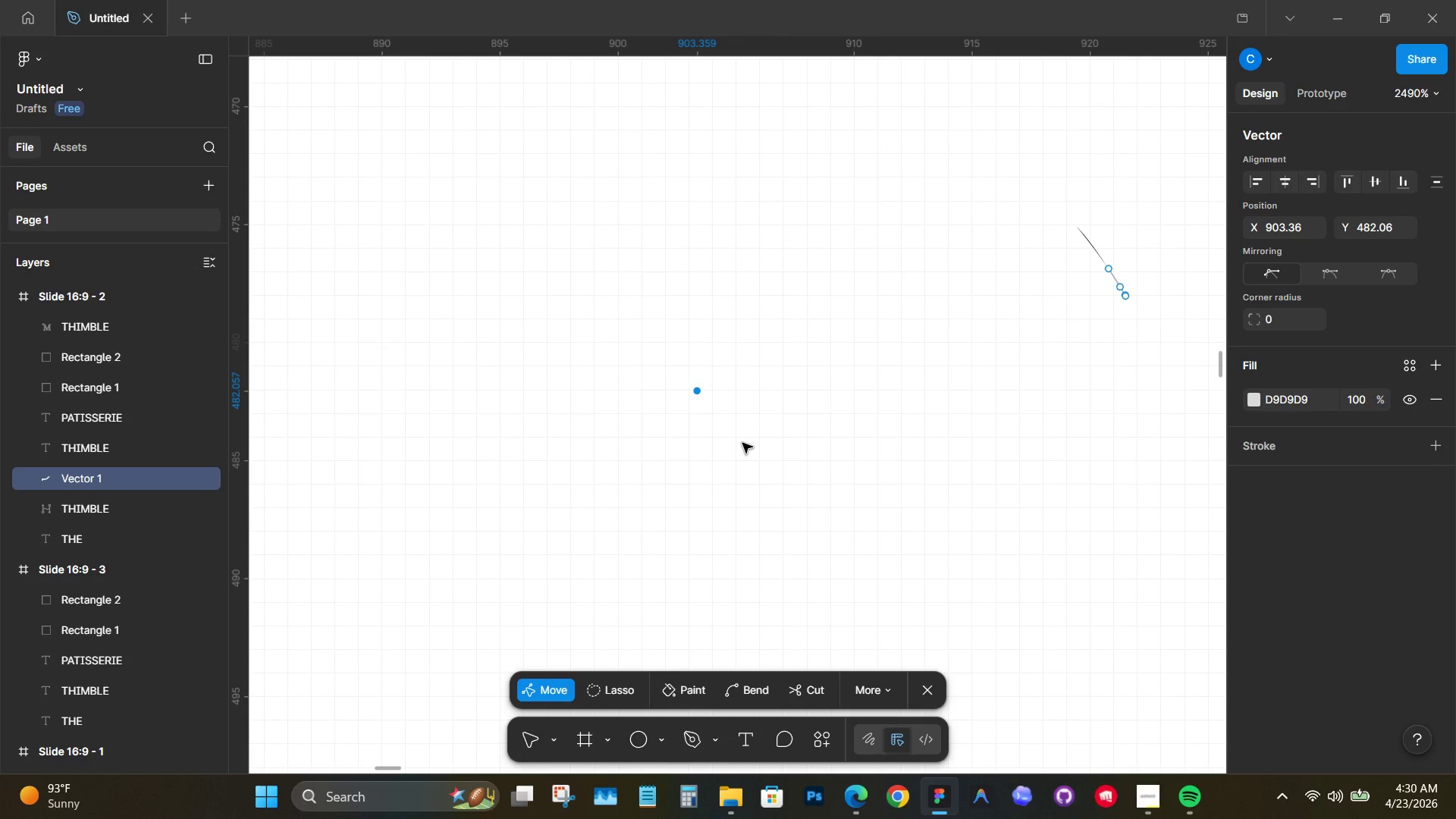 
key(Delete)
 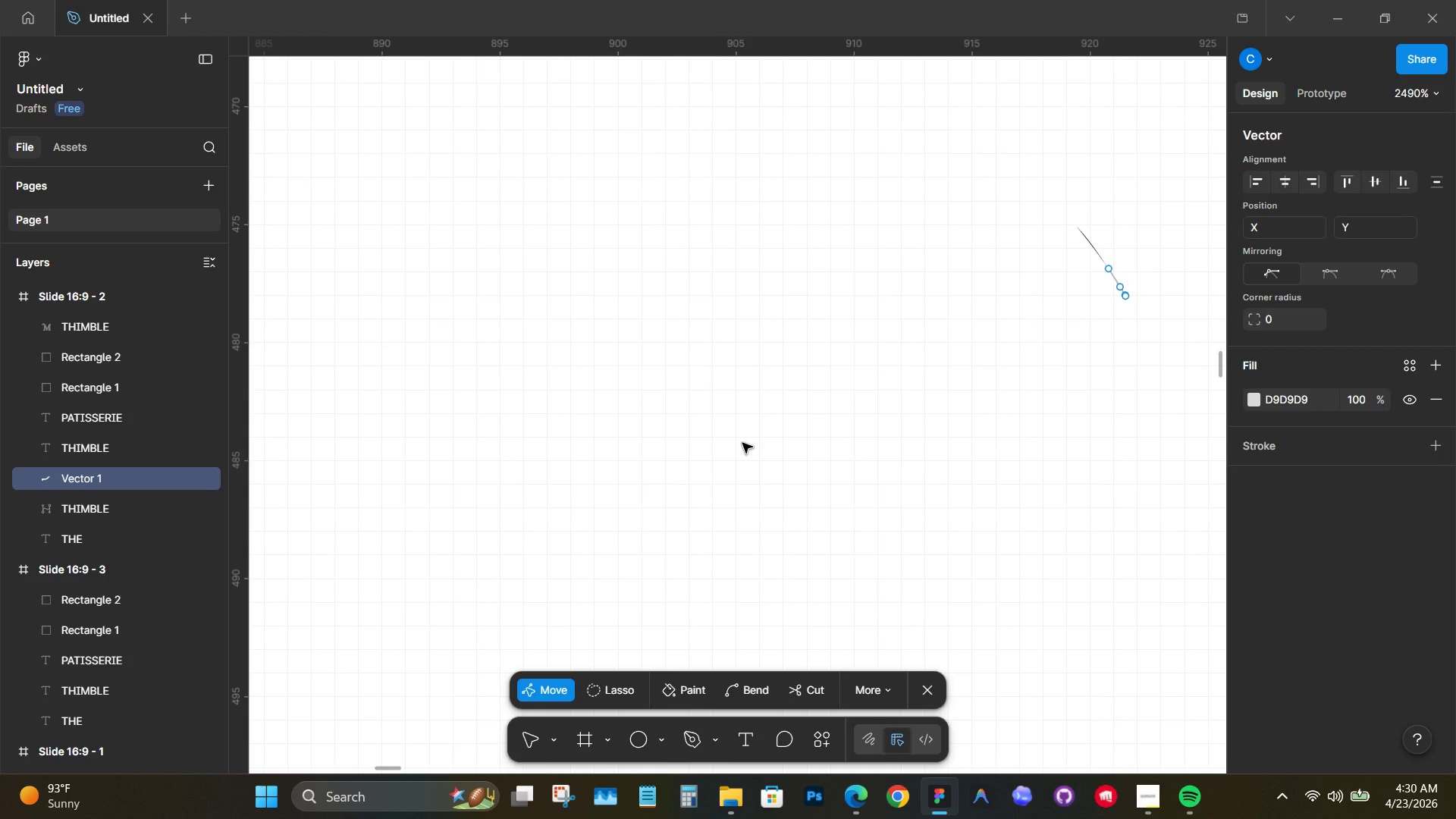 
key(Delete)
 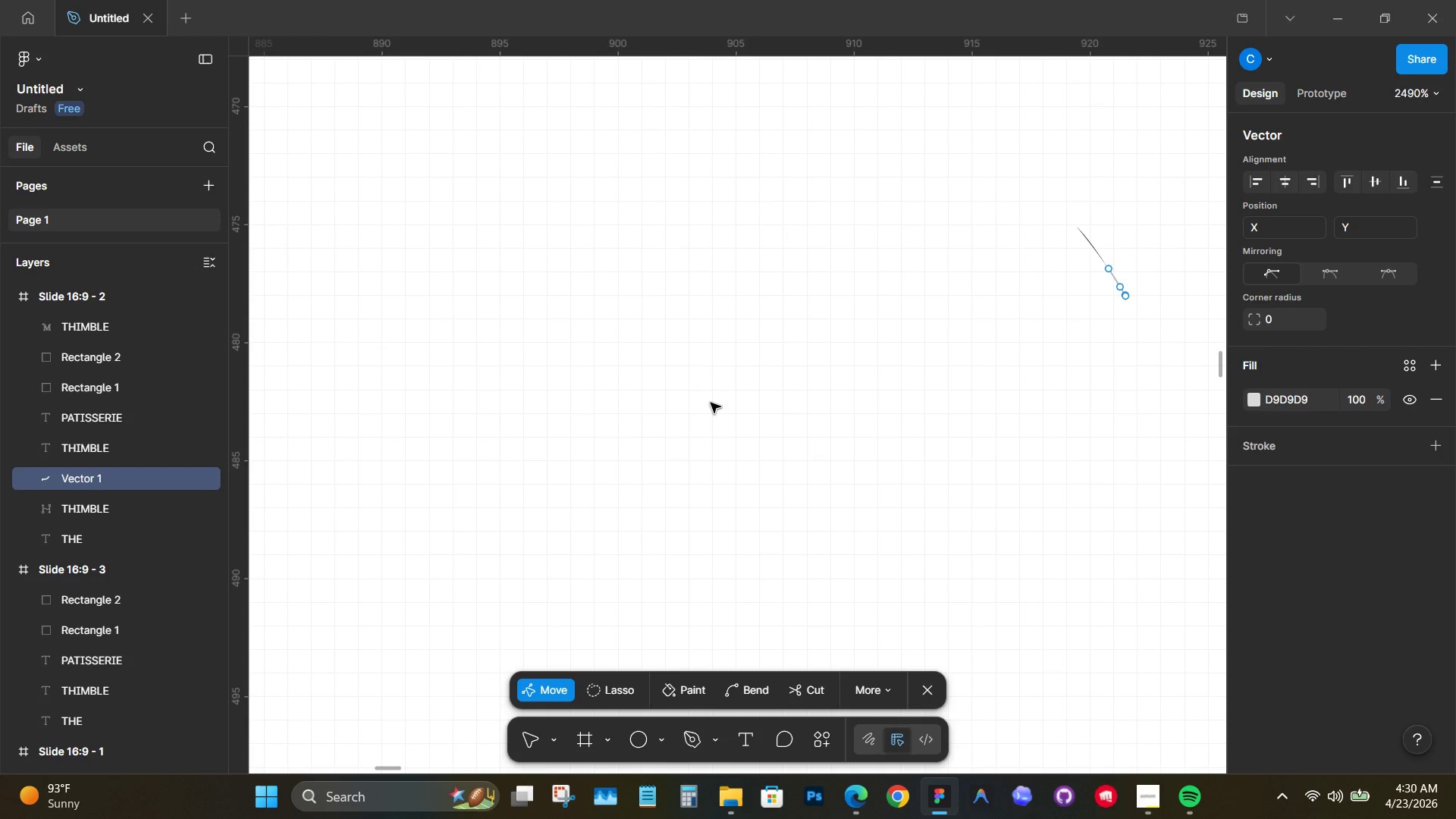 
left_click_drag(start_coordinate=[707, 400], to_coordinate=[910, 602])
 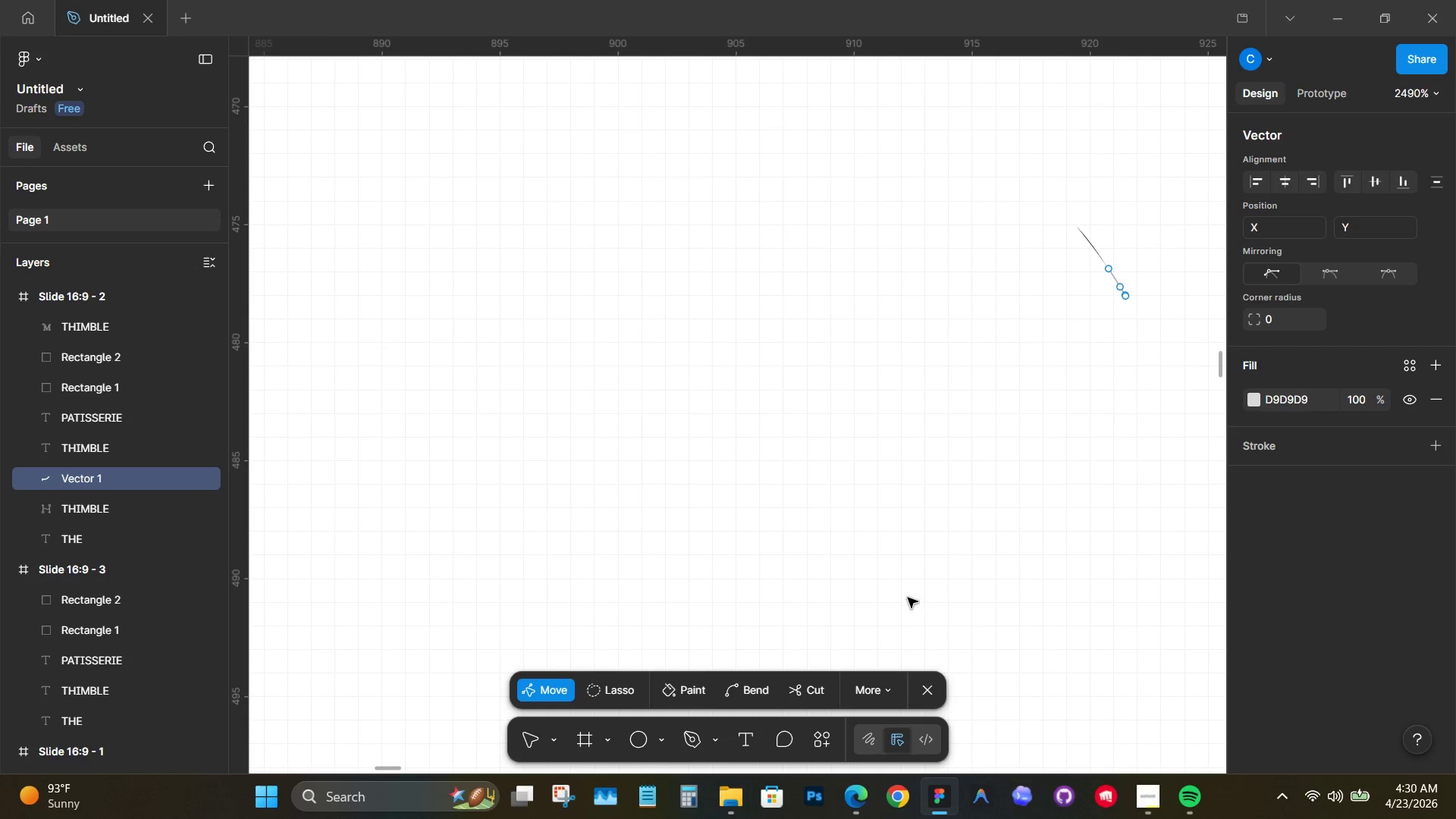 
hold_key(key=ControlLeft, duration=1.62)
scroll: coordinate [889, 564], scroll_direction: down, amount: 11.0
 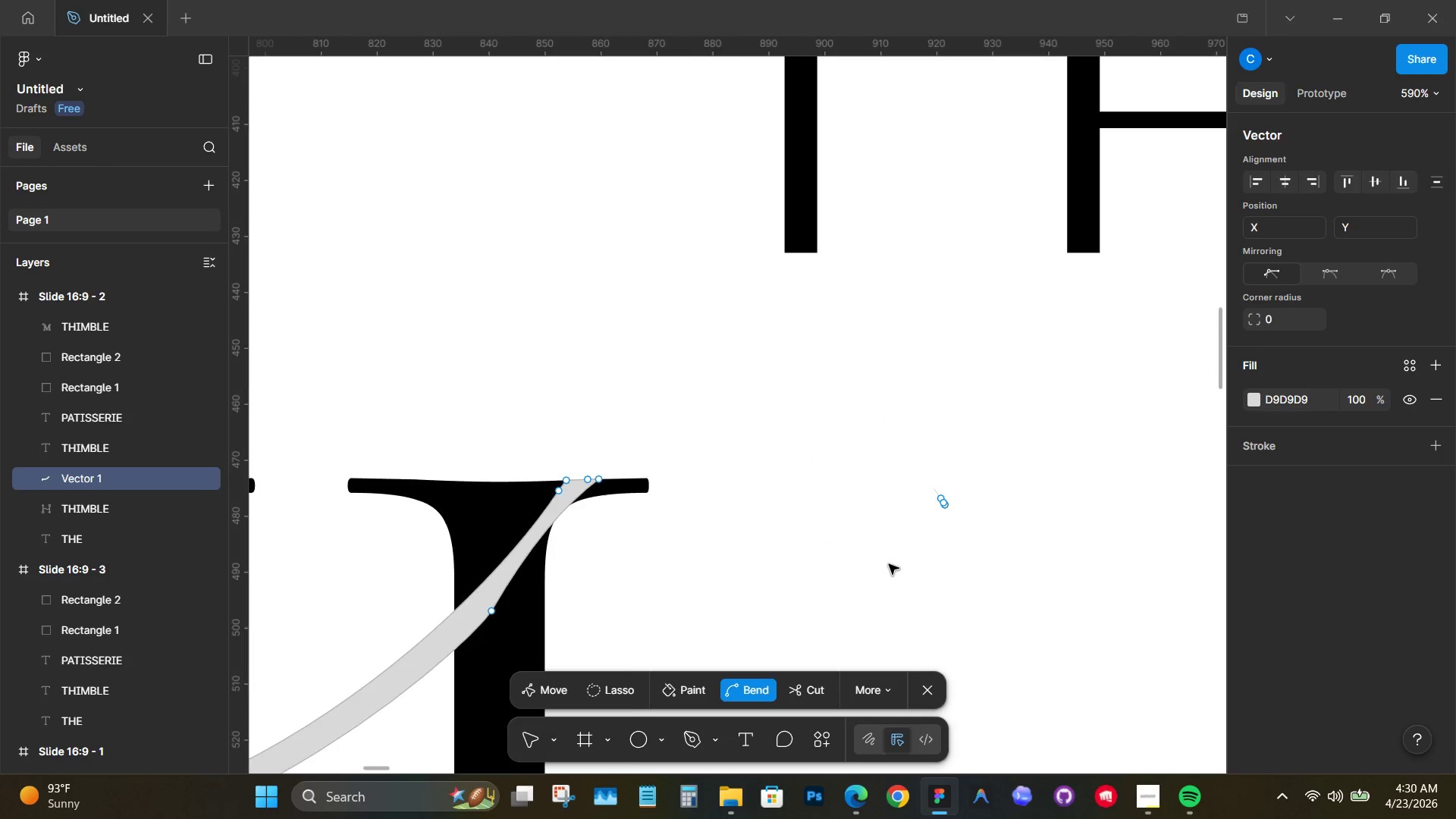 
key(Control+Z)
 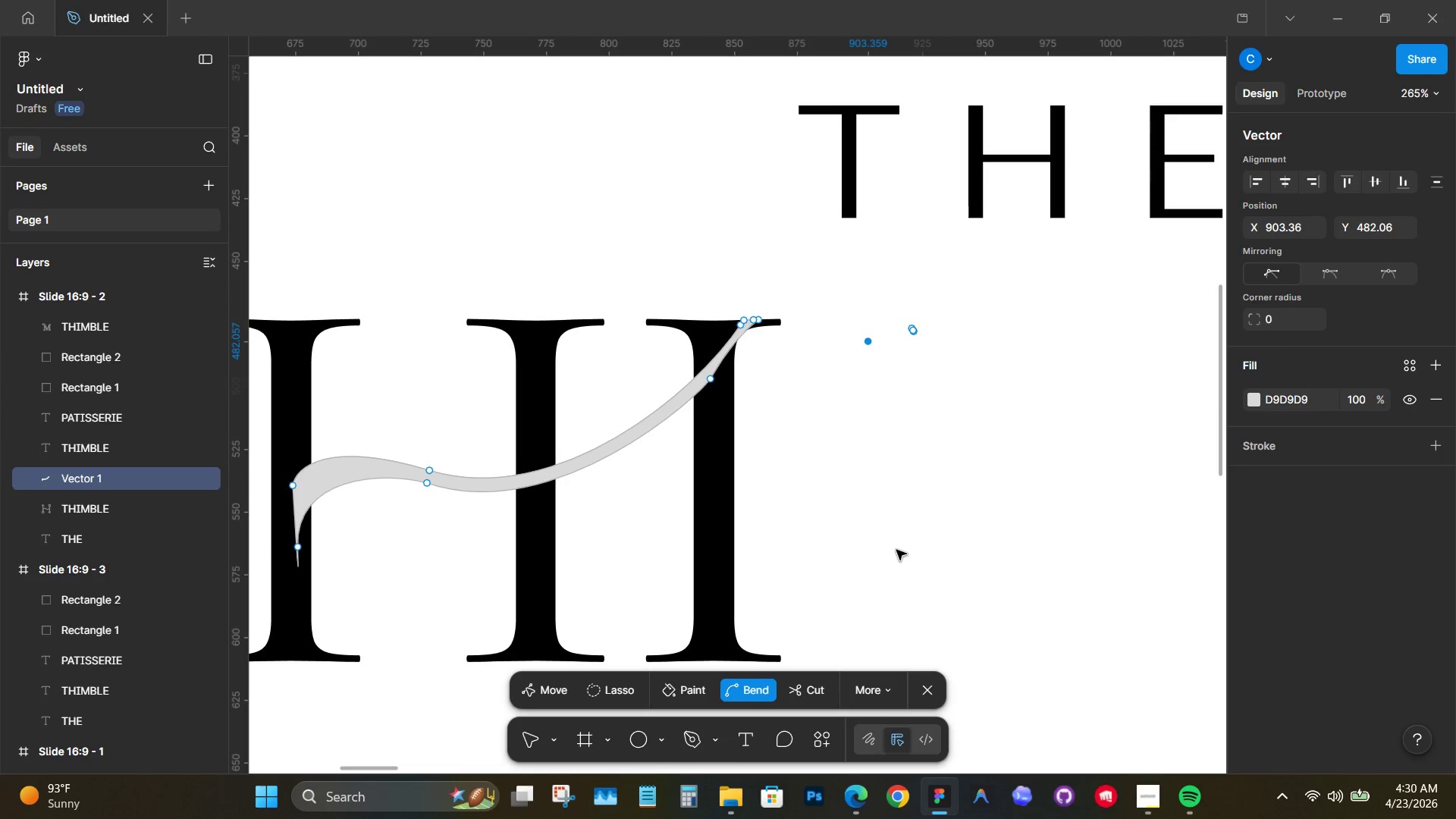 
scroll: coordinate [893, 556], scroll_direction: down, amount: 11.0
 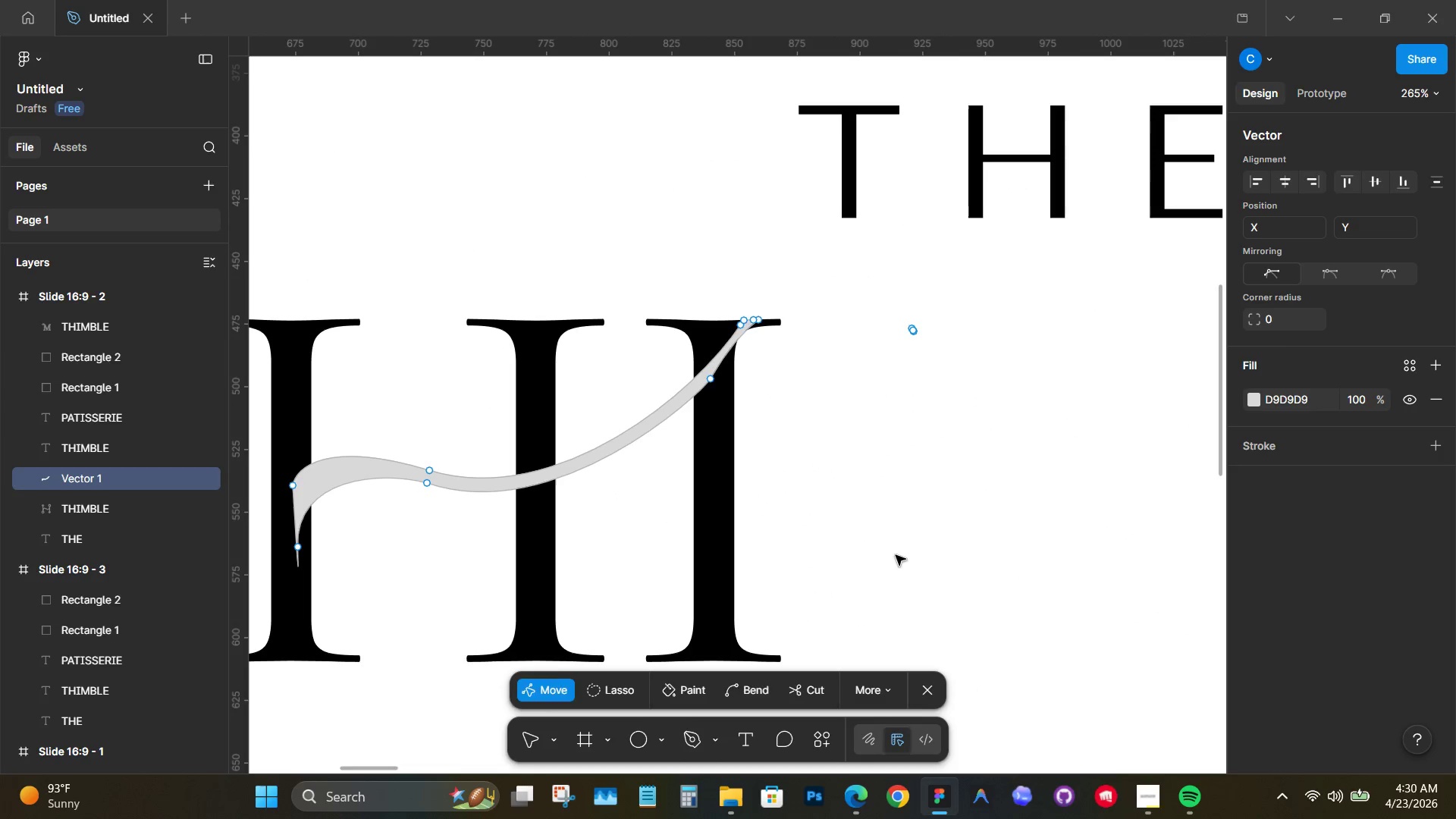 
key(Control+Z)
 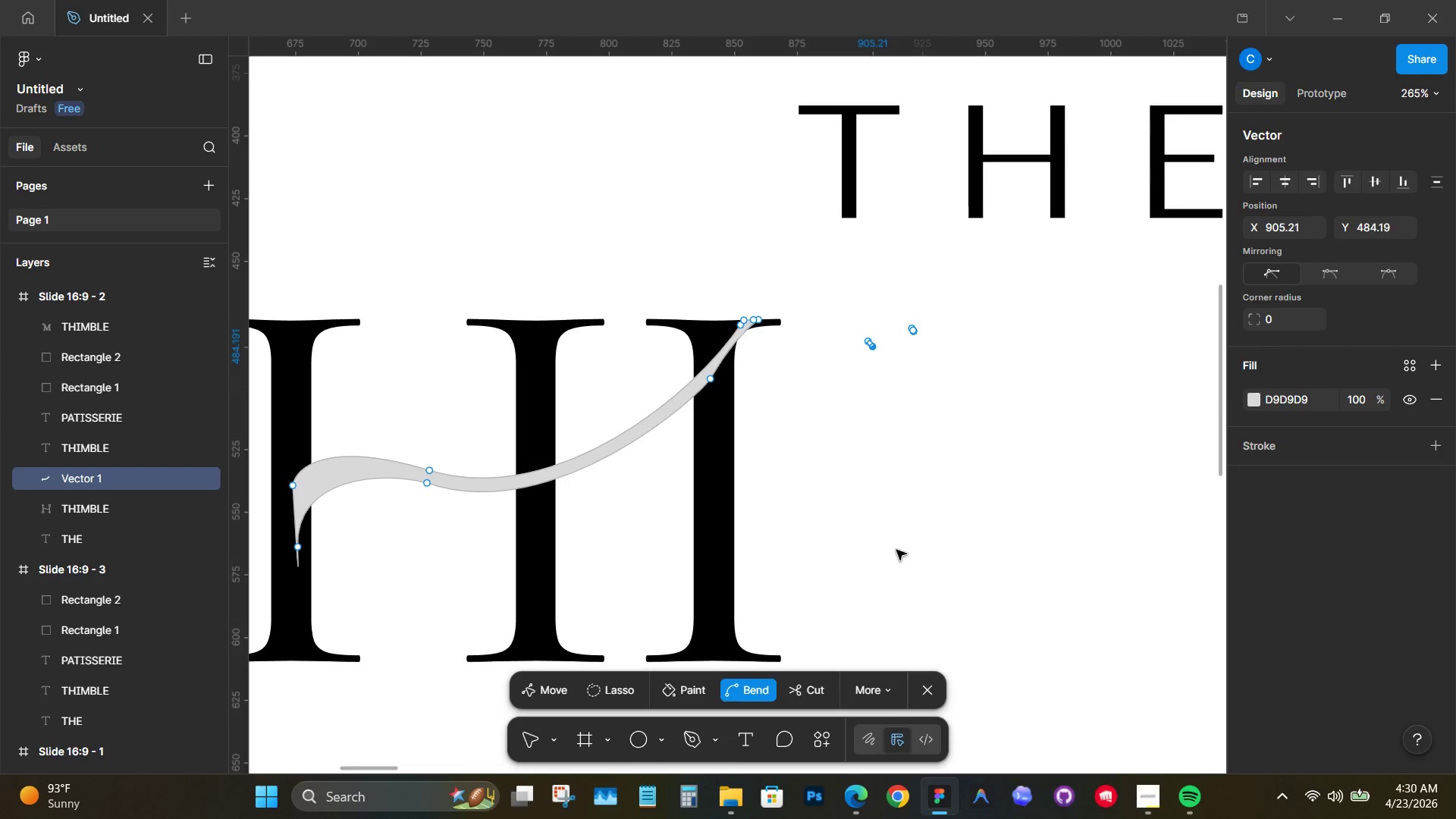 
key(Control+Z)
 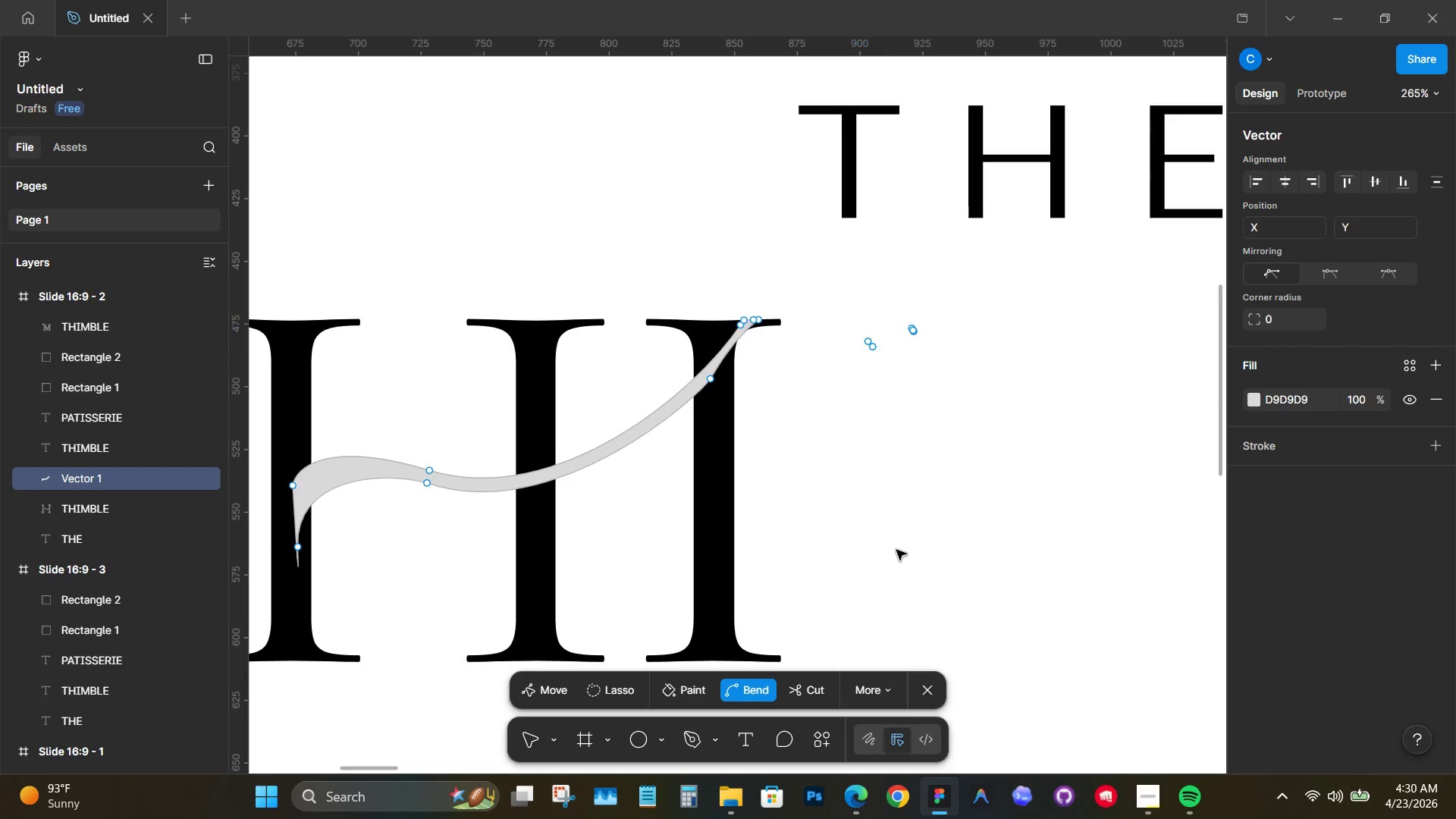 
key(Control+Z)
 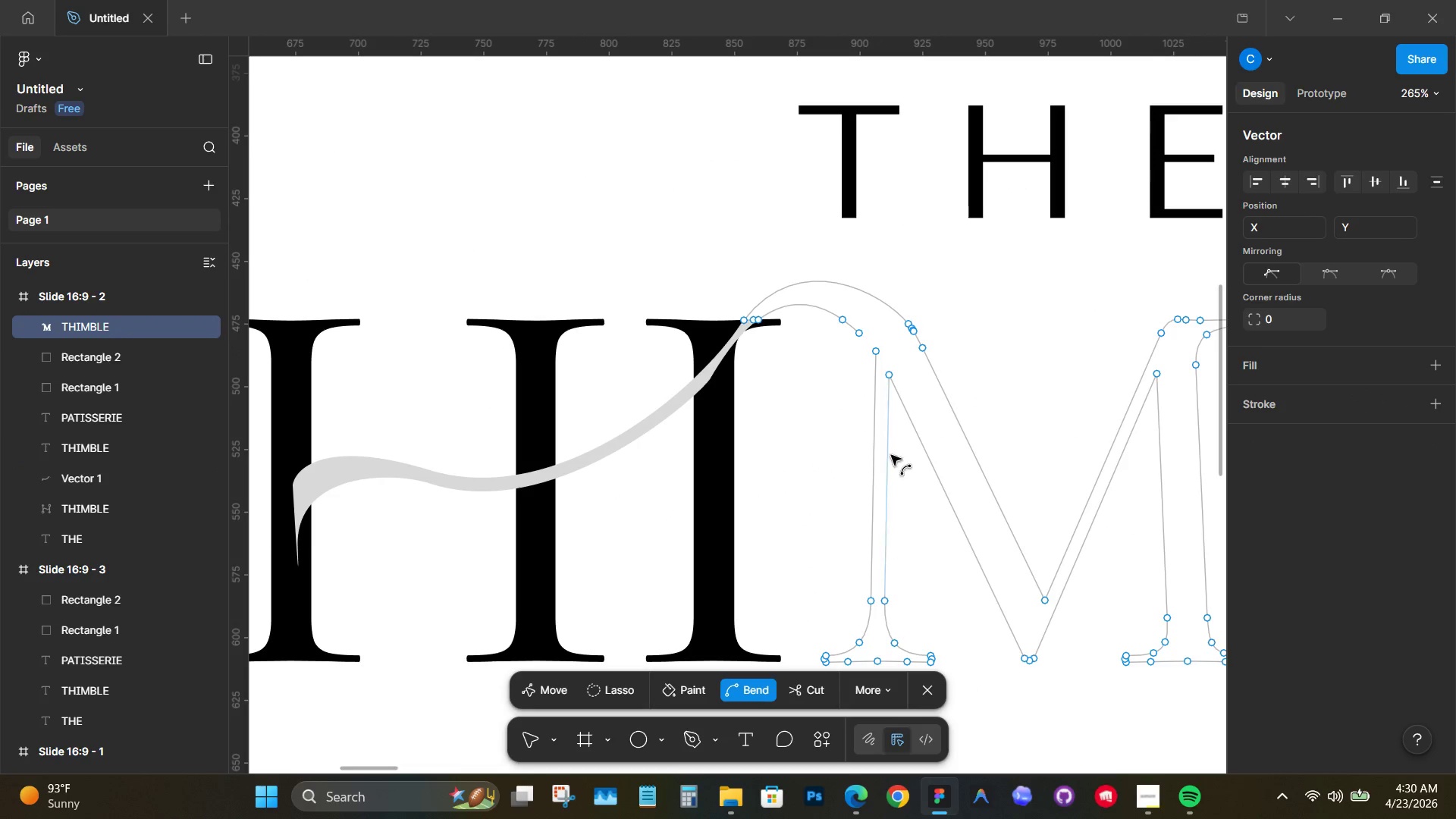 
scroll: coordinate [899, 421], scroll_direction: up, amount: 19.0
 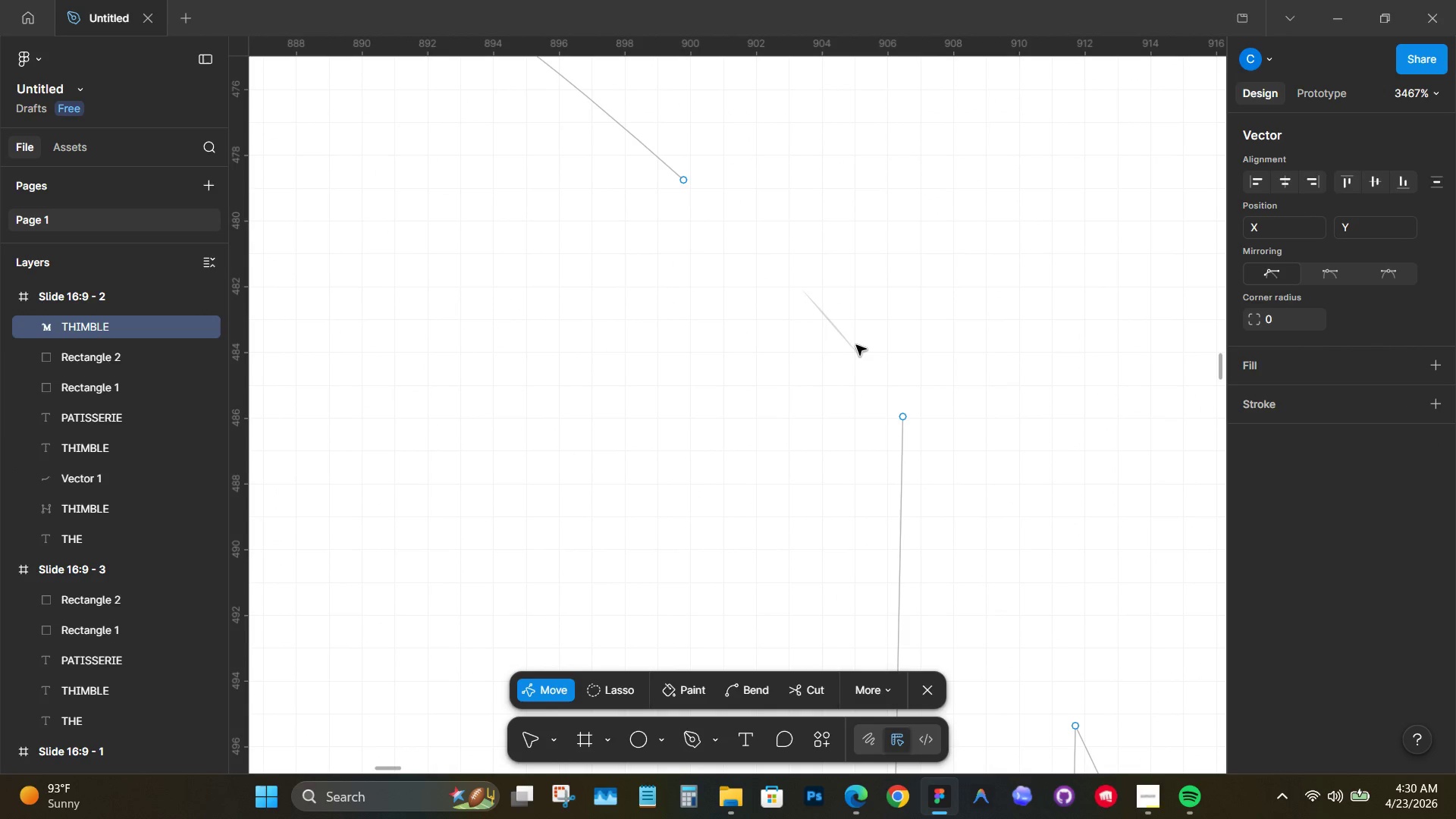 
hold_key(key=ControlLeft, duration=1.12)
left_click([847, 337])
 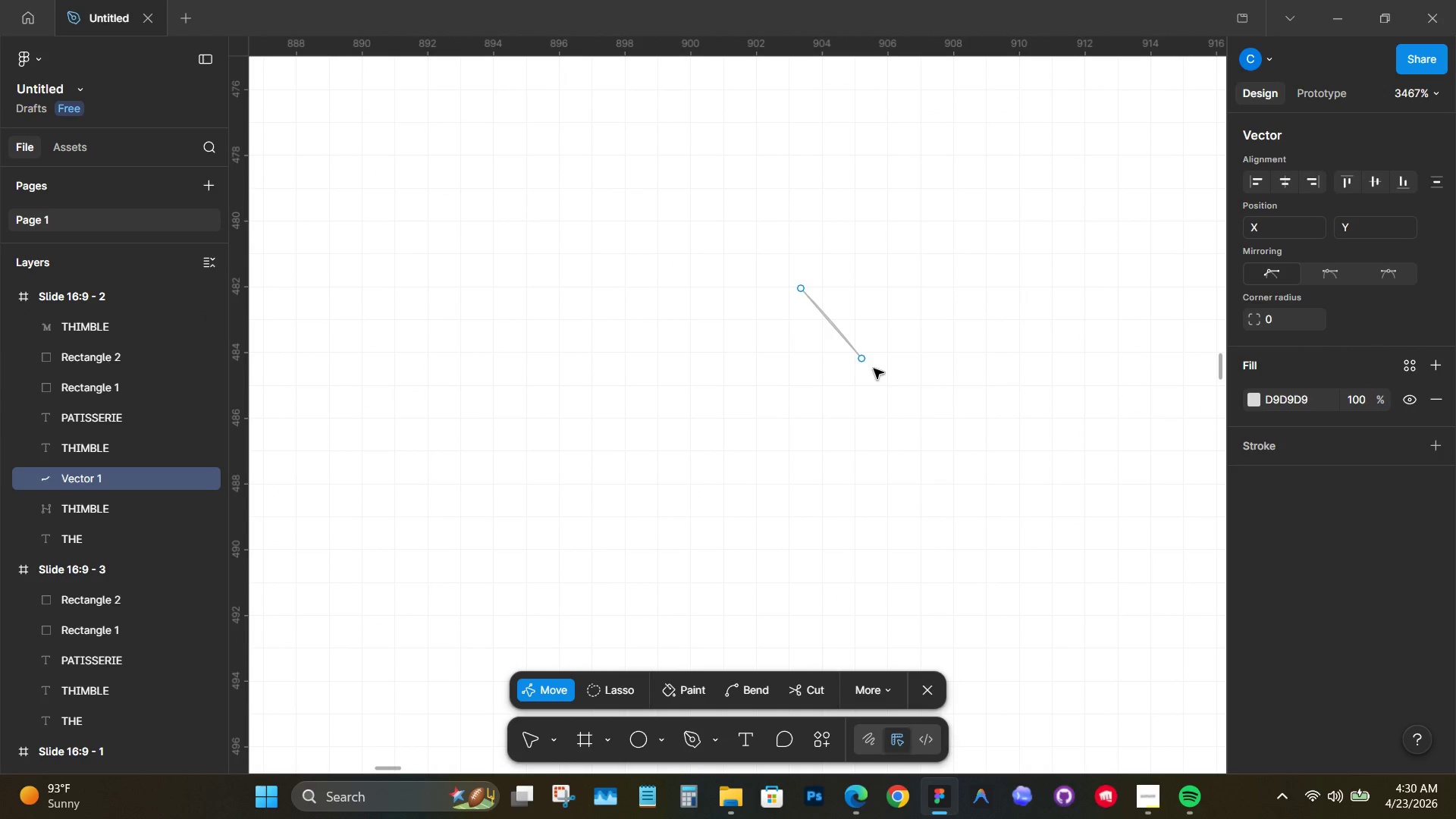 
key(Backspace)
 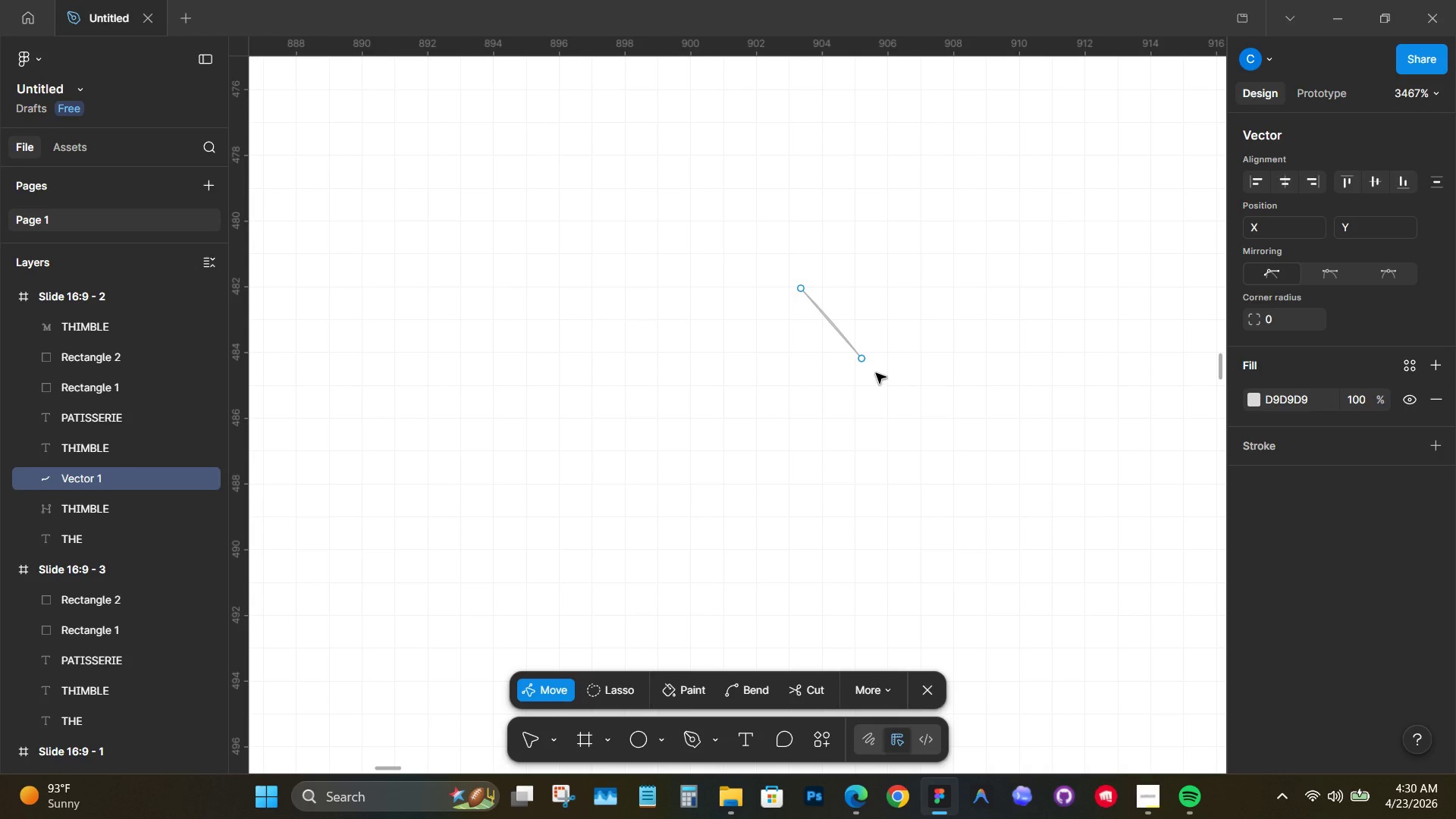 
key(Backspace)
 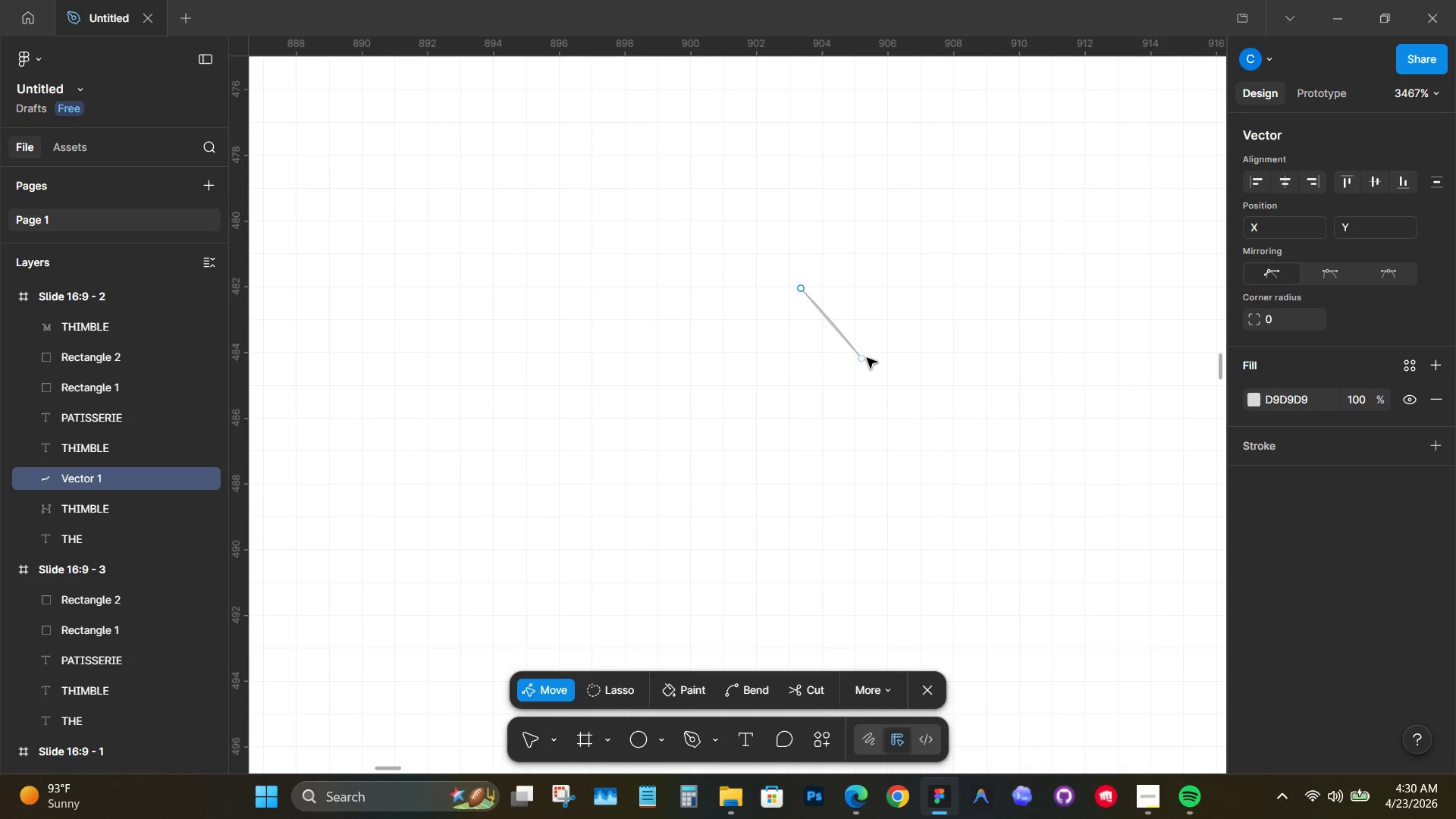 
left_click([865, 358])
 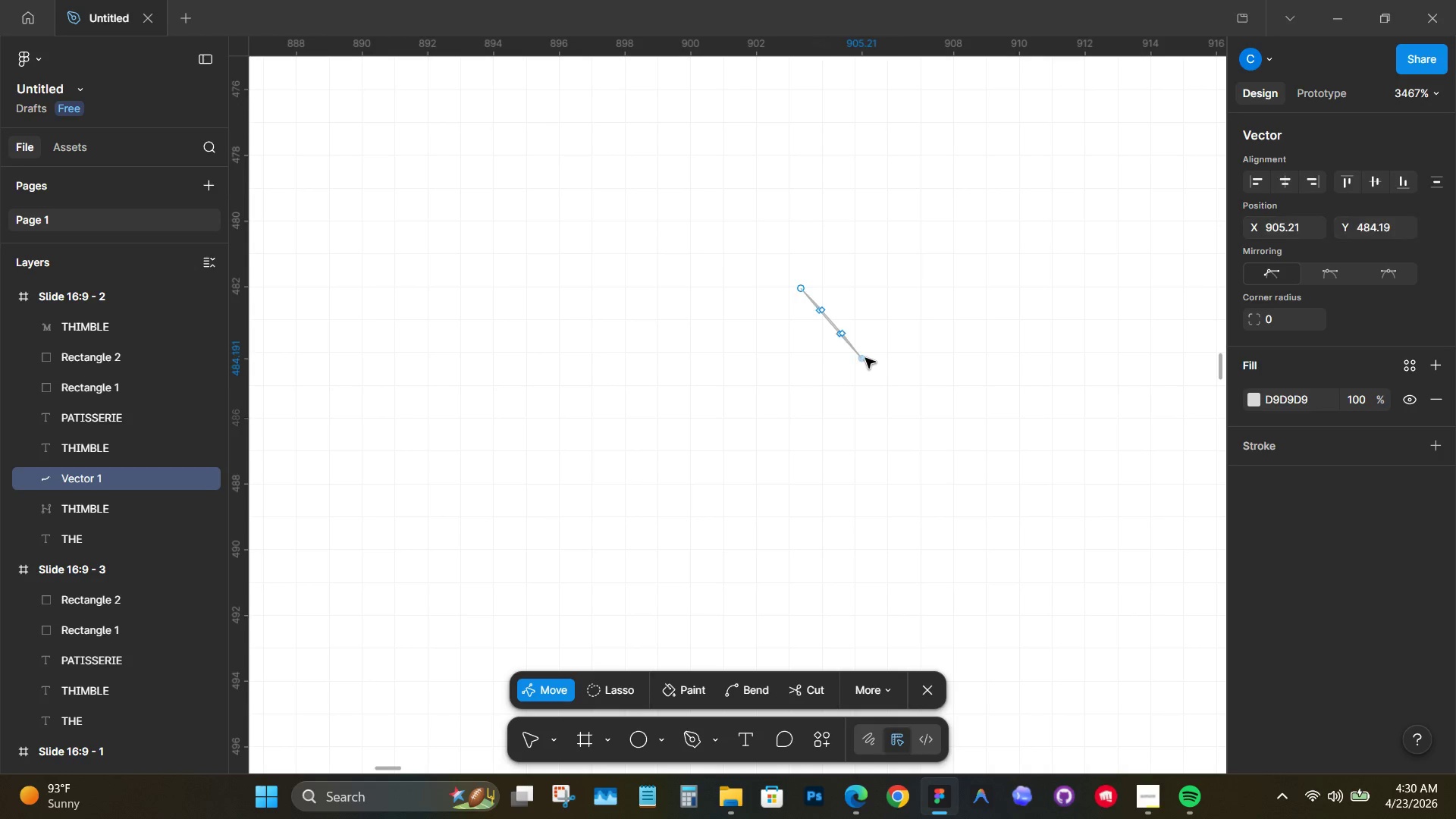 
key(Backspace)
 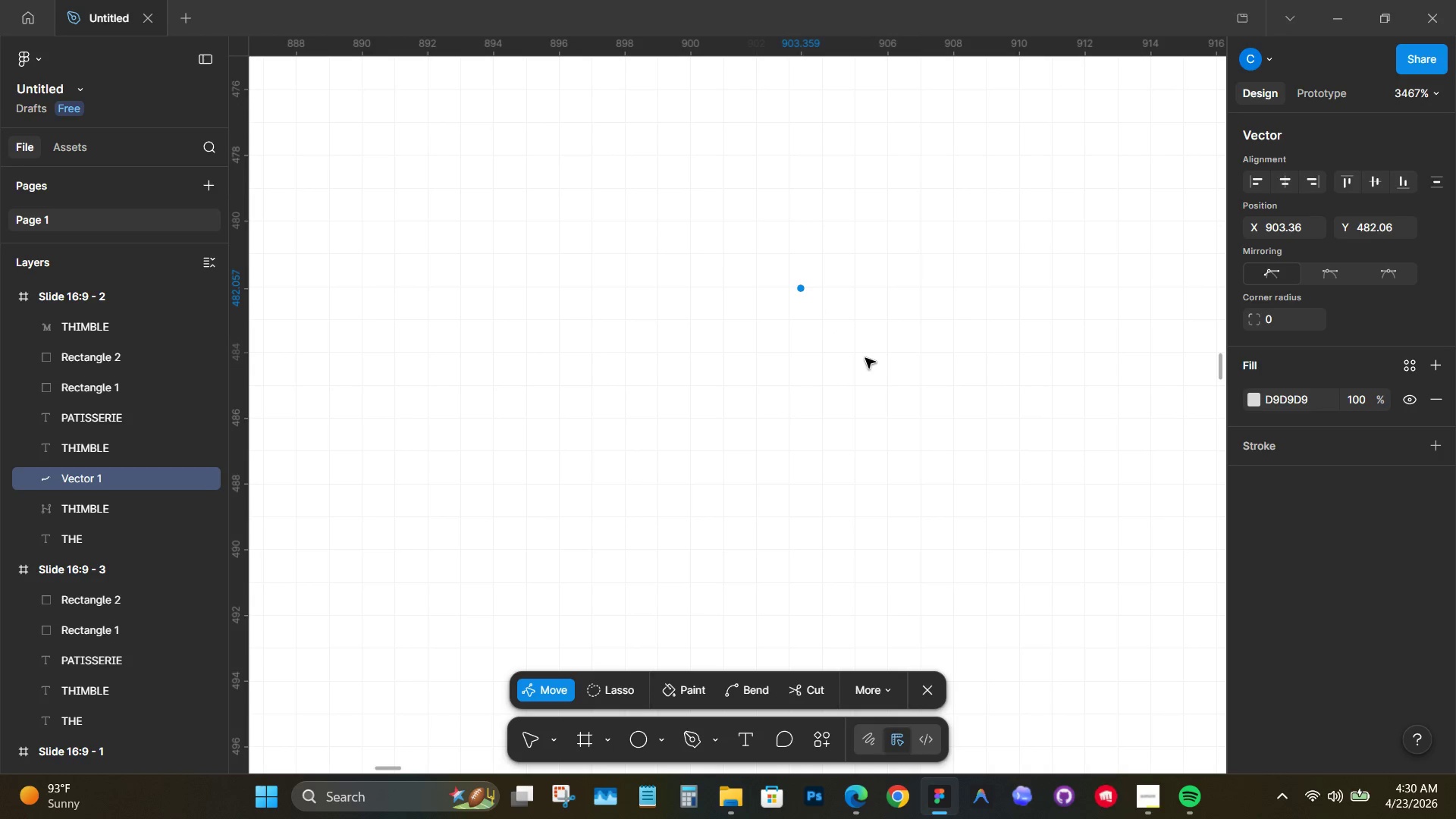 
key(Backspace)
 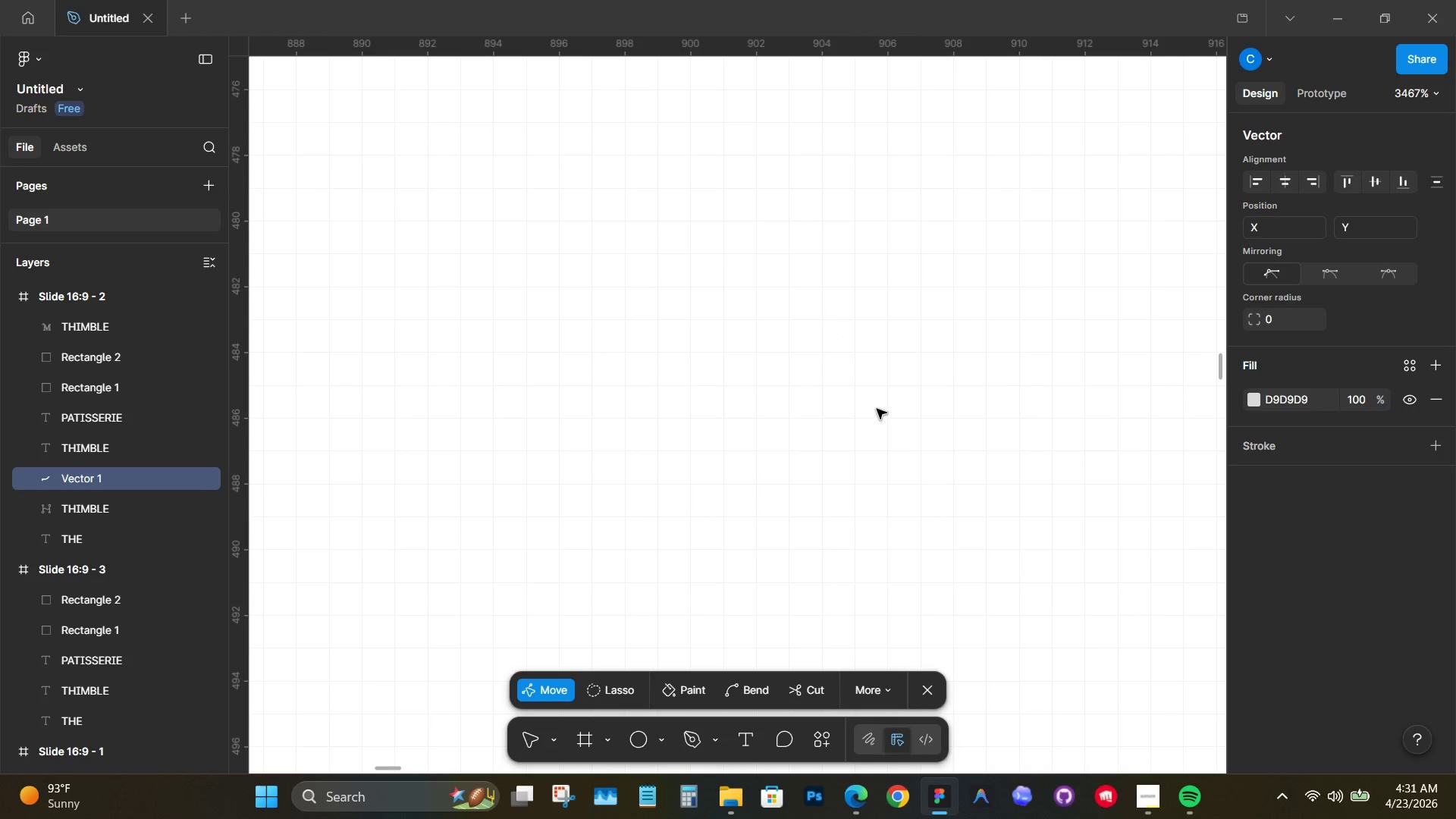 
left_click_drag(start_coordinate=[814, 363], to_coordinate=[1057, 650])
 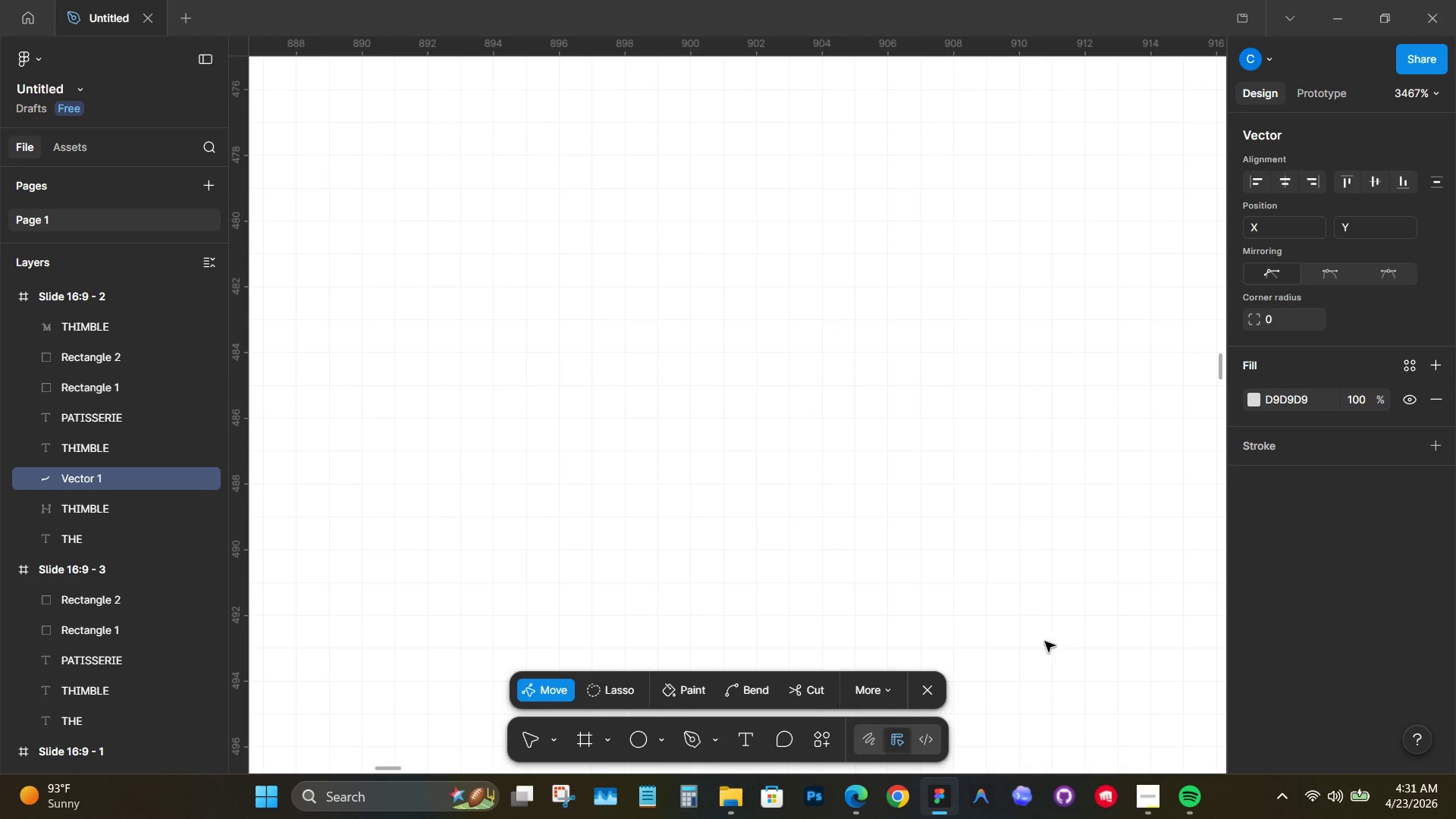 
hold_key(key=ControlLeft, duration=0.78)
hold_key(key=ControlLeft, duration=0.69)
scroll: coordinate [993, 555], scroll_direction: down, amount: 29.0
 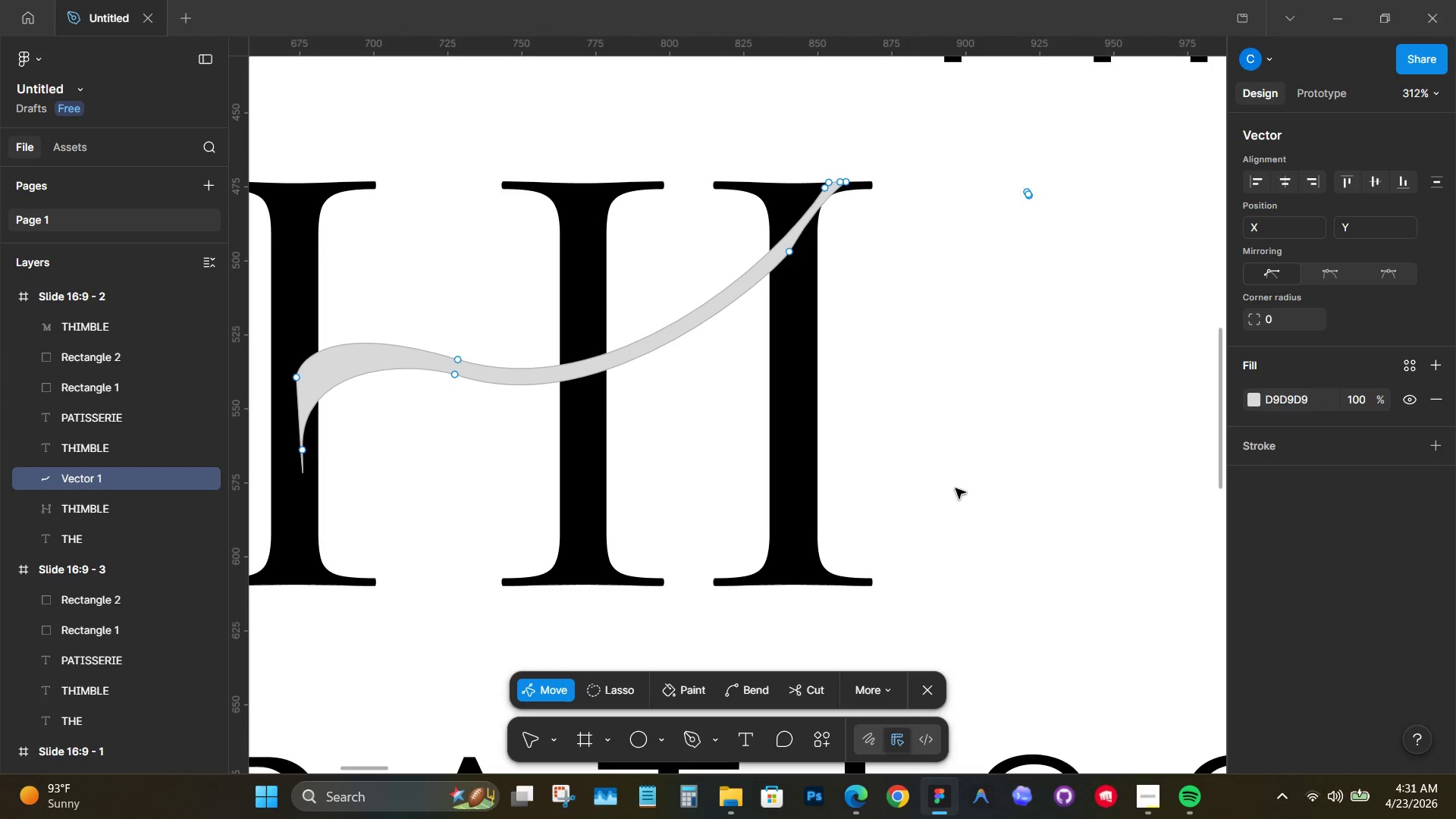 
double_click([946, 483])
 